 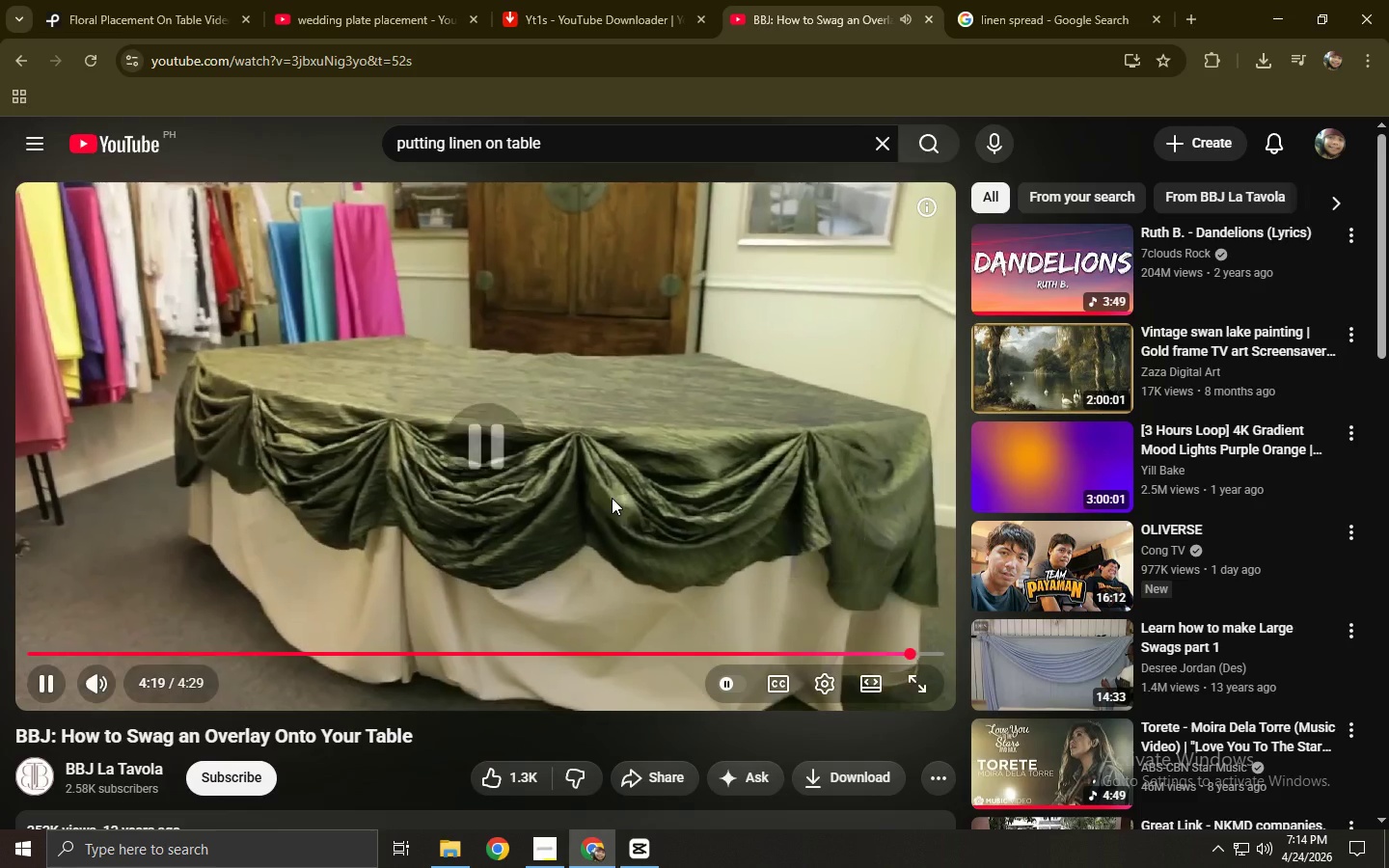 
left_click([642, 836])
 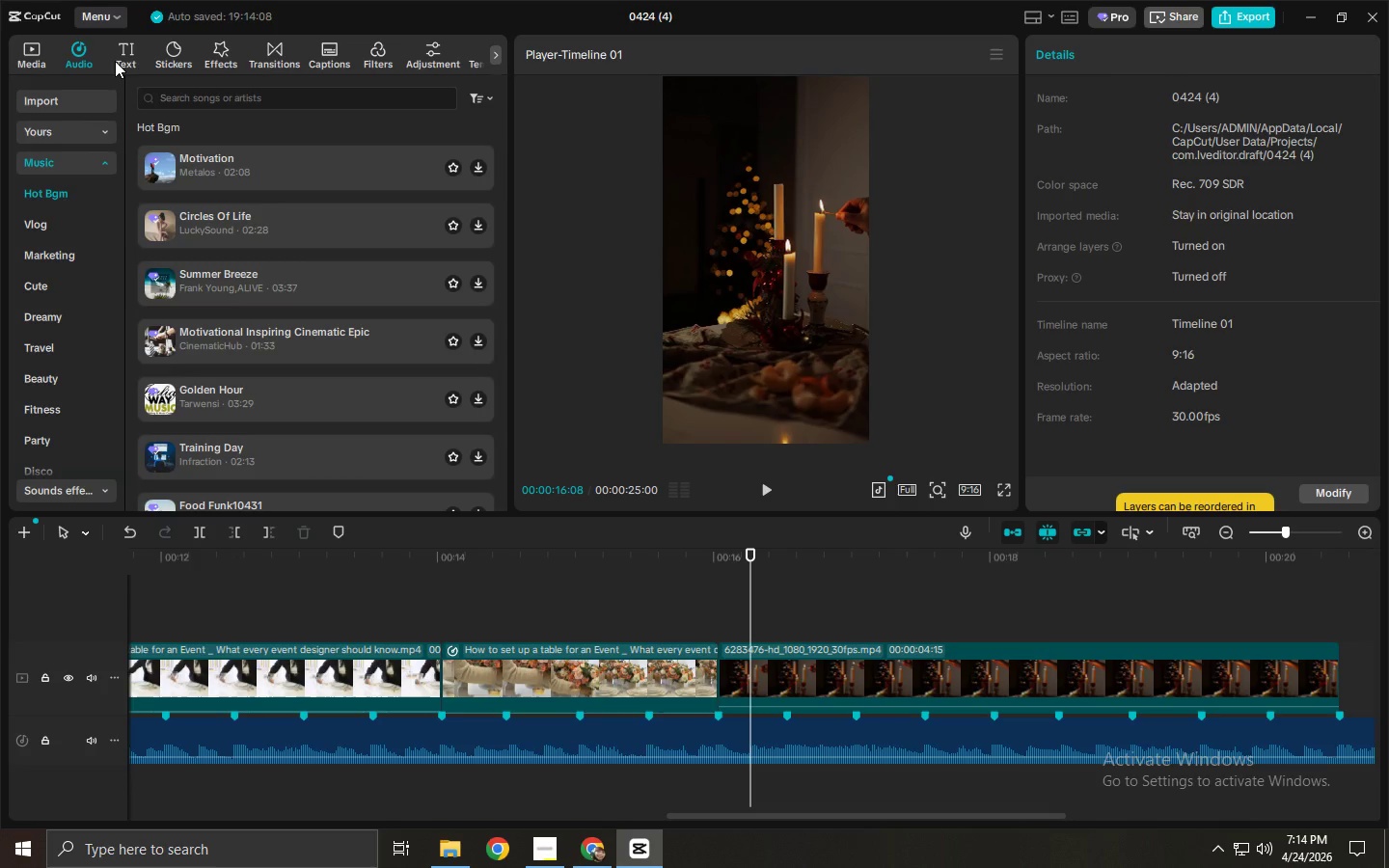 
left_click([45, 41])
 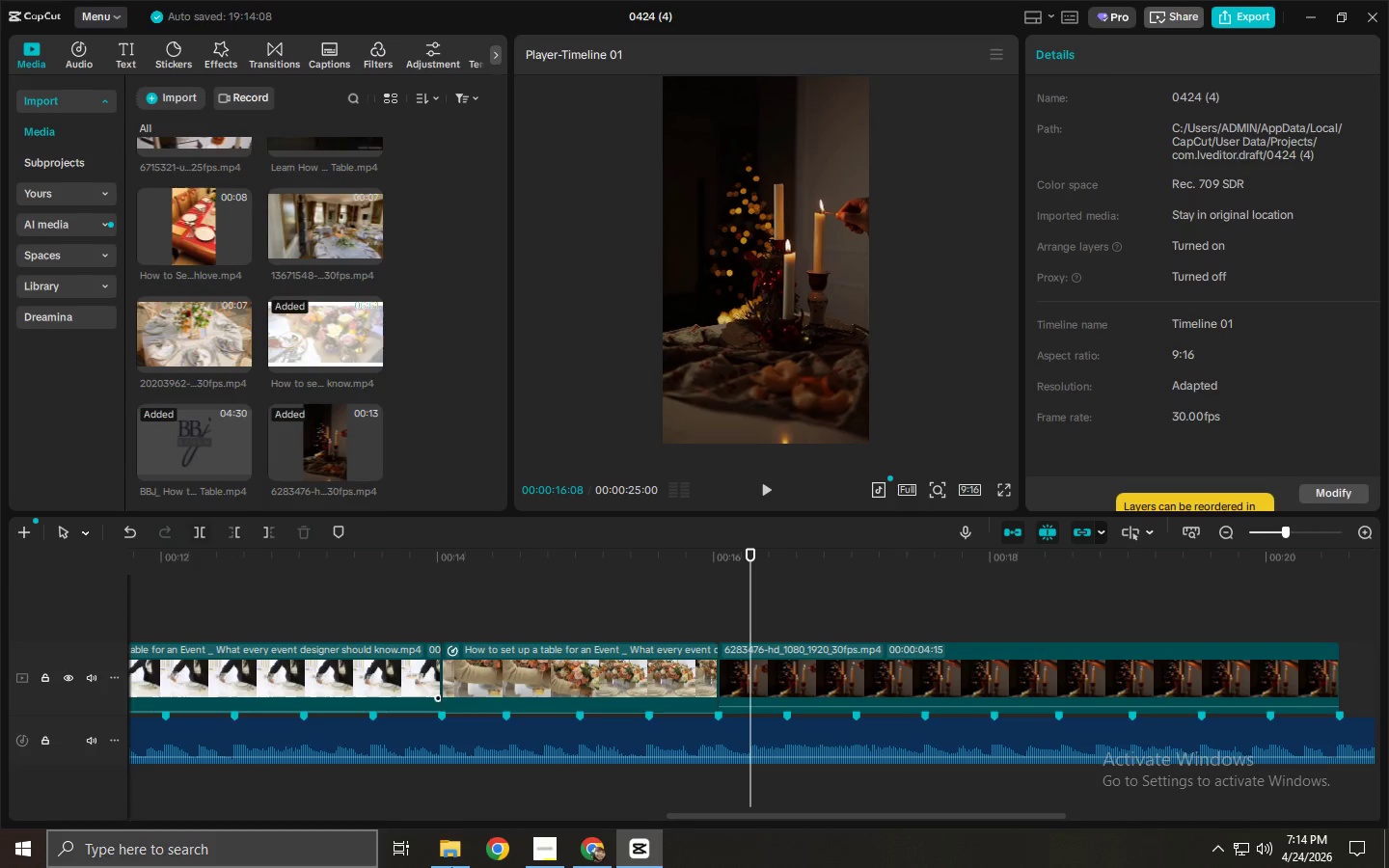 
scroll: coordinate [157, 320], scroll_direction: up, amount: 9.0
 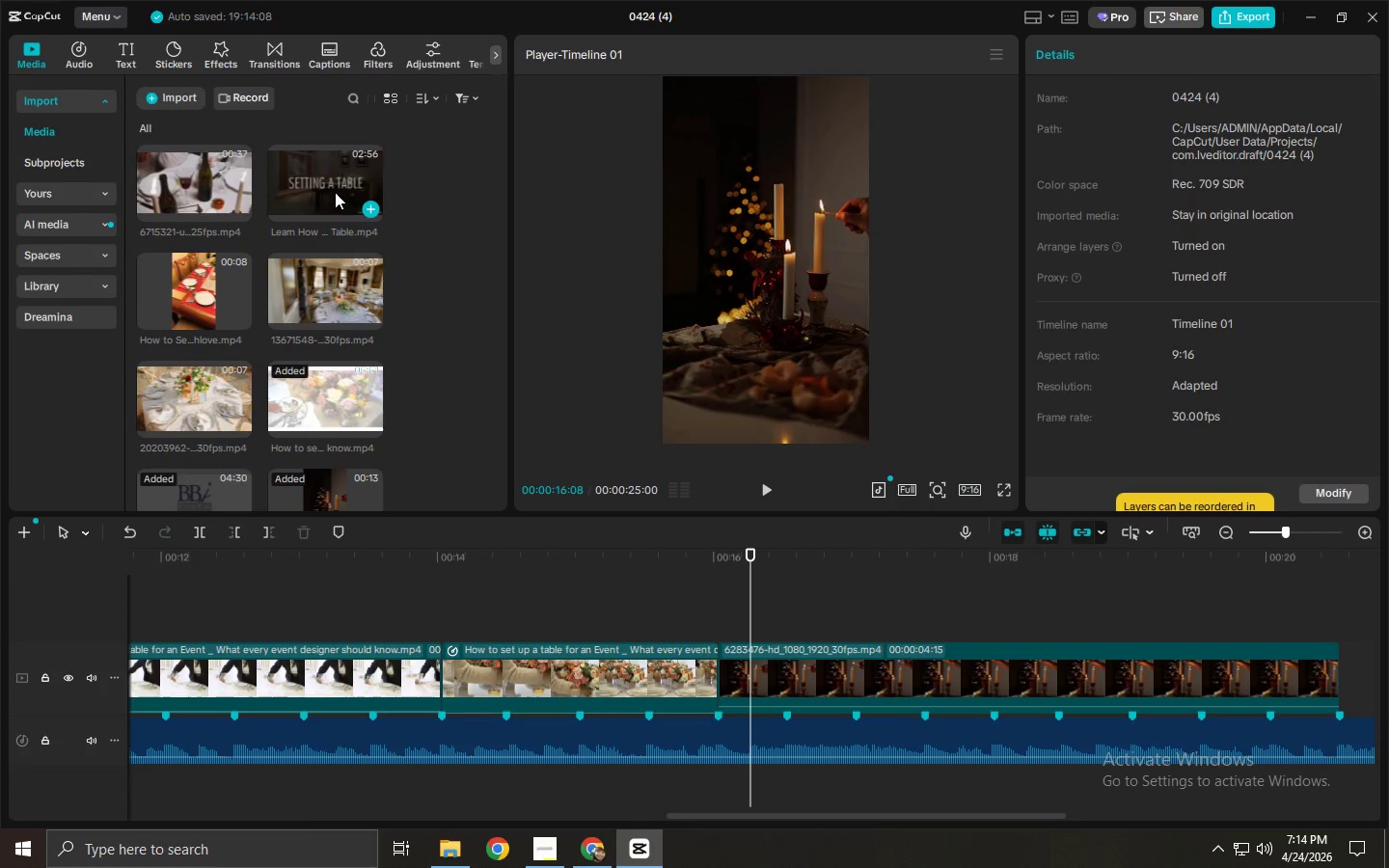 
left_click([180, 176])
 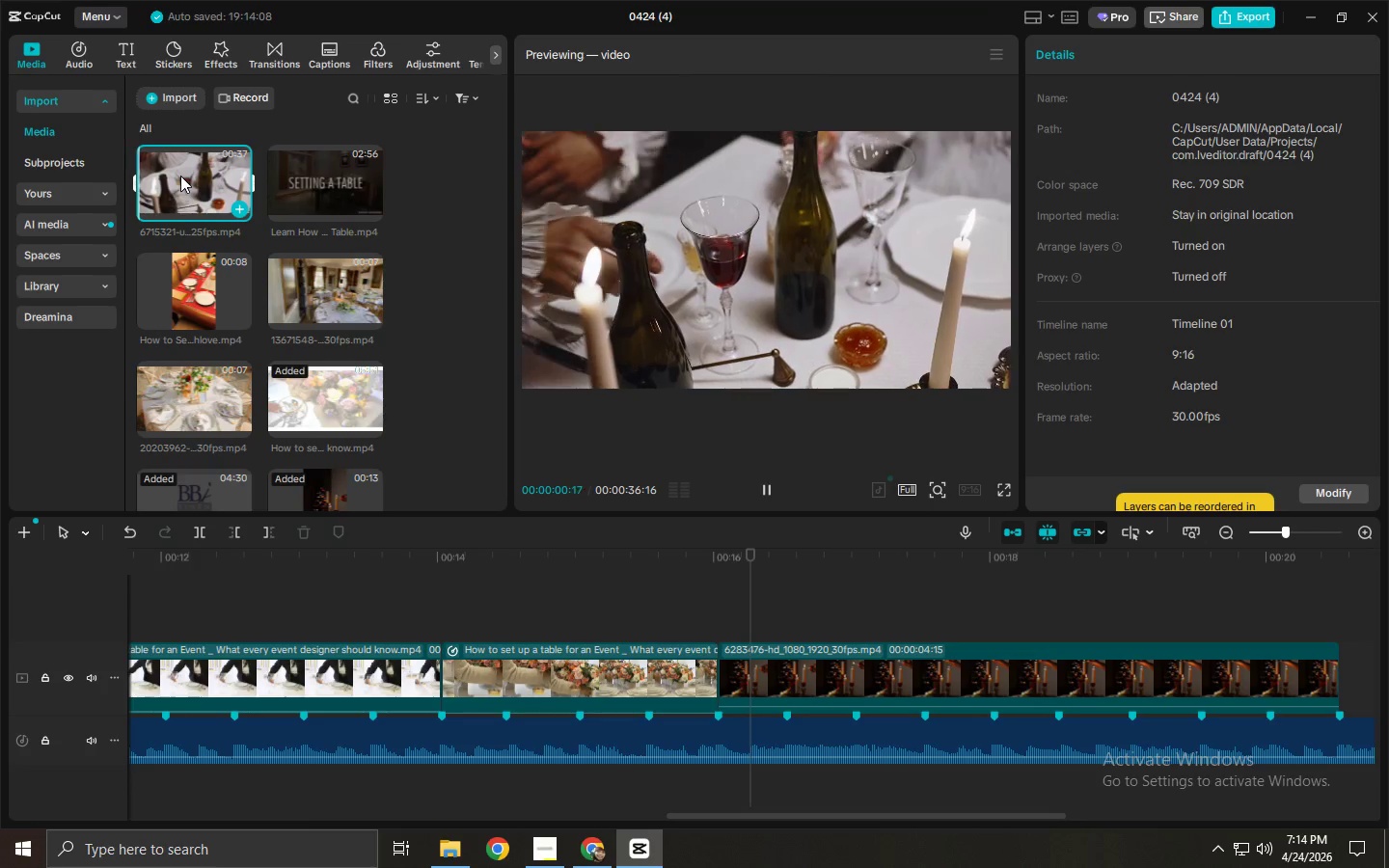 
left_click([180, 176])
 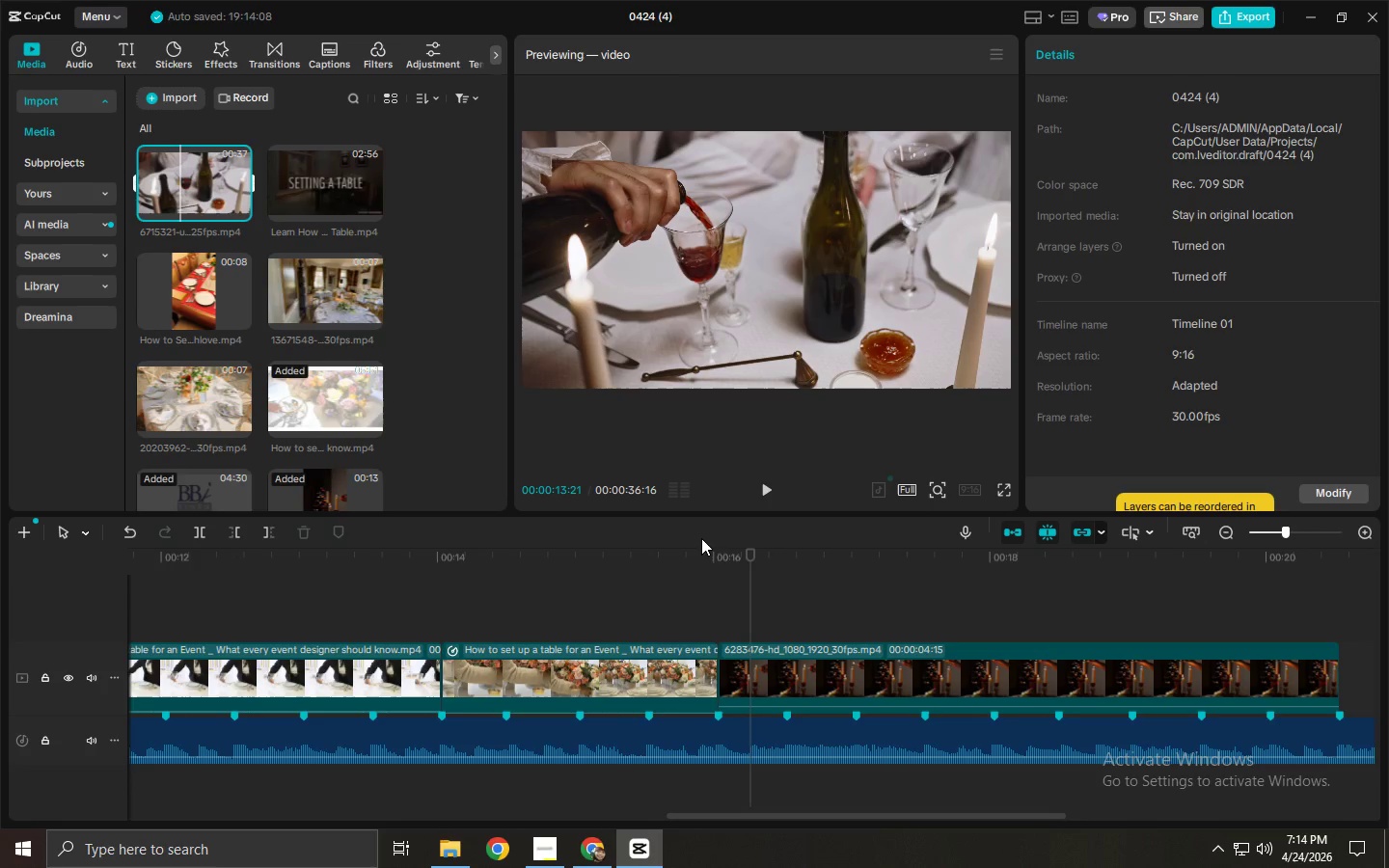 
left_click([706, 553])
 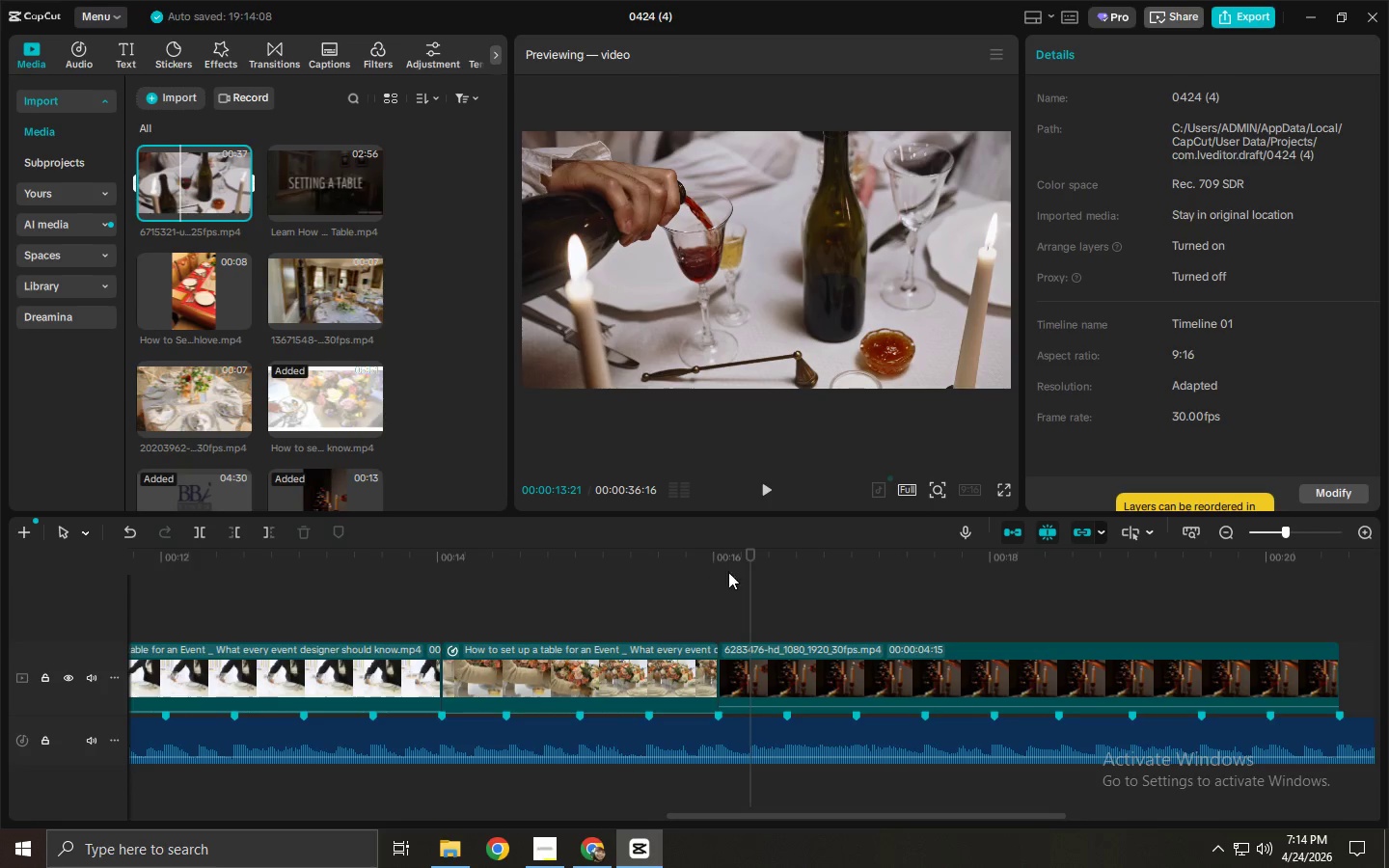 
left_click_drag(start_coordinate=[738, 578], to_coordinate=[709, 575])
 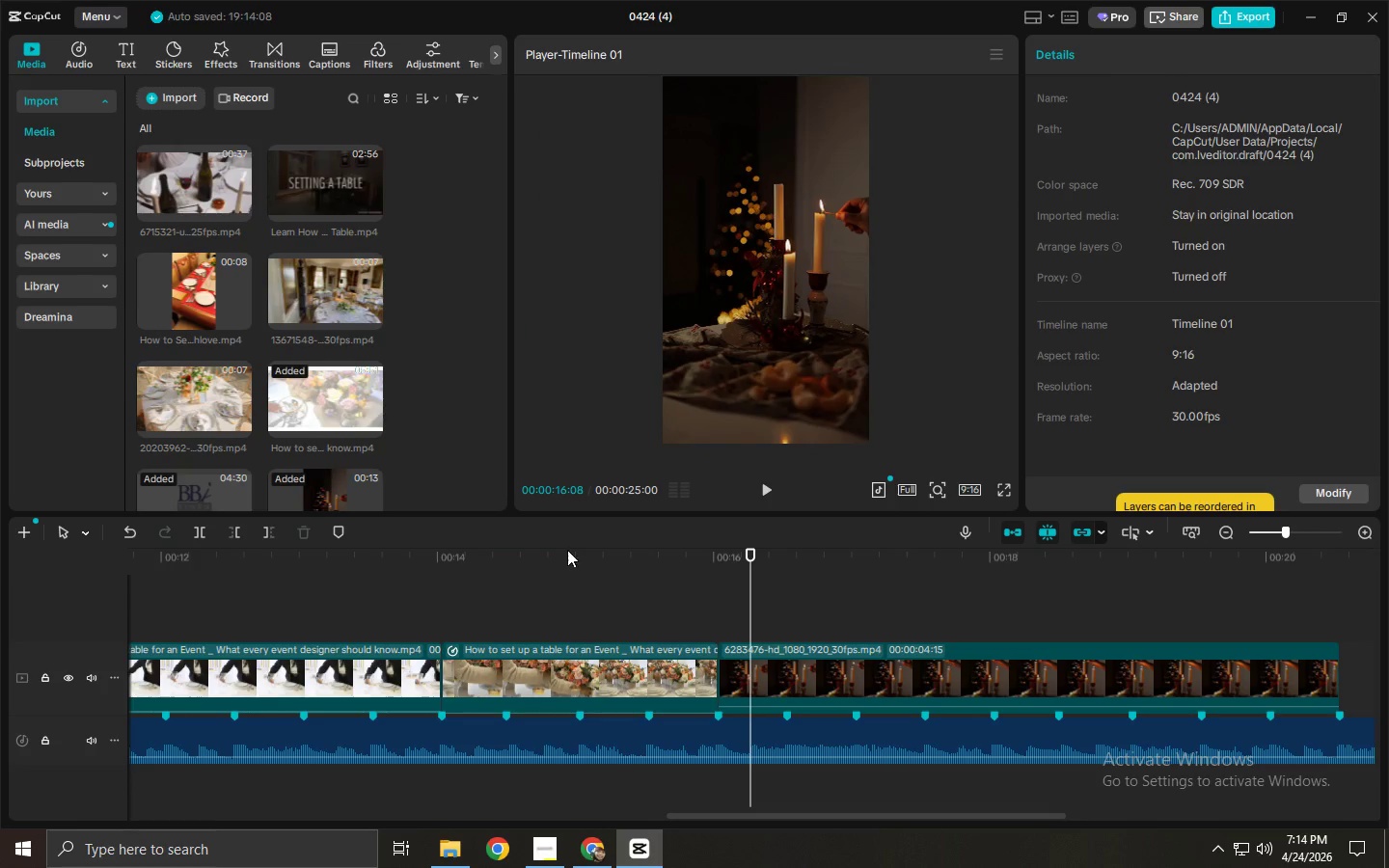 
left_click_drag(start_coordinate=[485, 536], to_coordinate=[422, 552])
 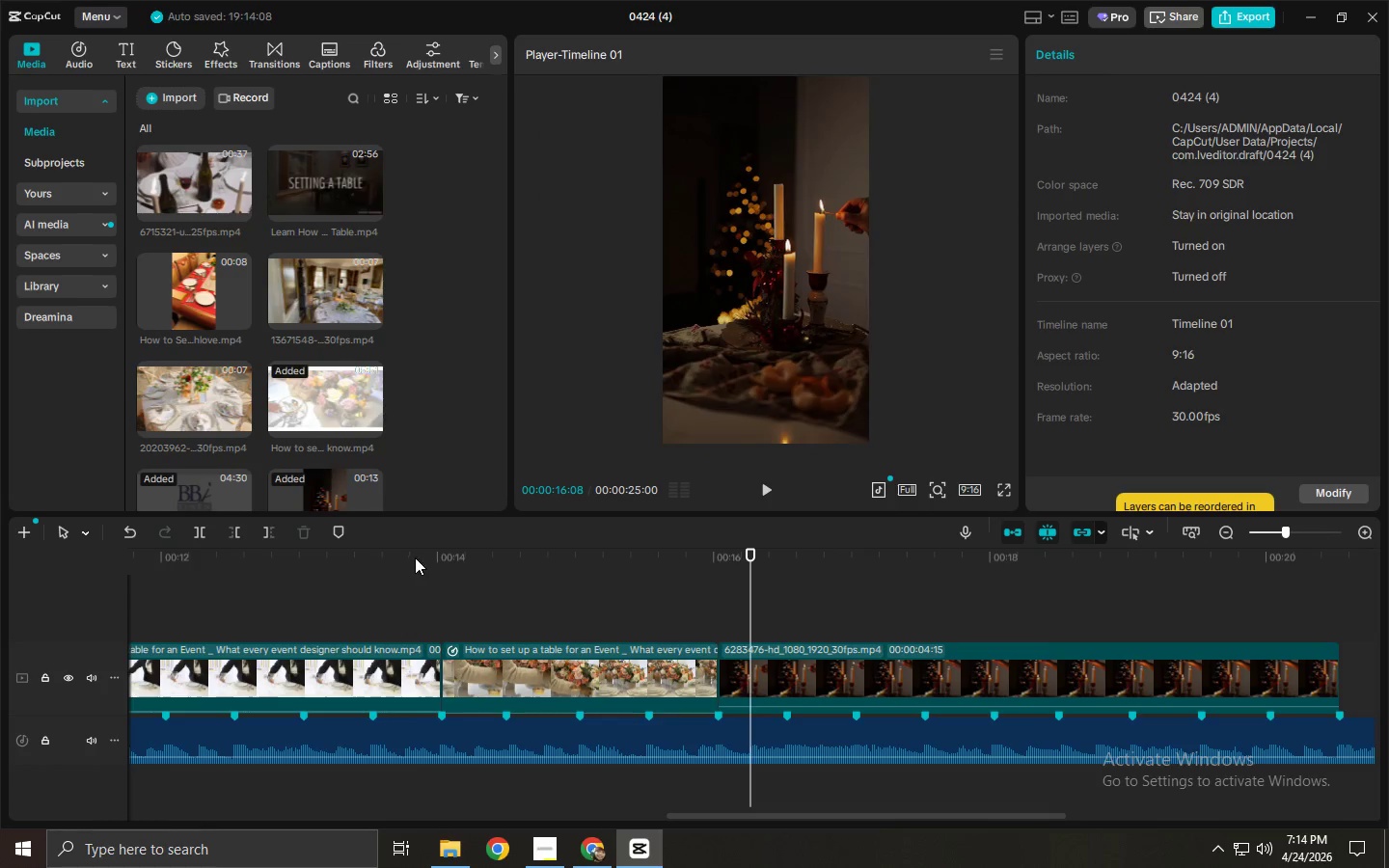 
double_click([415, 557])
 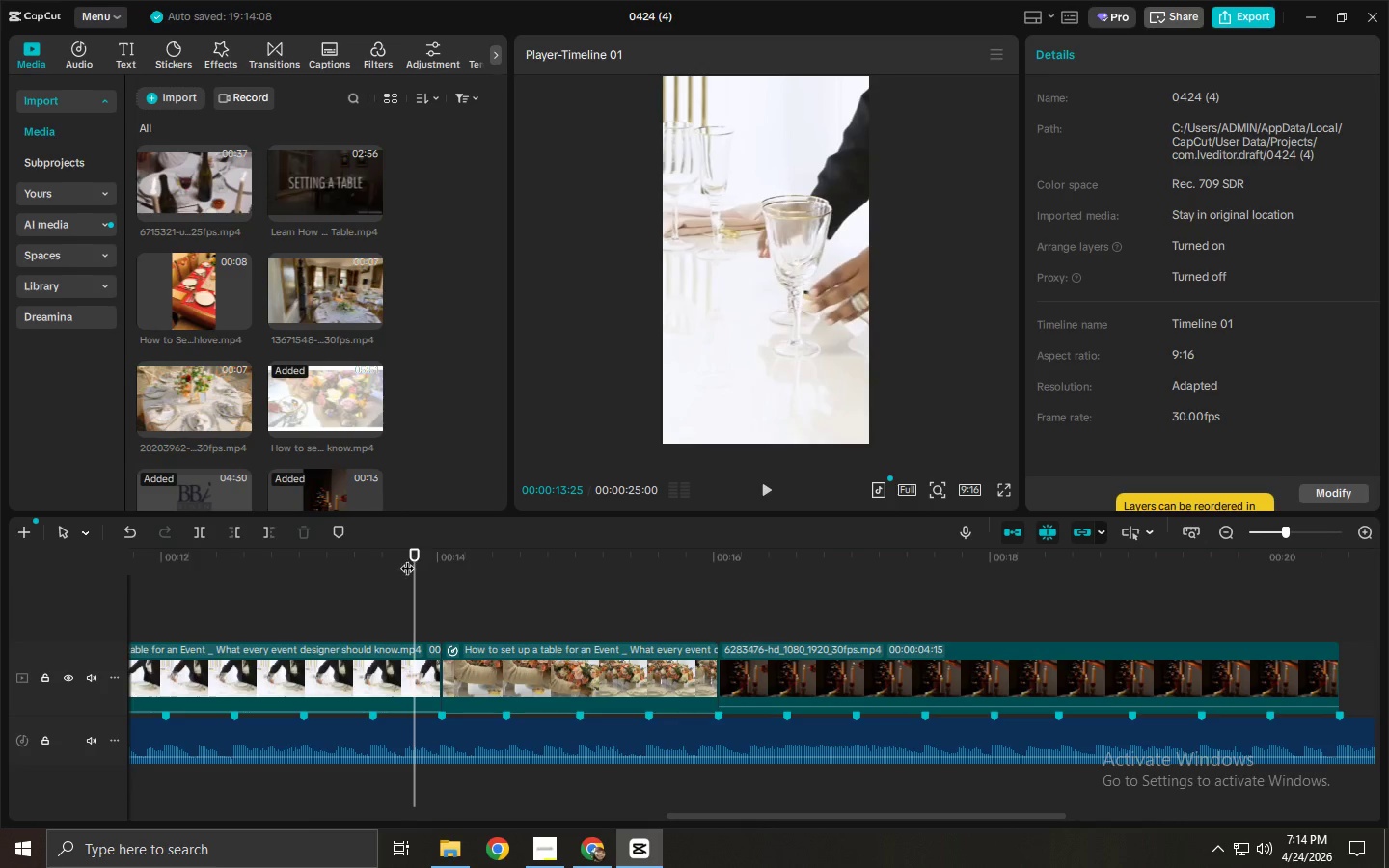 
left_click_drag(start_coordinate=[385, 559], to_coordinate=[62, 589])
 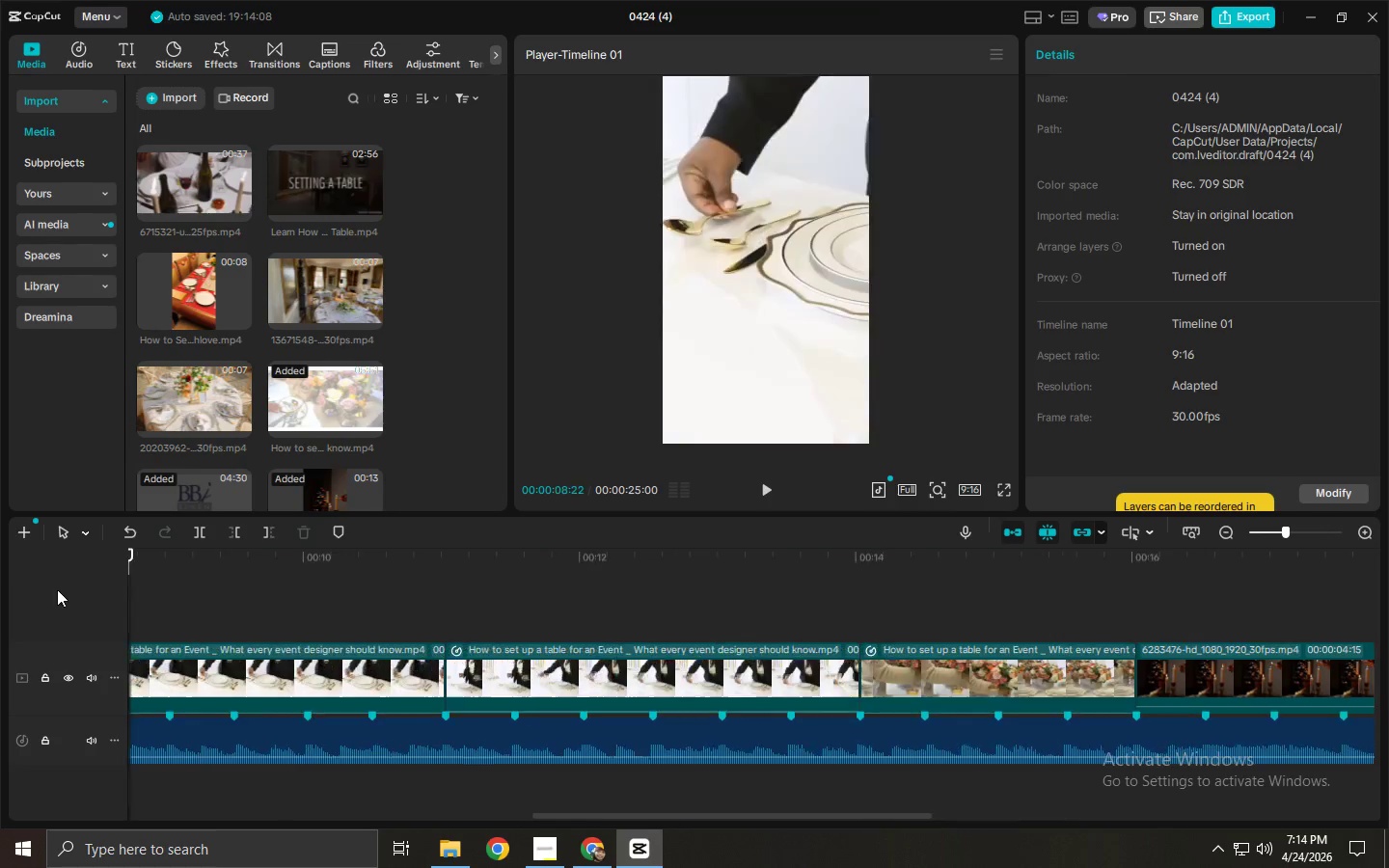 
key(Space)
 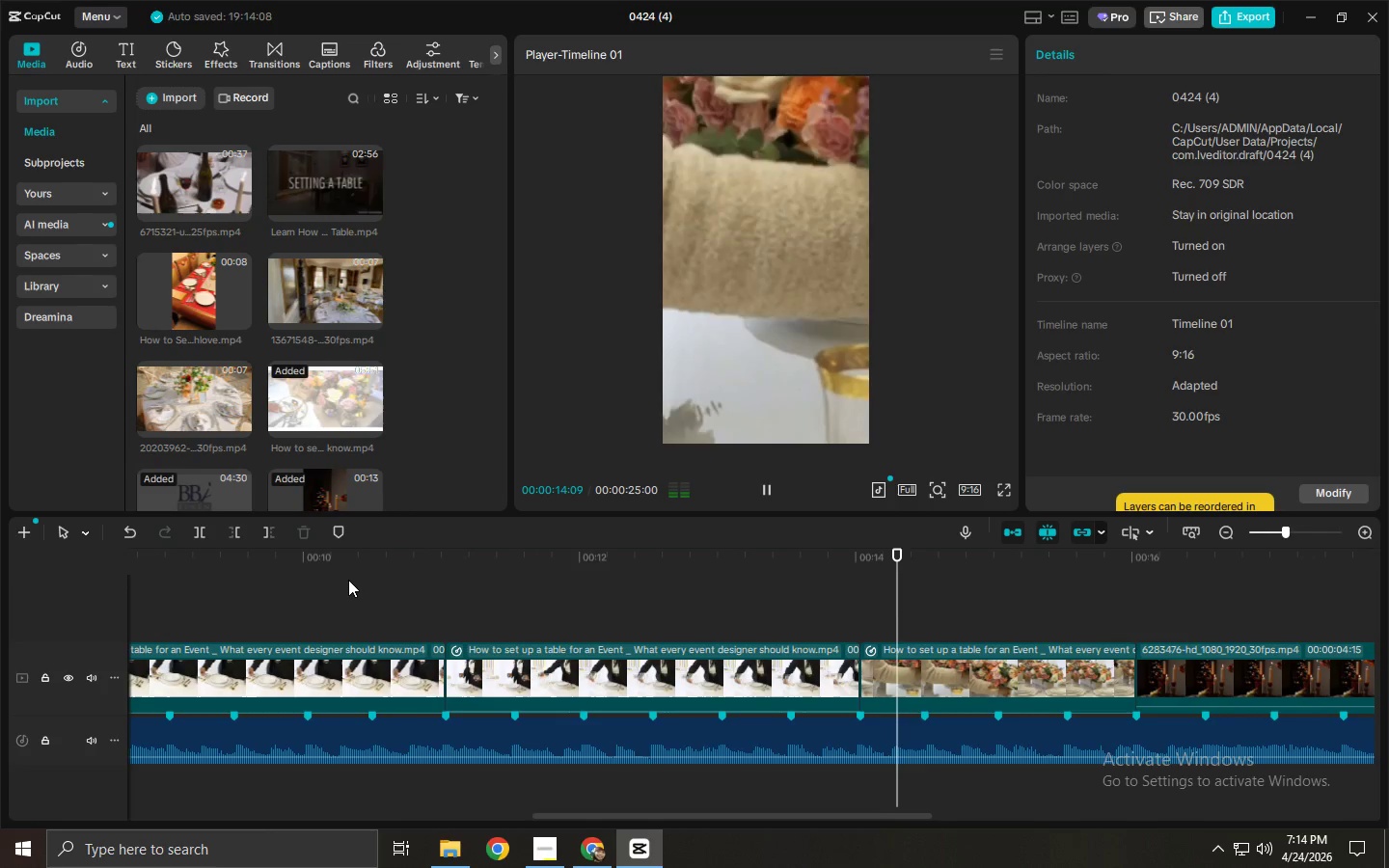 
wait(7.55)
 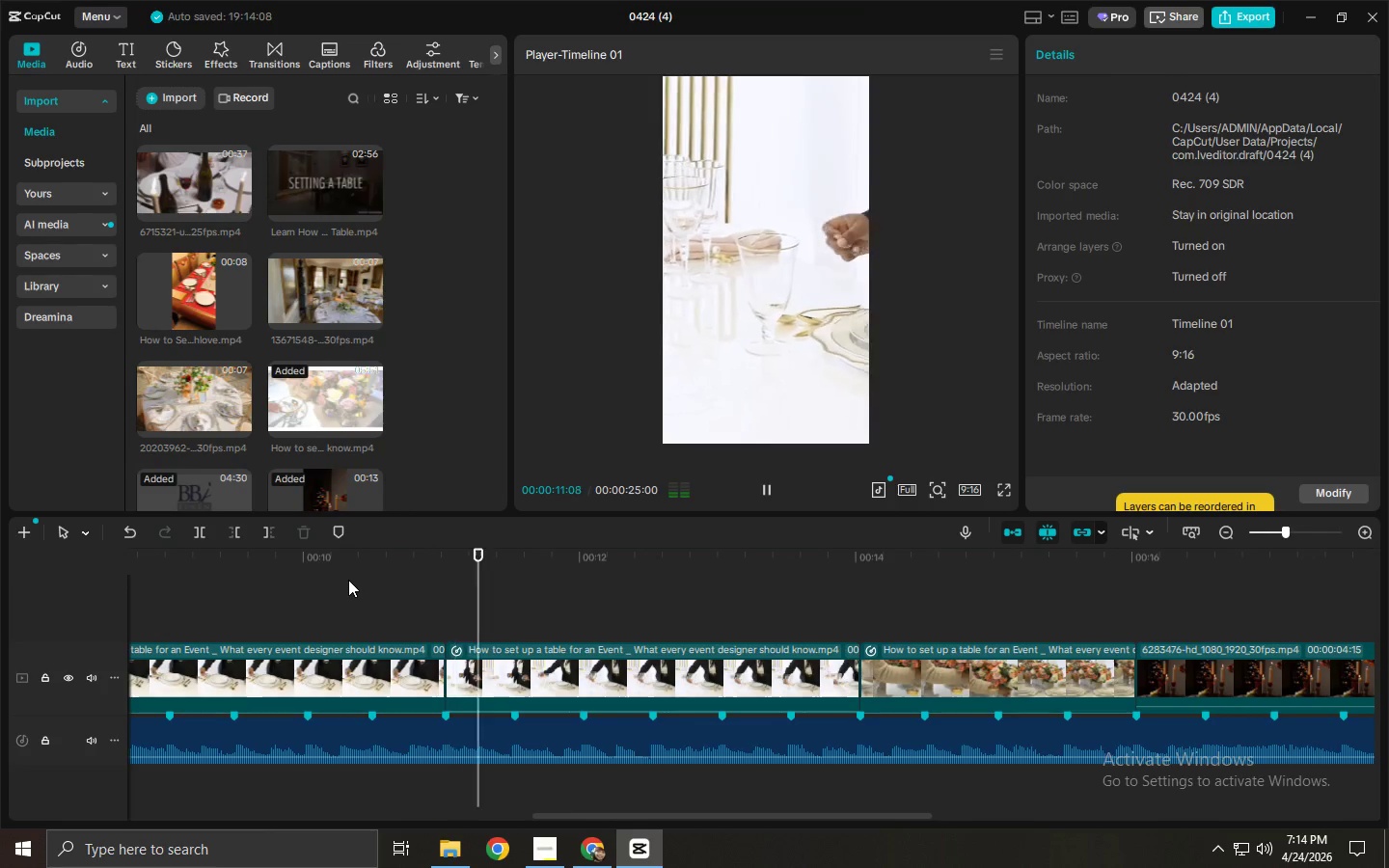 
key(Space)
 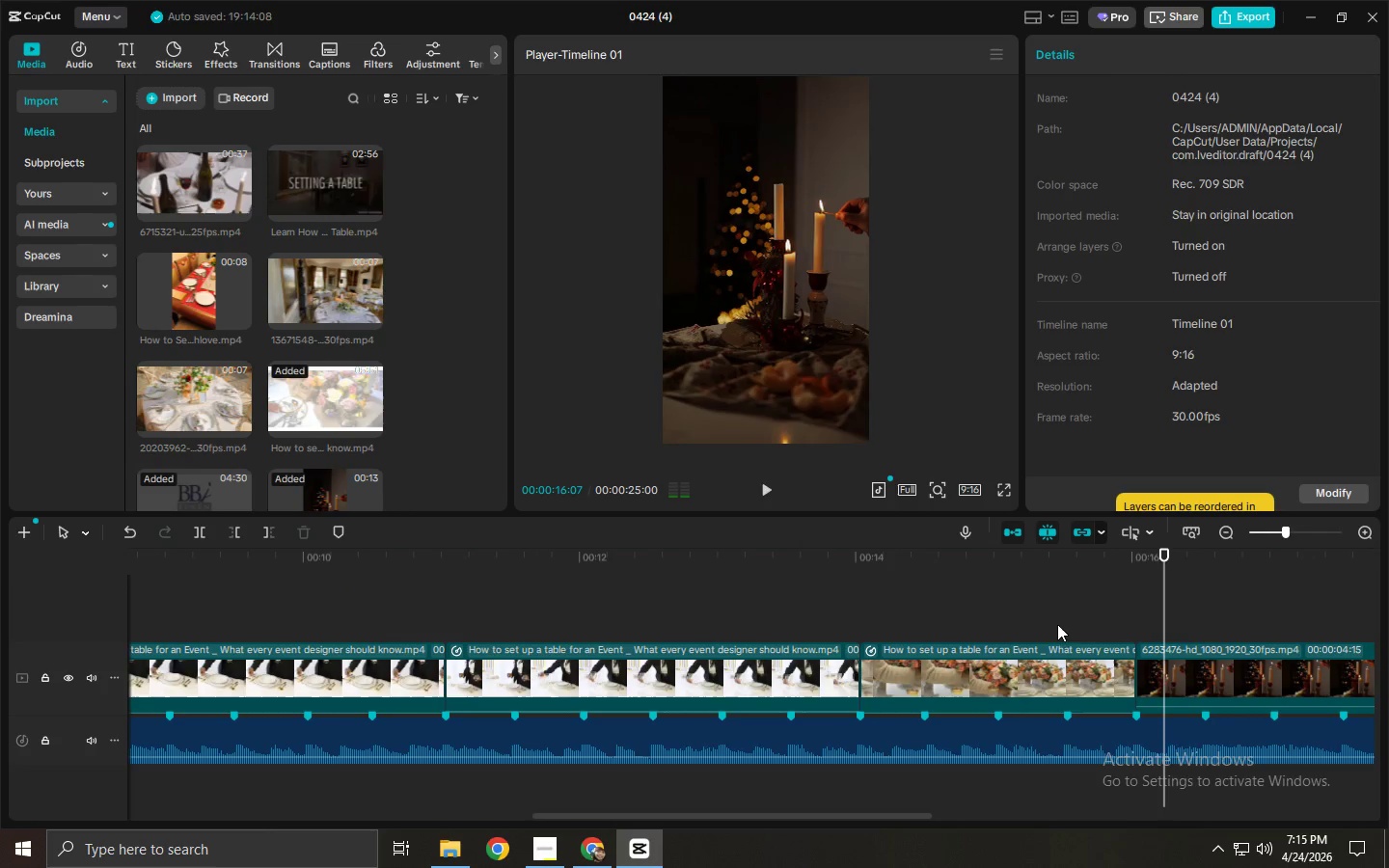 
key(Space)
 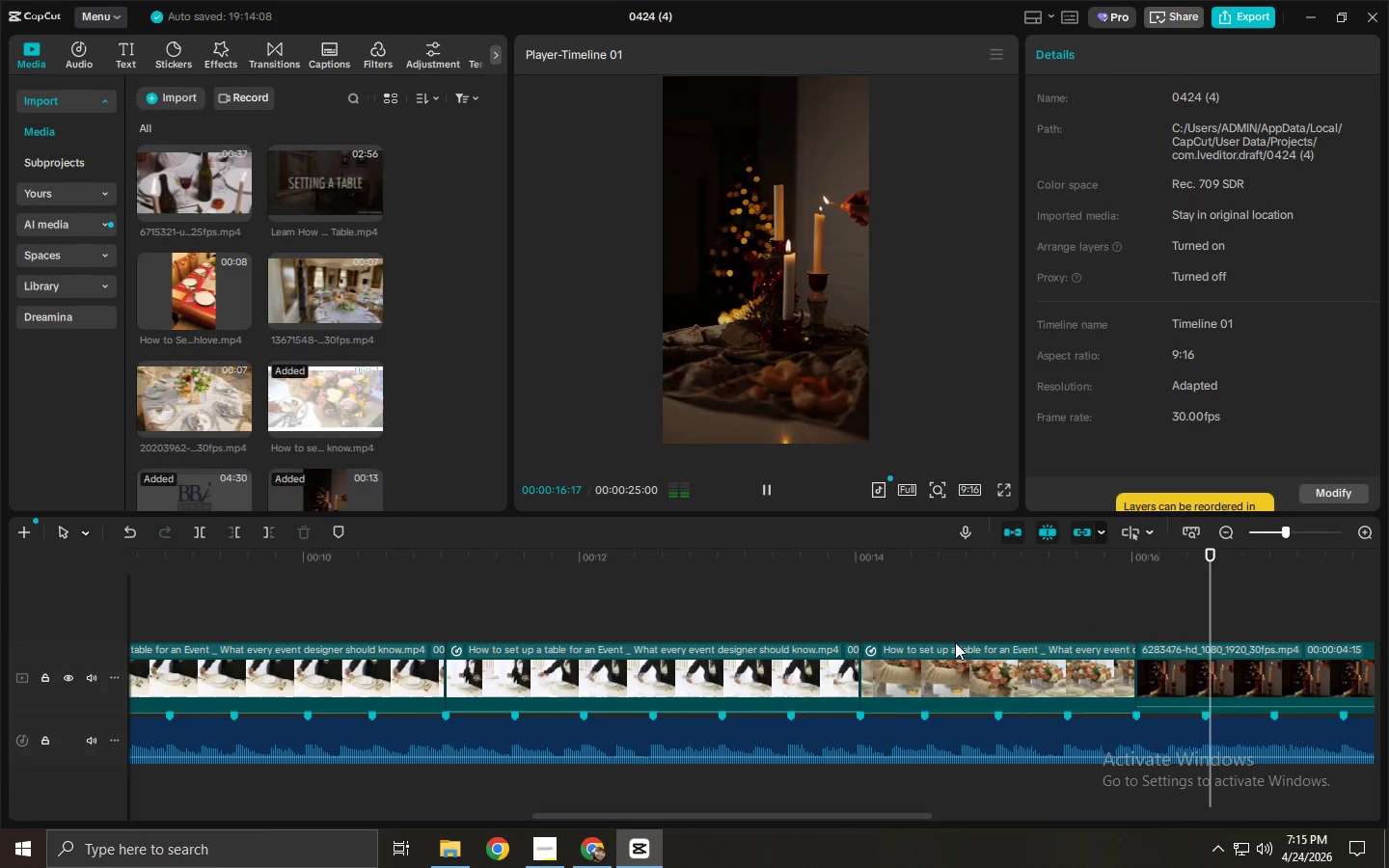 
key(Space)
 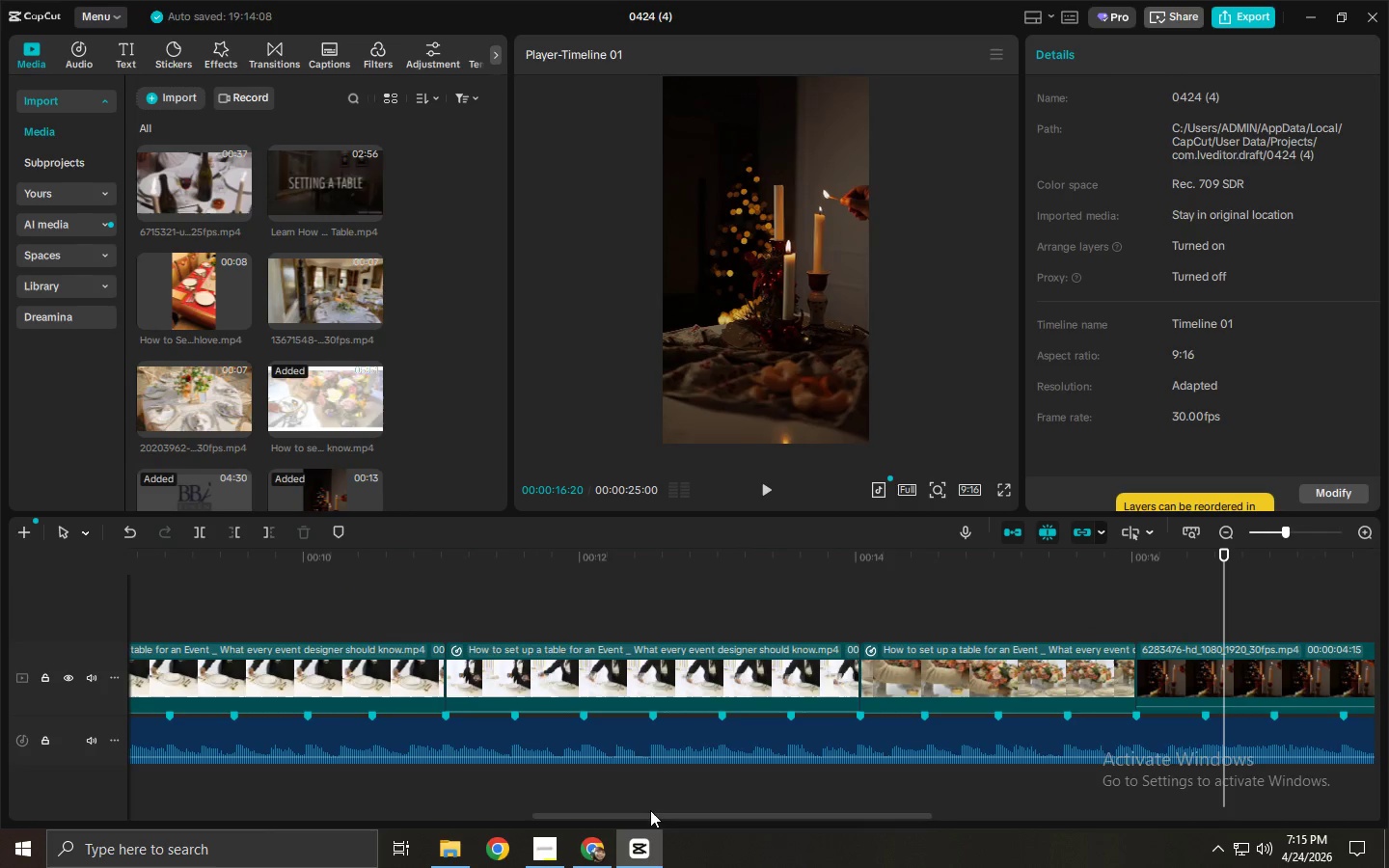 
left_click_drag(start_coordinate=[656, 818], to_coordinate=[892, 825])
 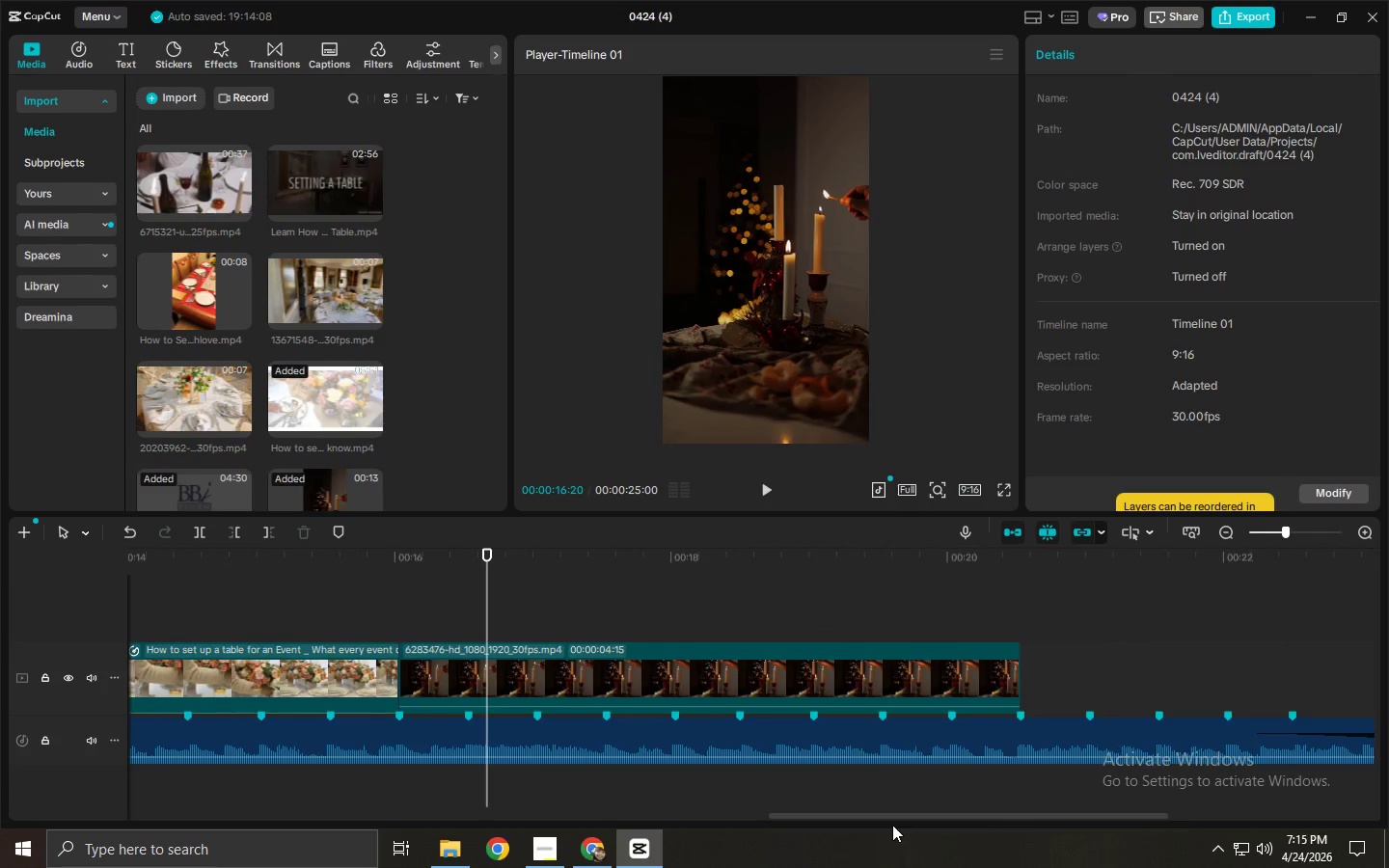 
key(Space)
 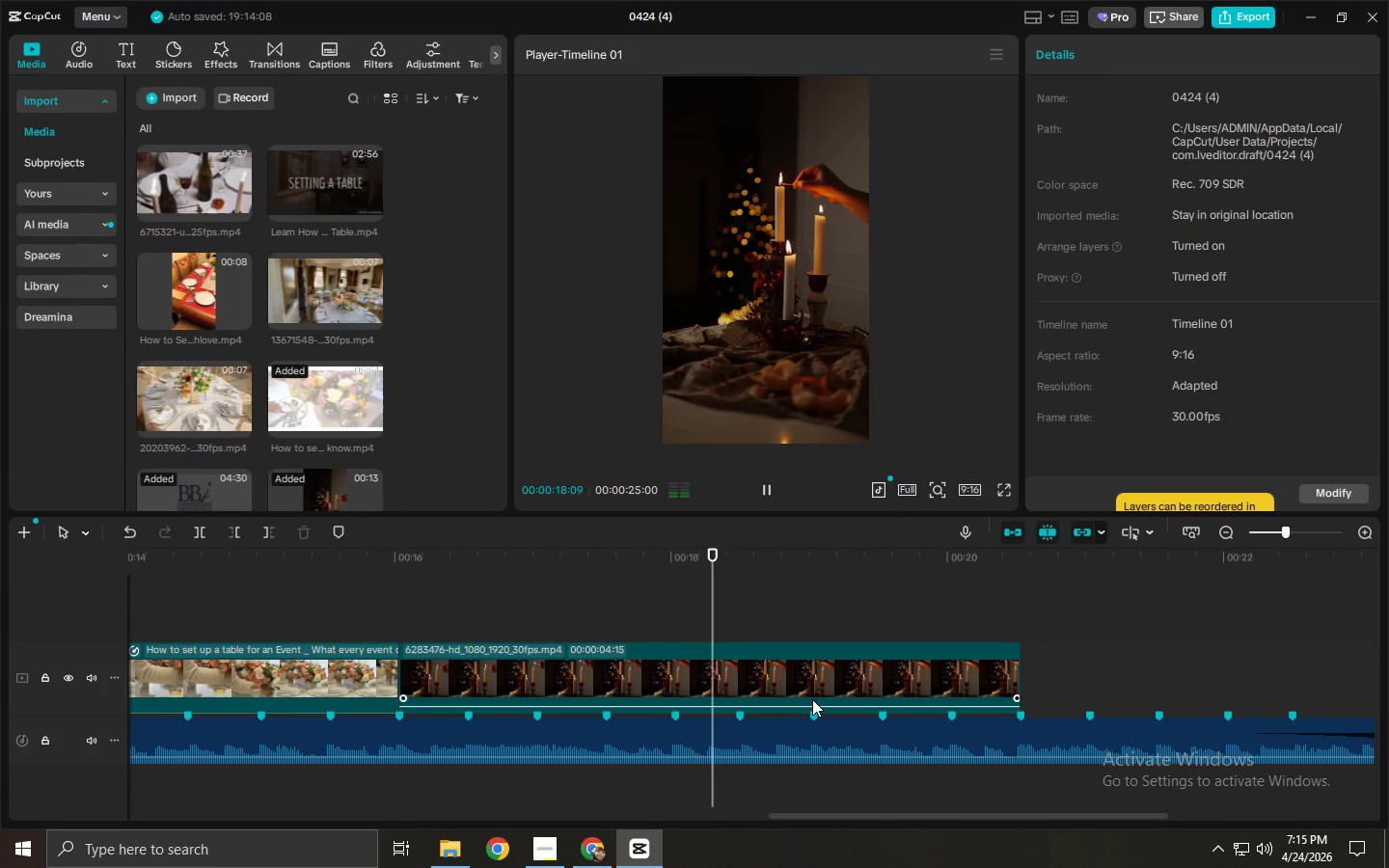 
key(Space)
 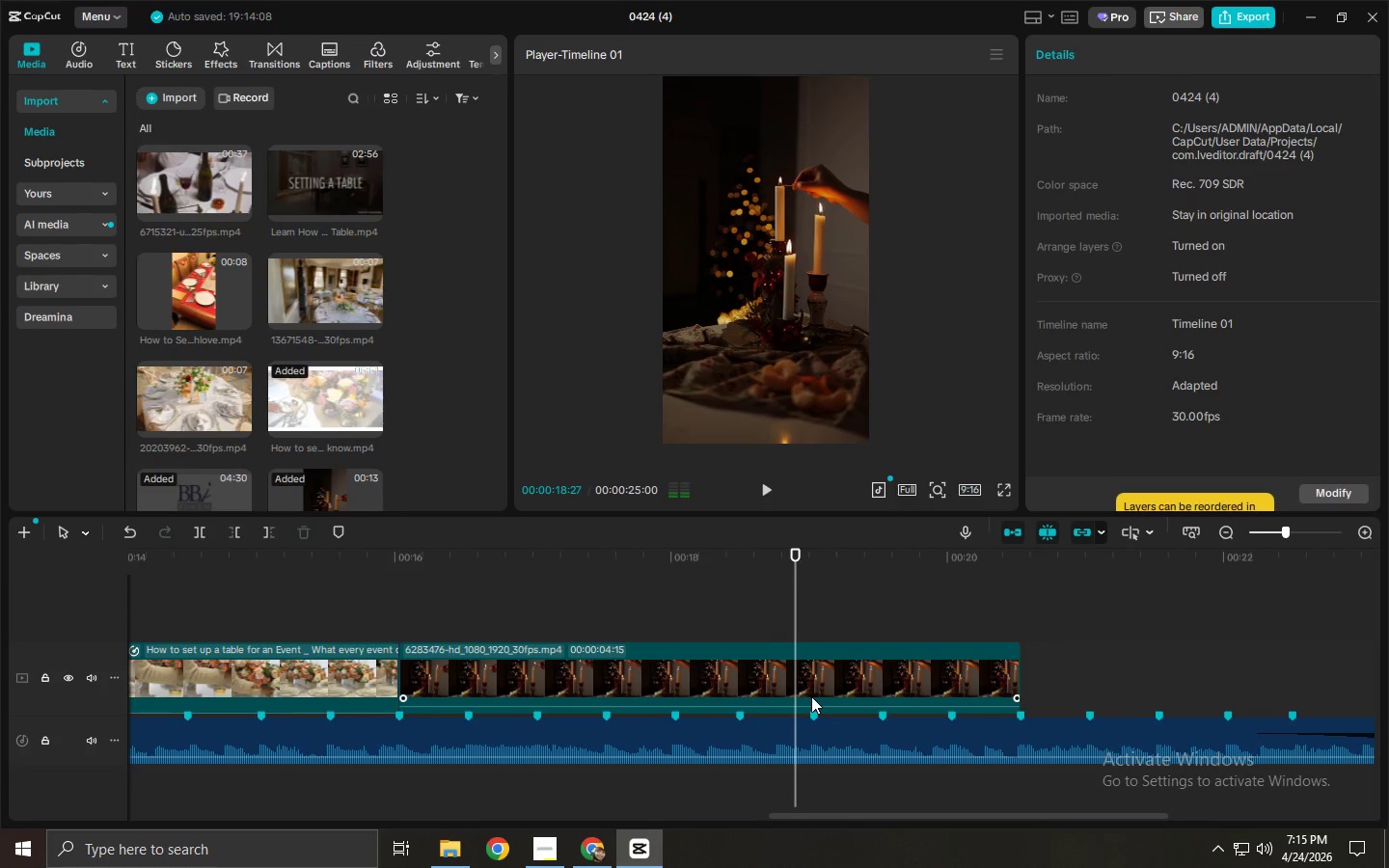 
key(Space)
 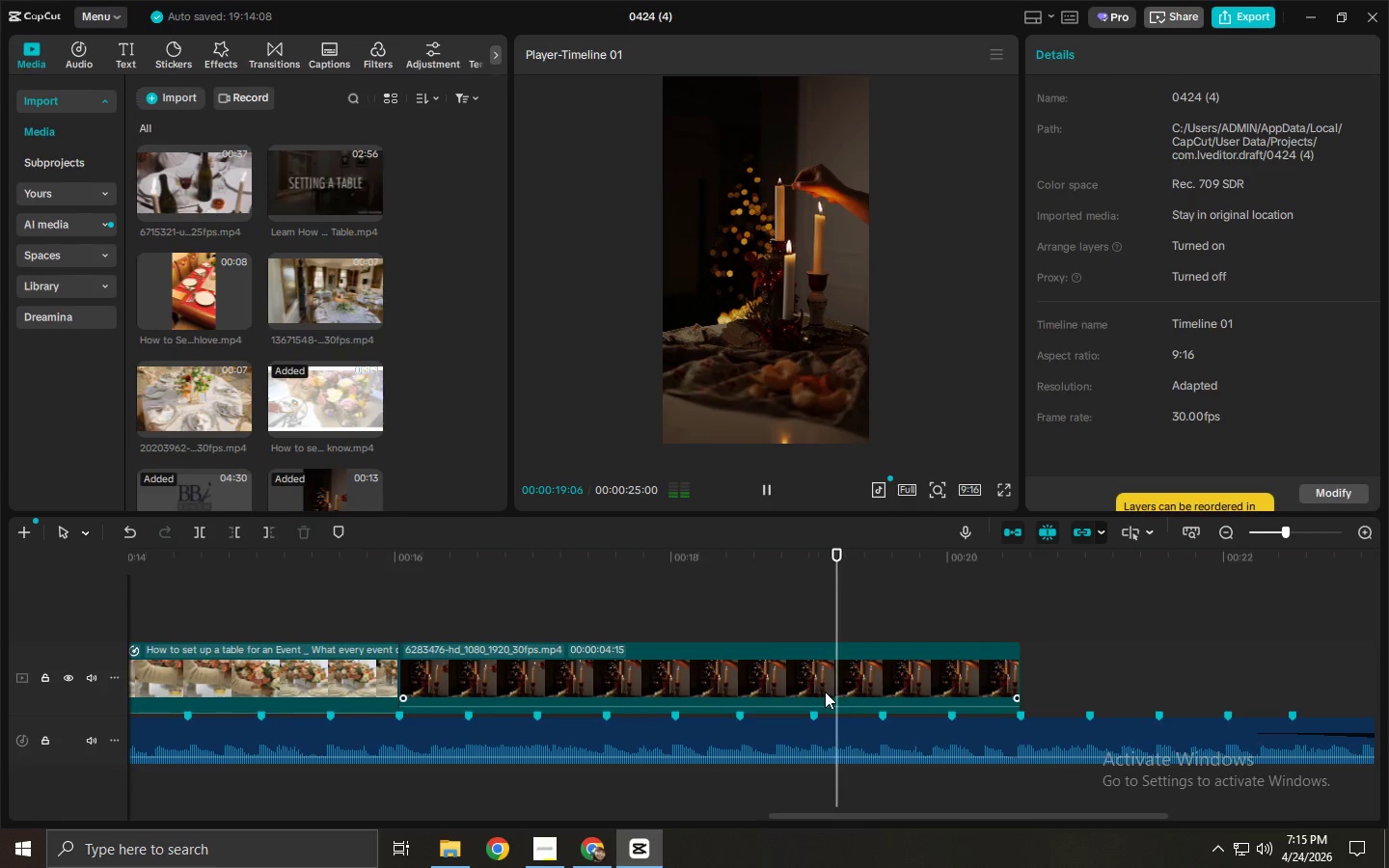 
key(Space)
 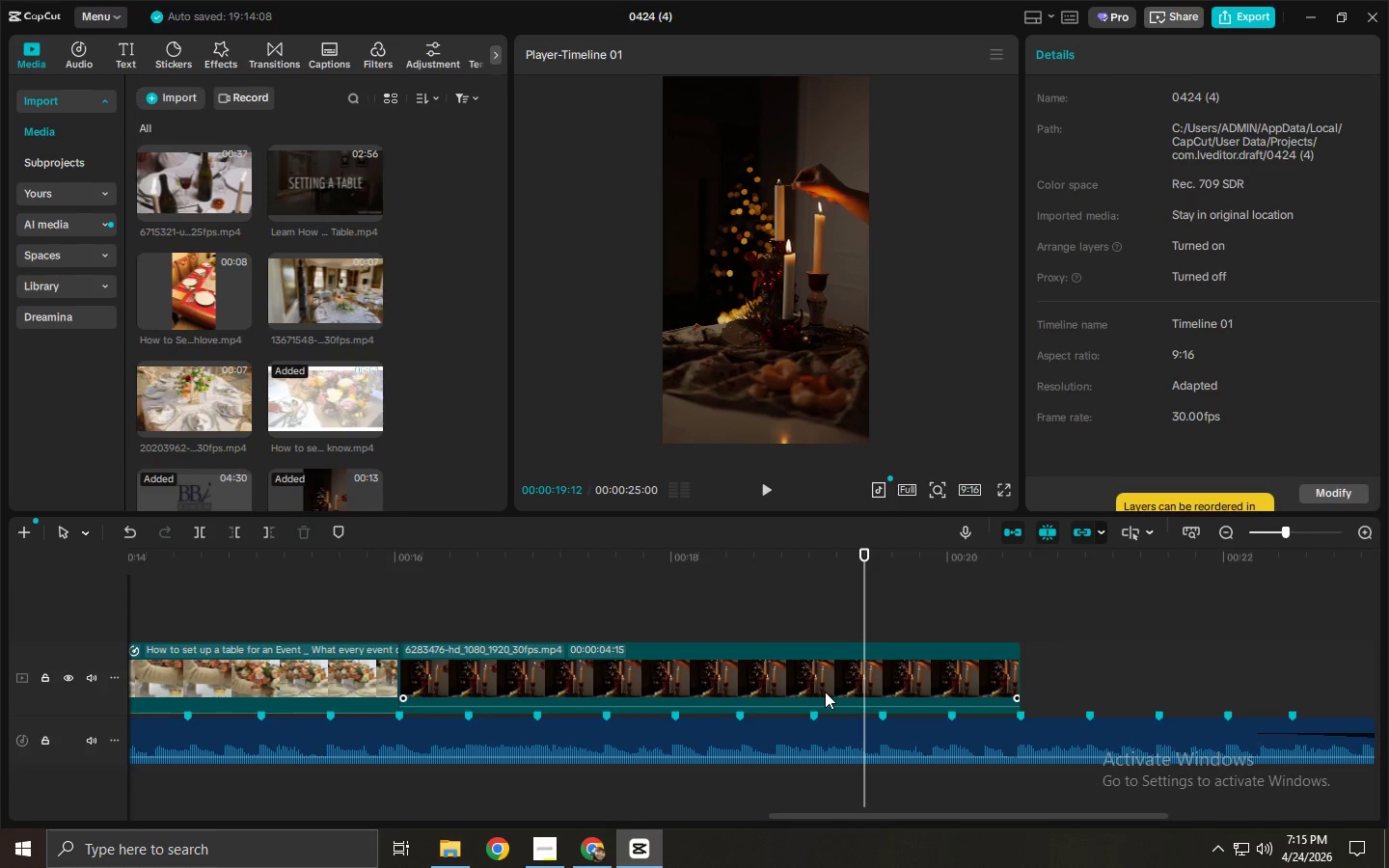 
key(Space)
 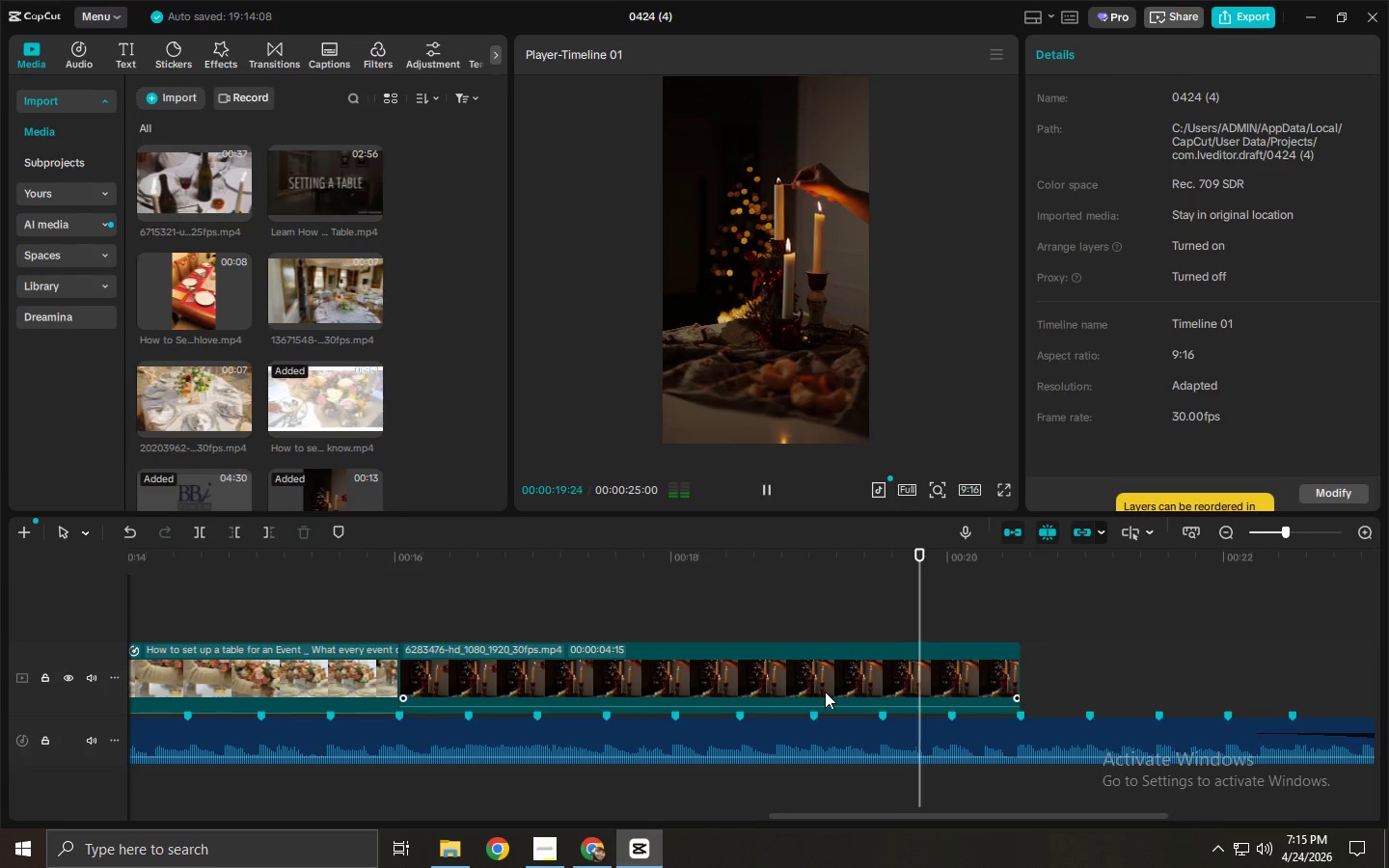 
key(Space)
 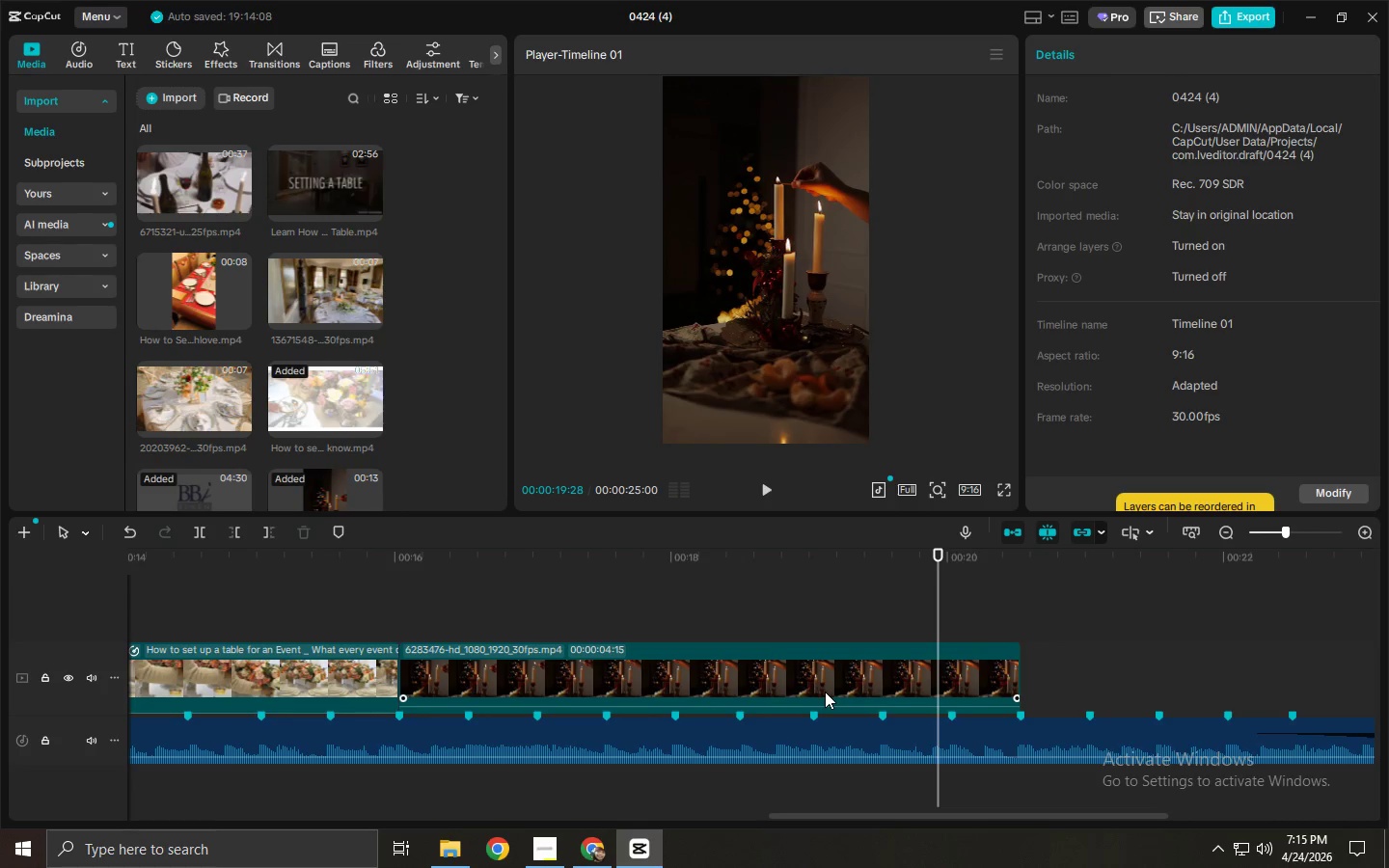 
key(Space)
 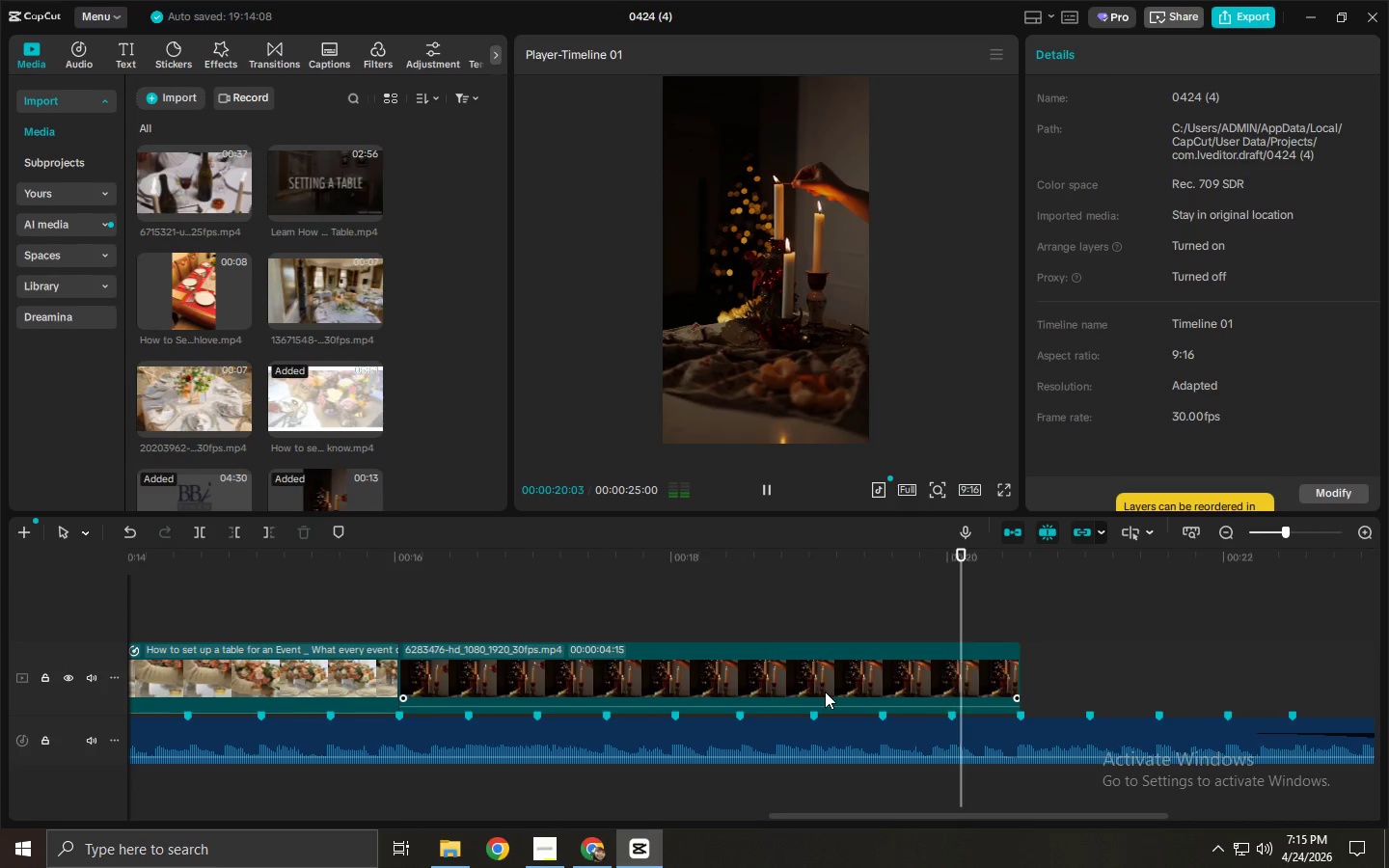 
key(Space)
 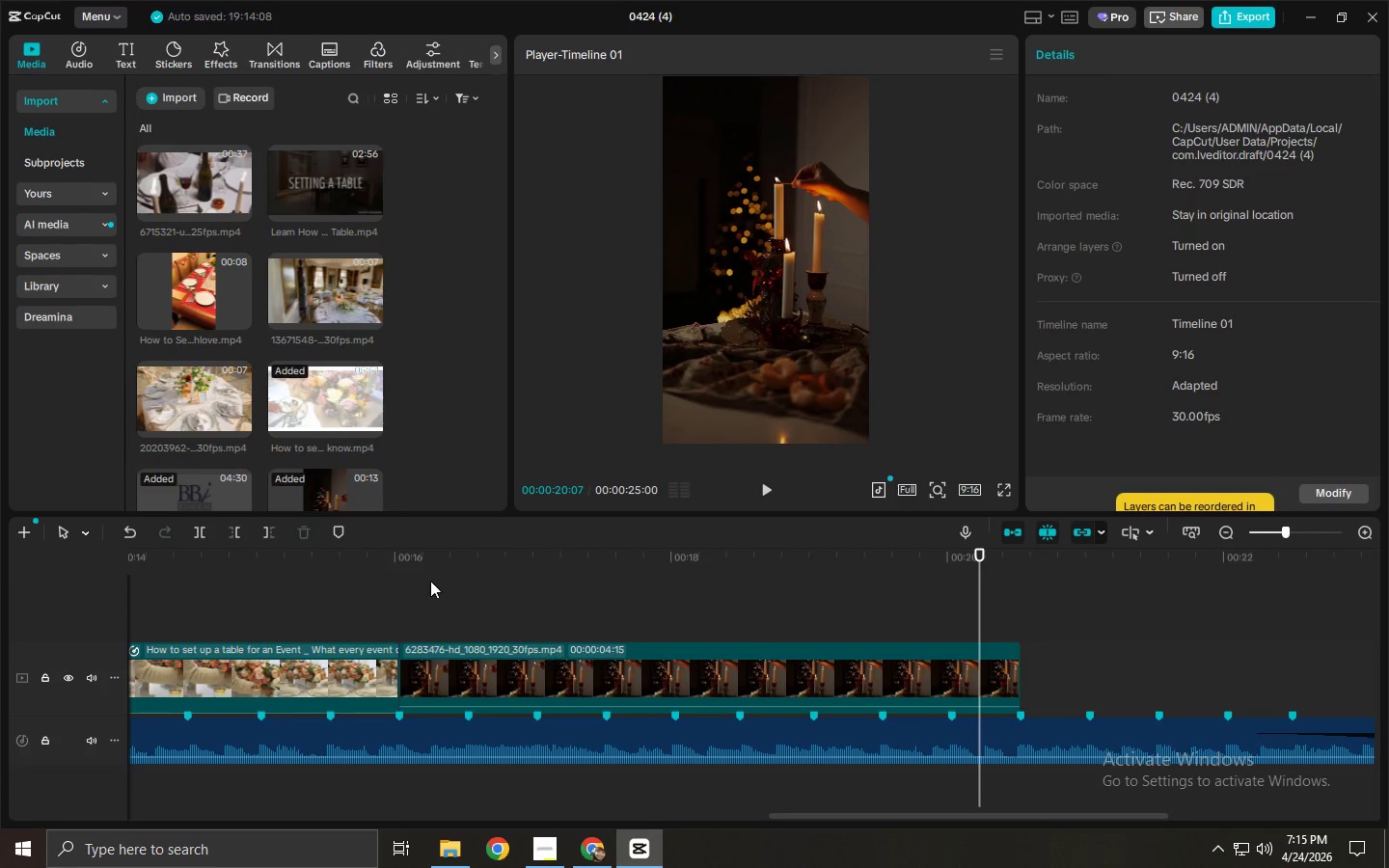 
left_click([396, 561])
 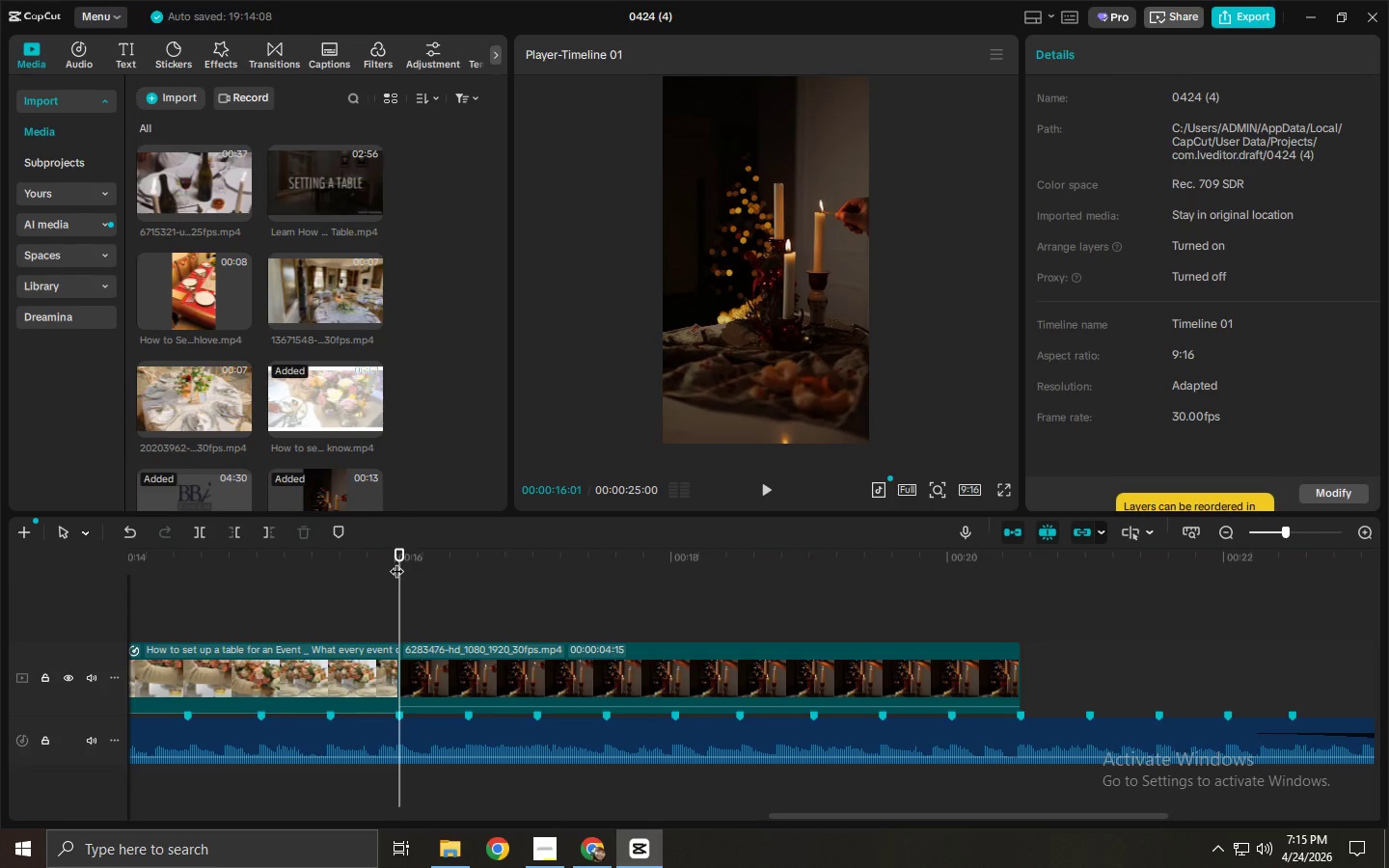 
key(Space)
 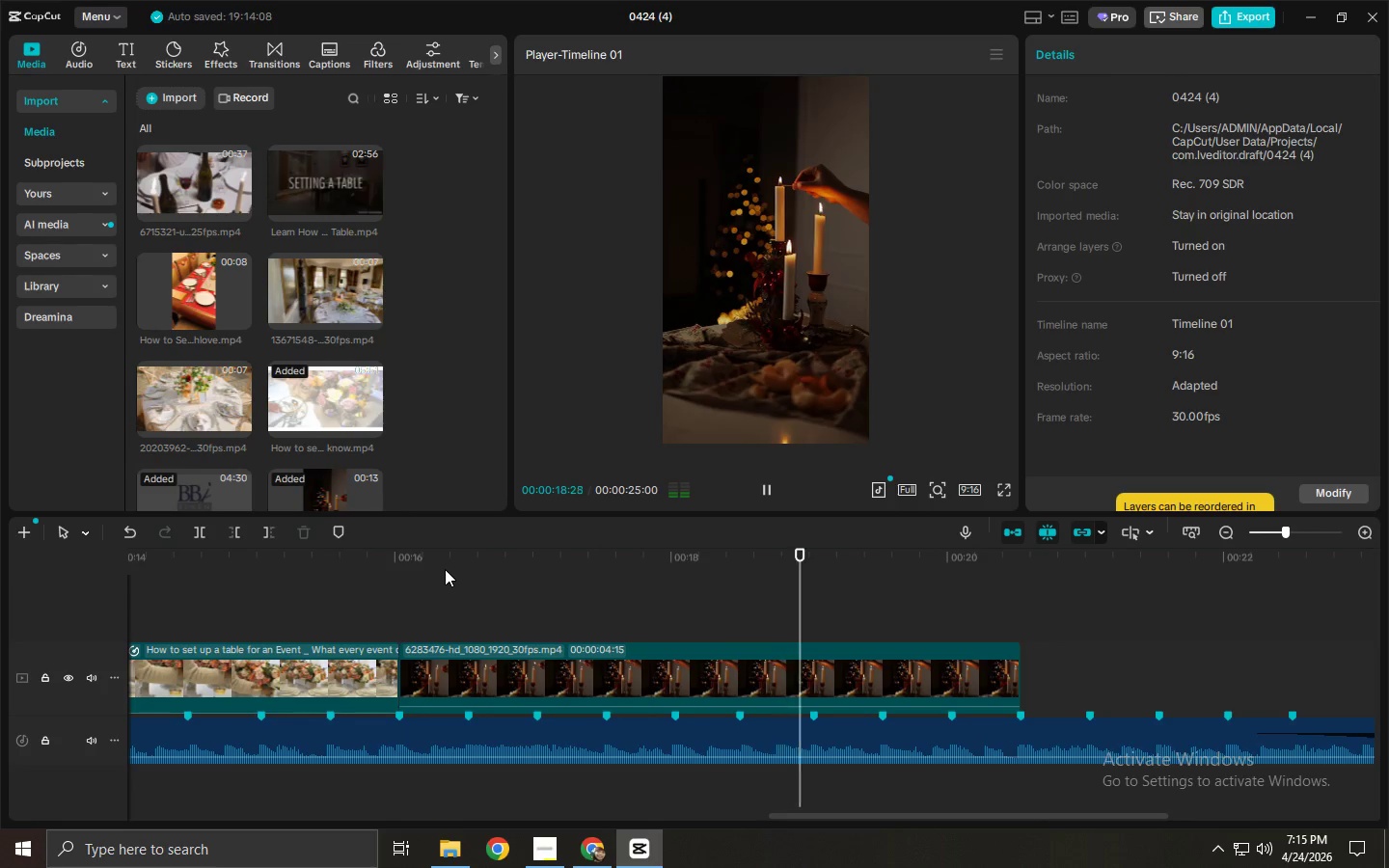 
key(Space)
 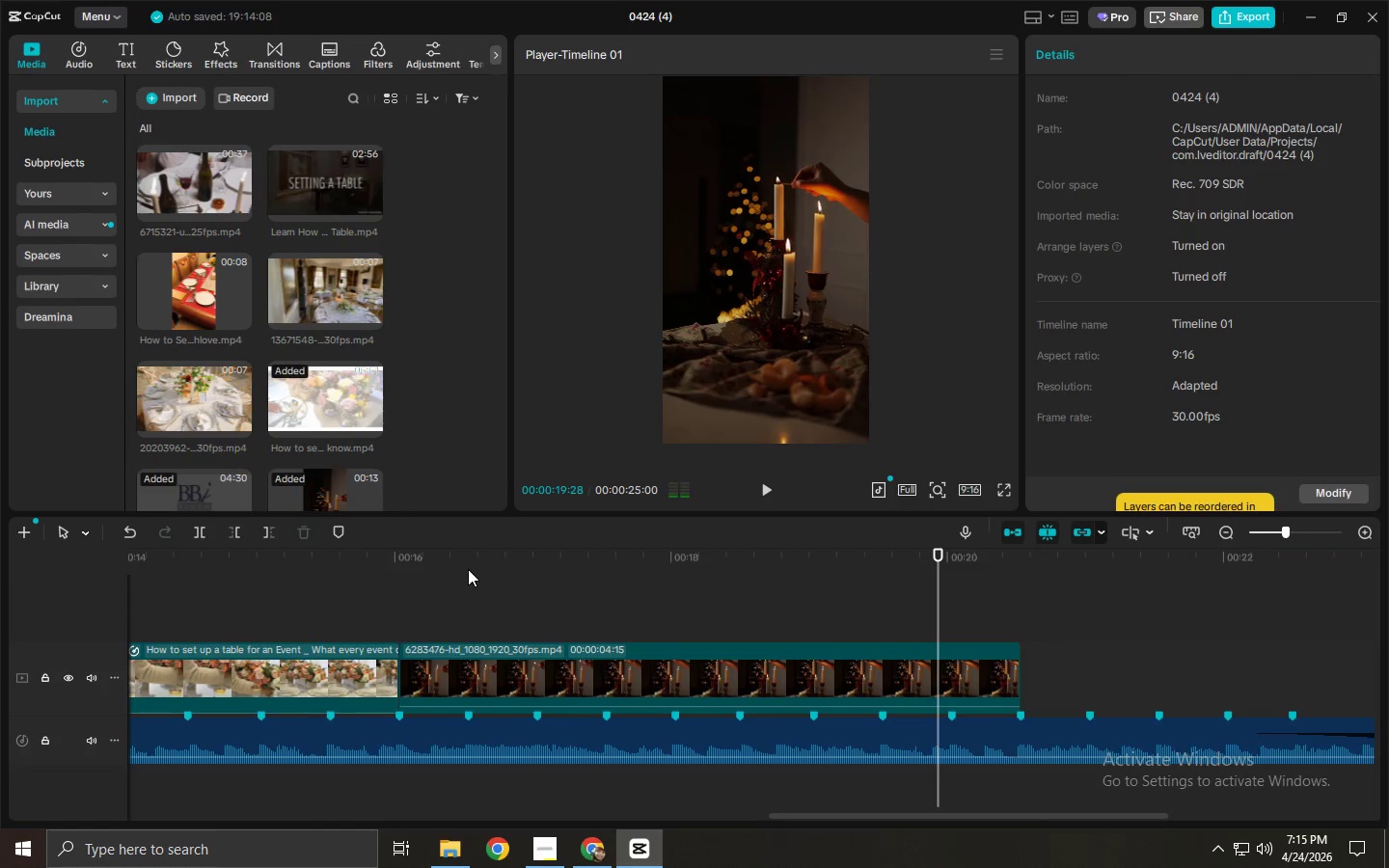 
key(Space)
 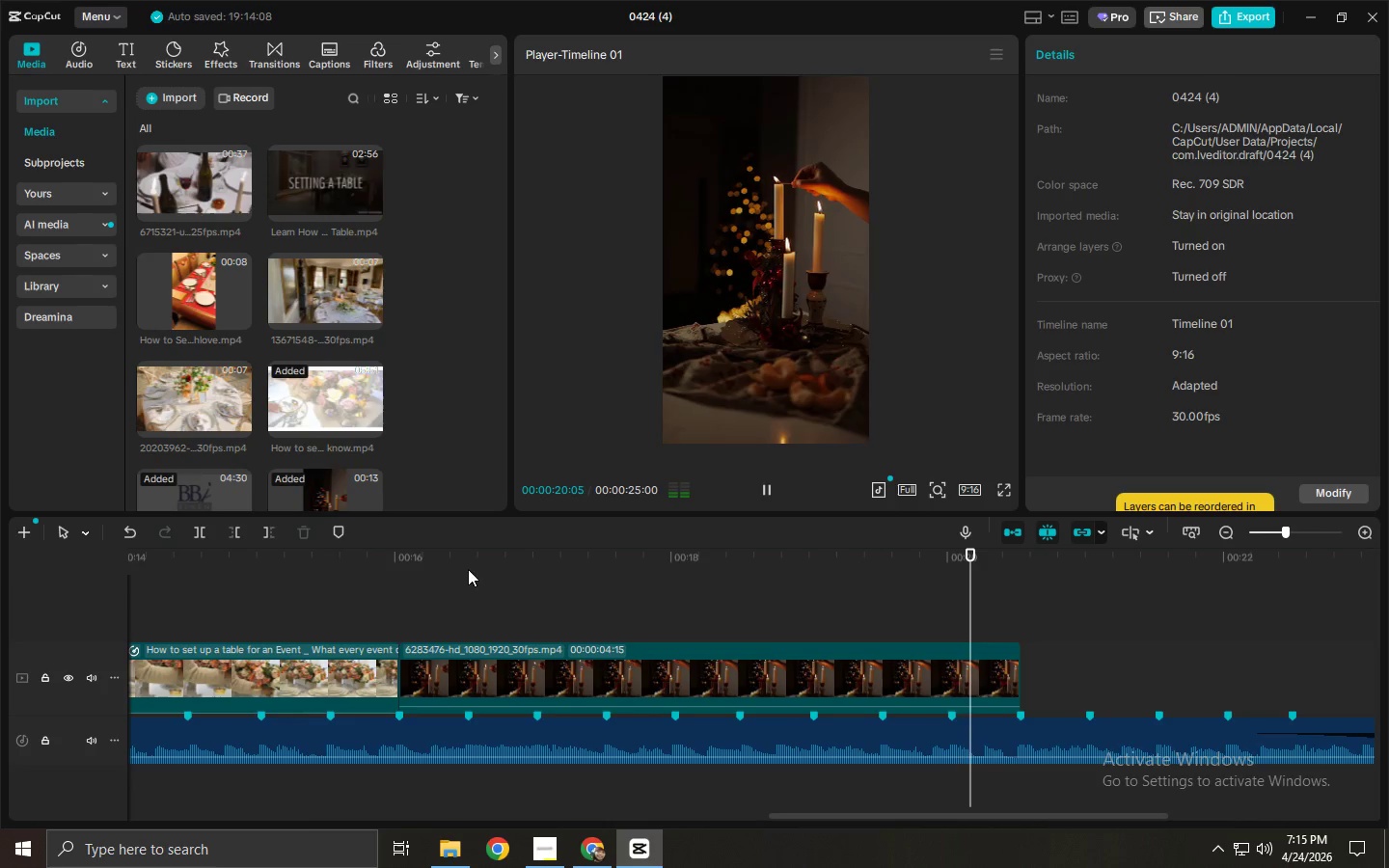 
key(Space)
 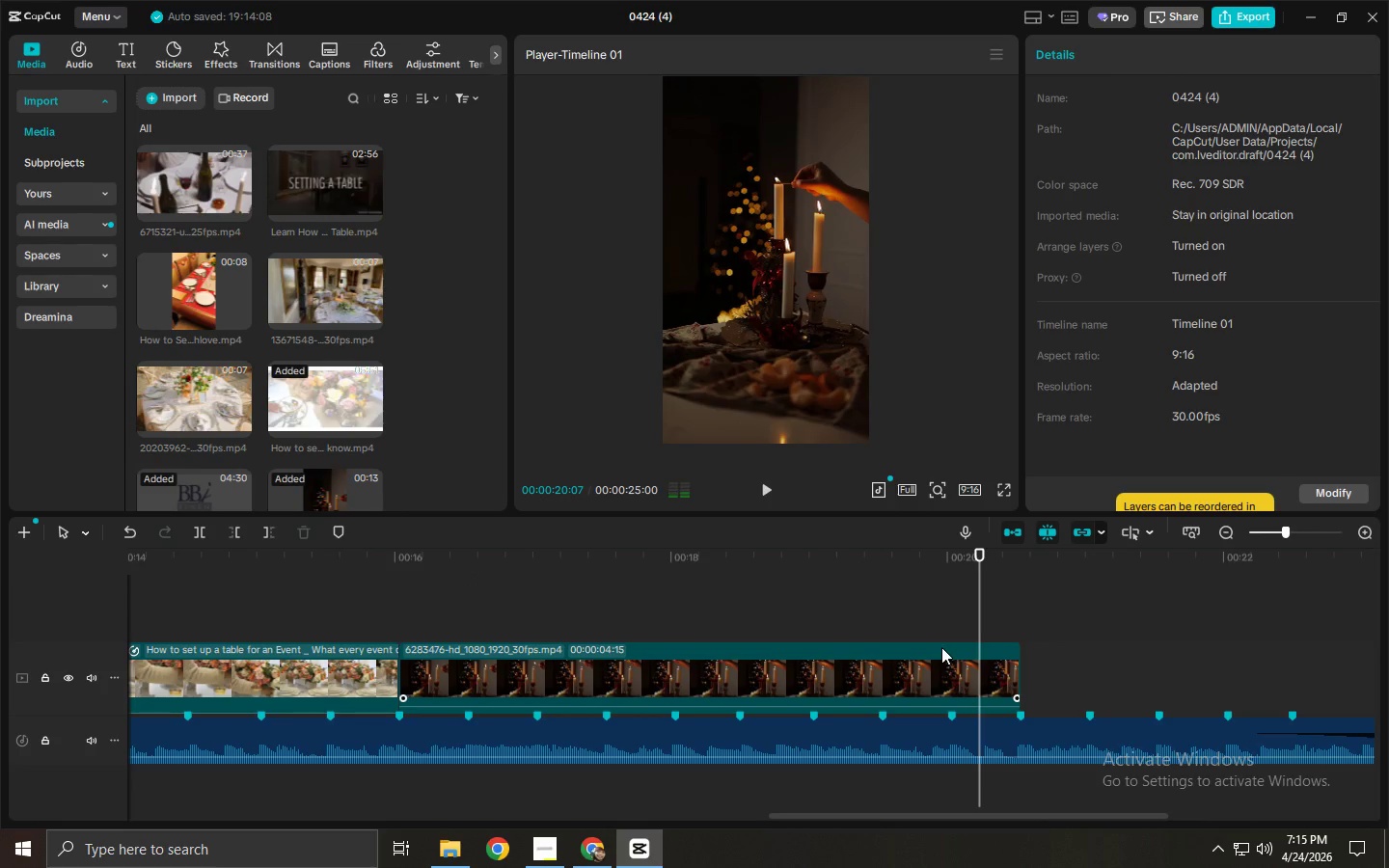 
key(Space)
 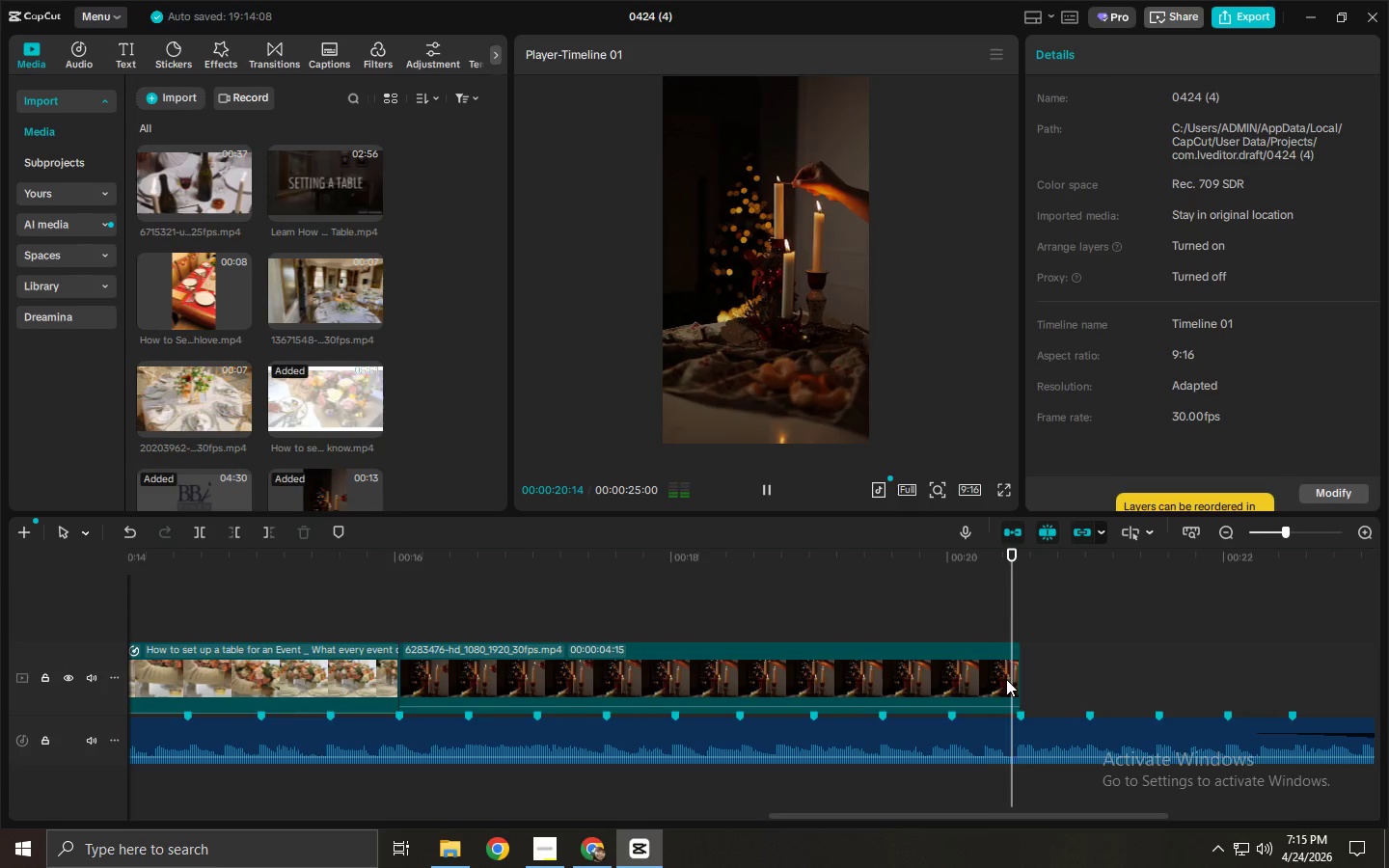 
key(Space)
 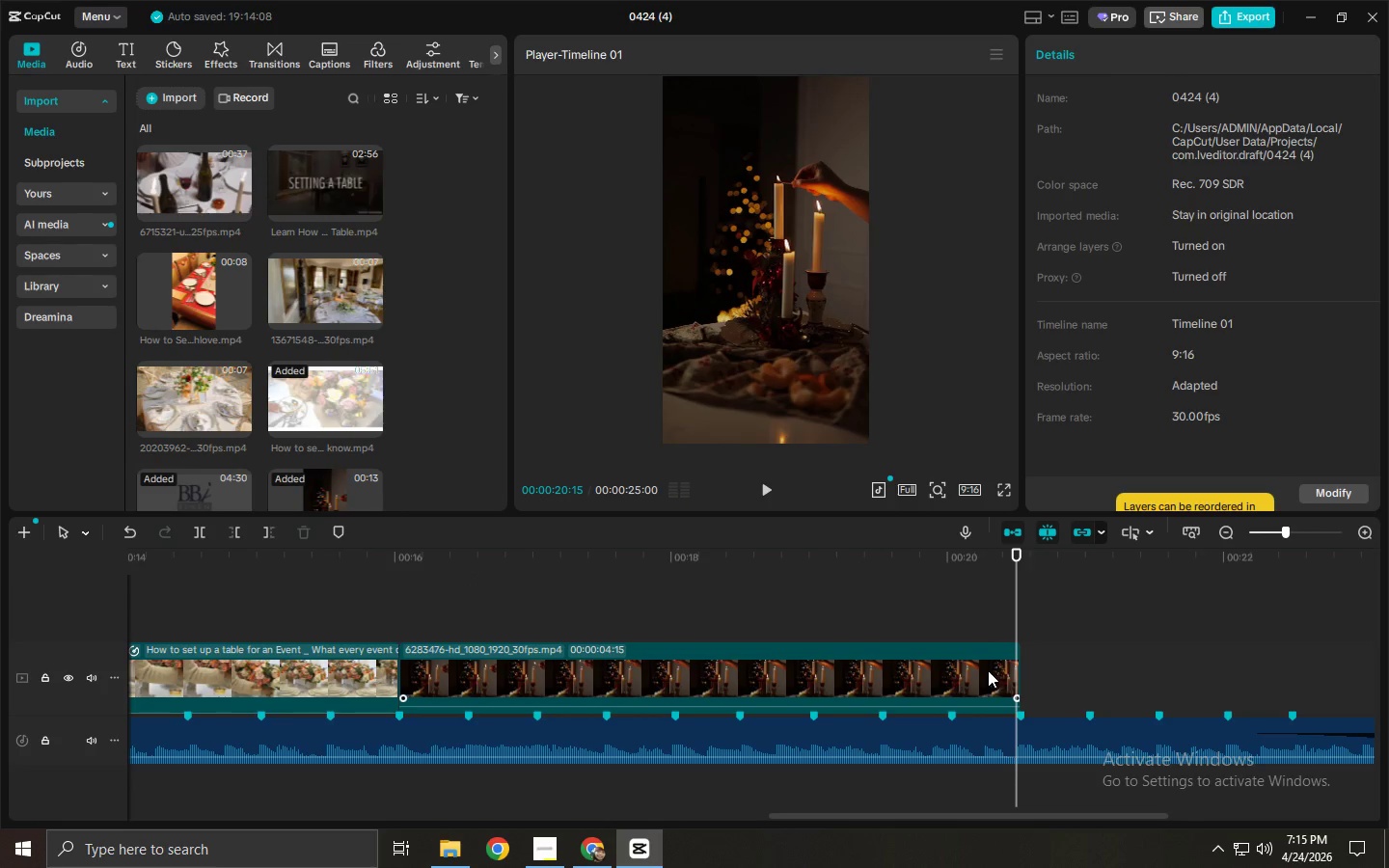 
left_click([984, 667])
 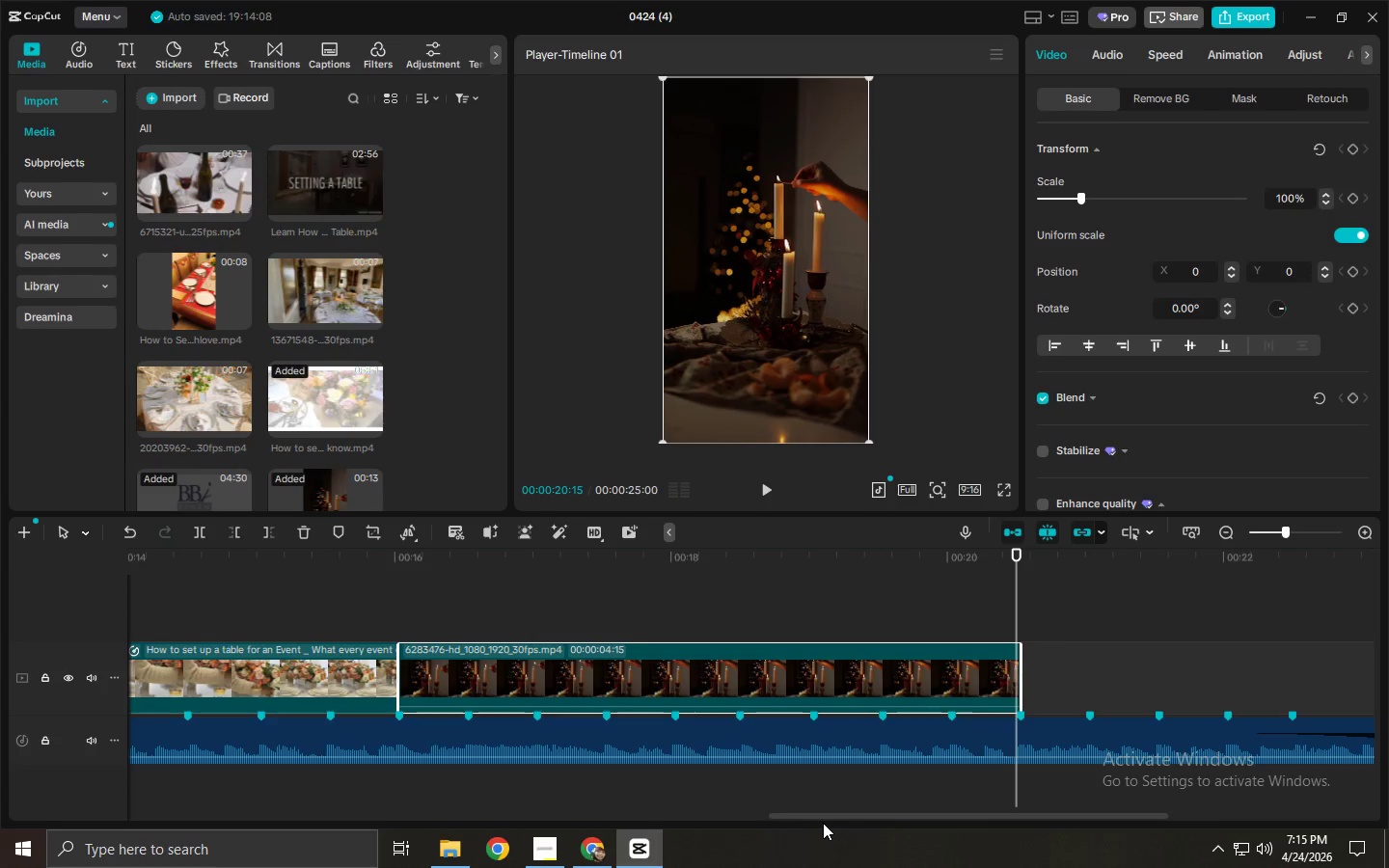 
left_click_drag(start_coordinate=[832, 815], to_coordinate=[937, 816])
 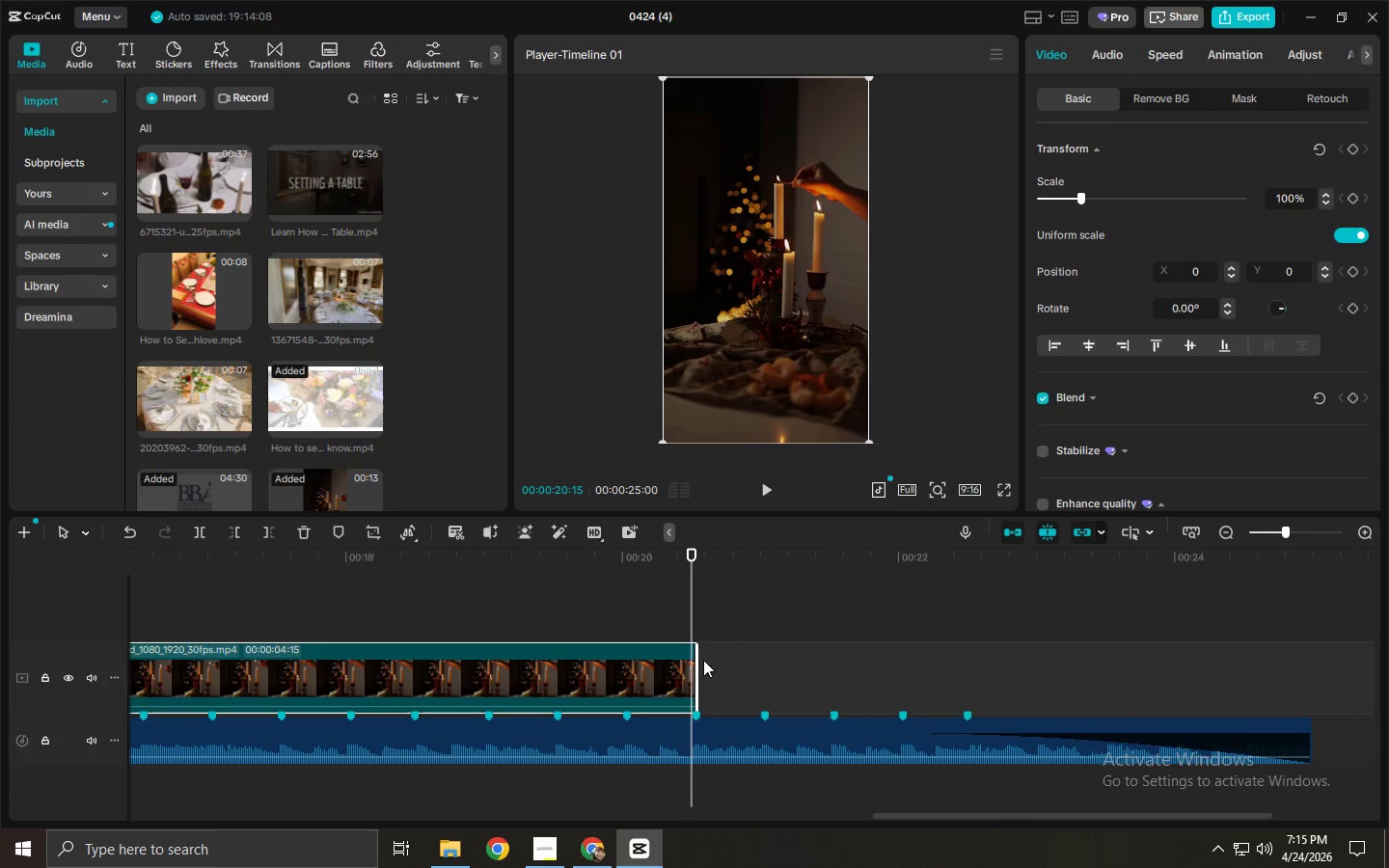 
left_click_drag(start_coordinate=[700, 661], to_coordinate=[901, 685])
 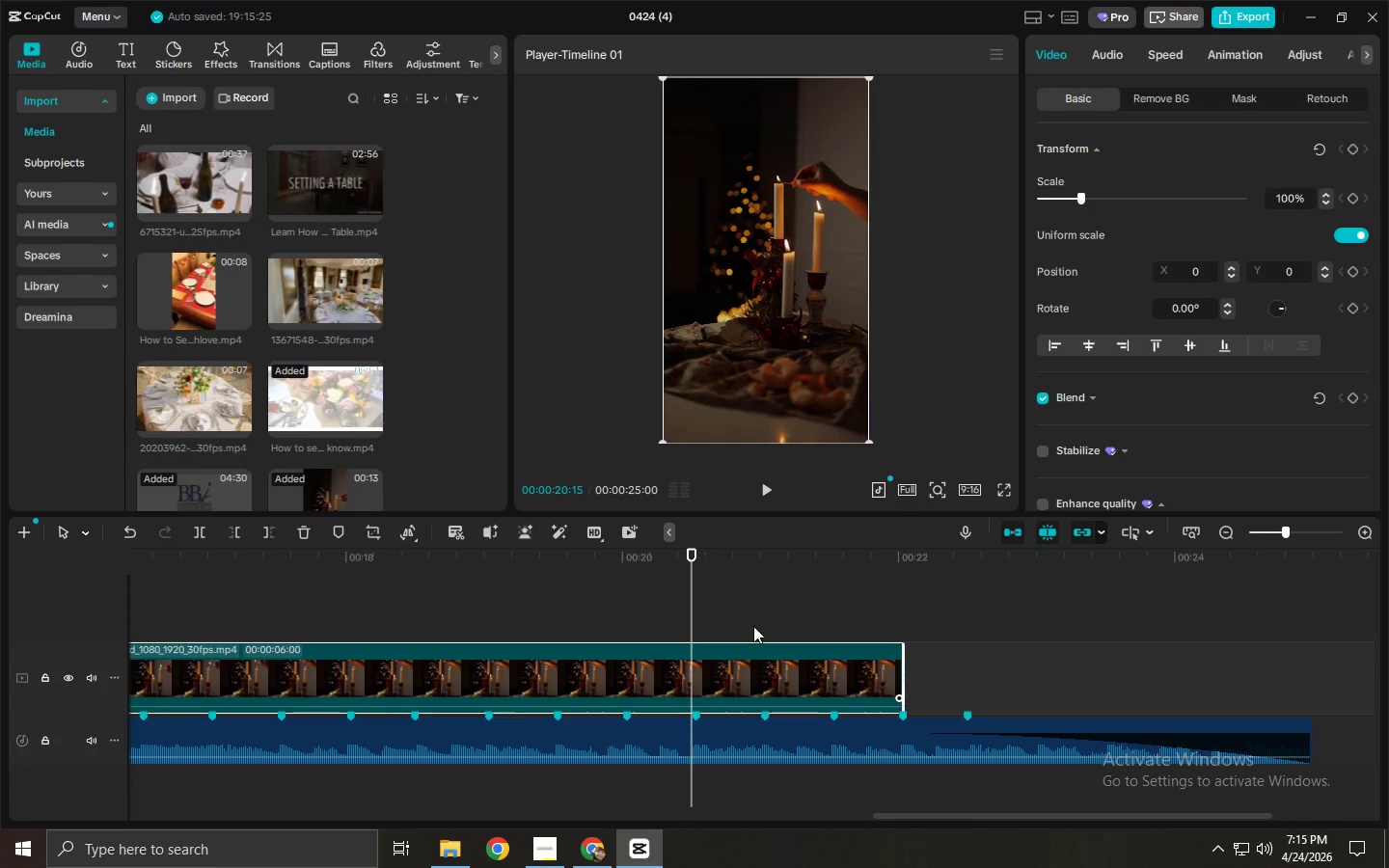 
key(Alt+AltLeft)
 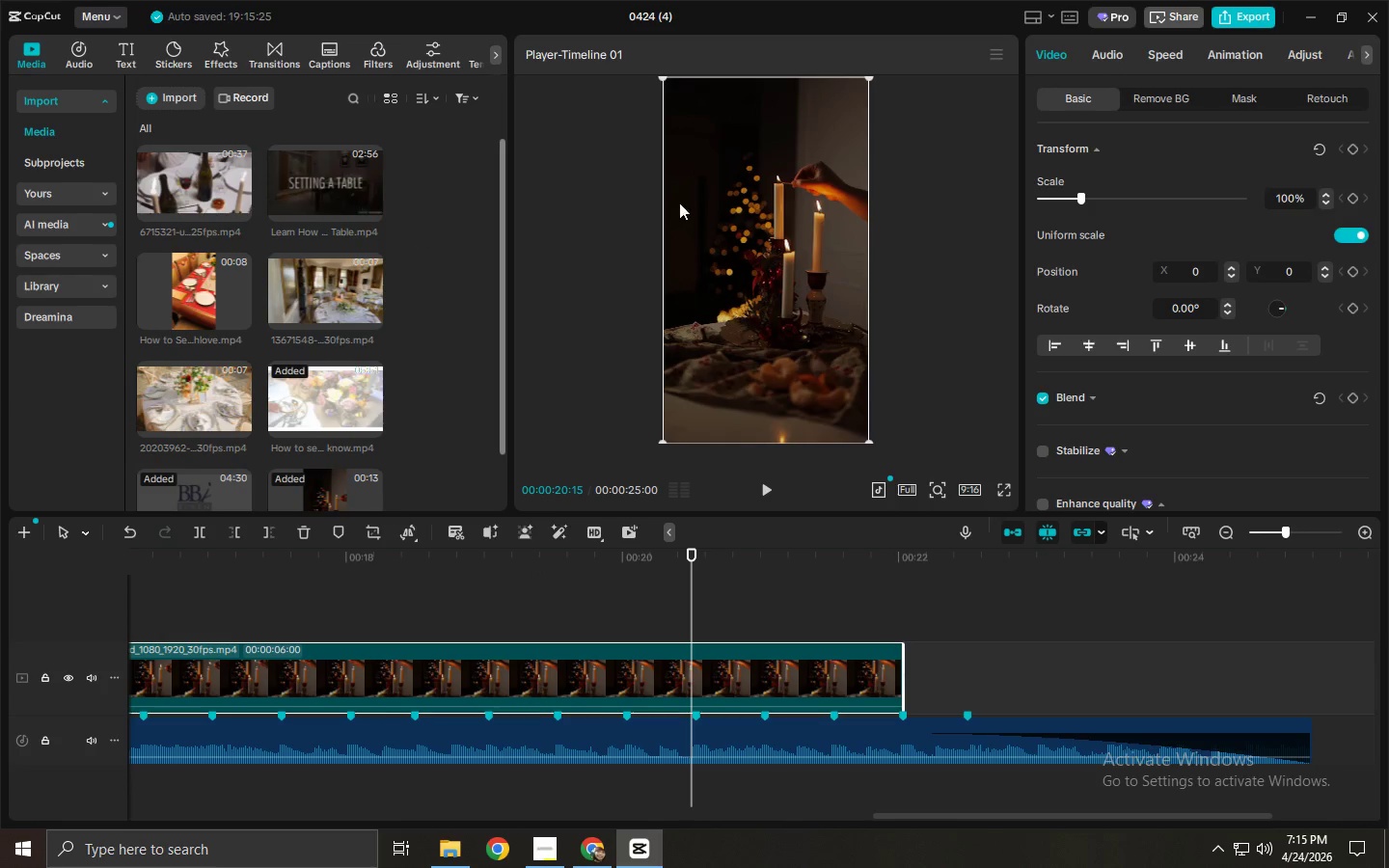 
key(Alt+Tab)
 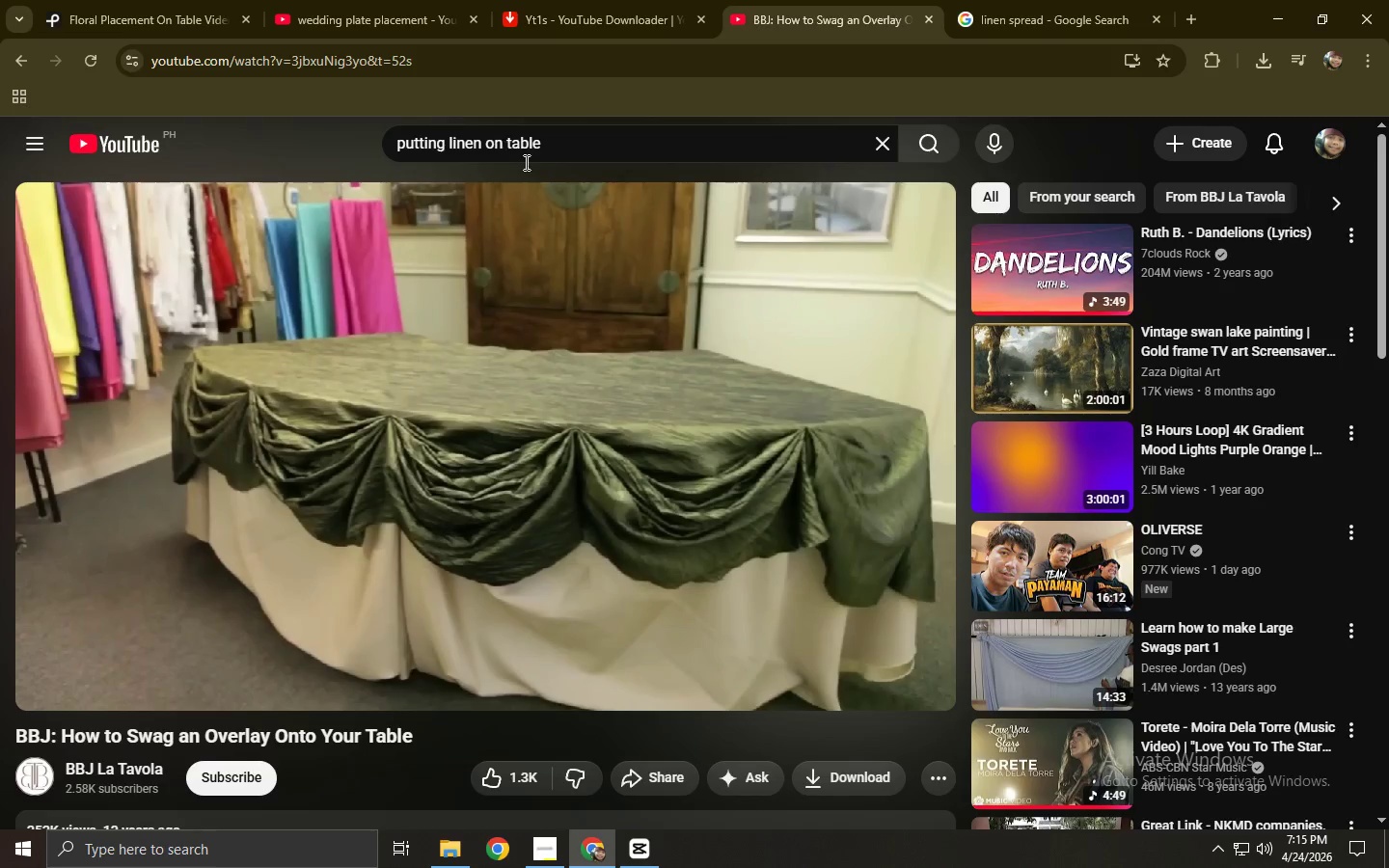 
key(Alt+AltLeft)
 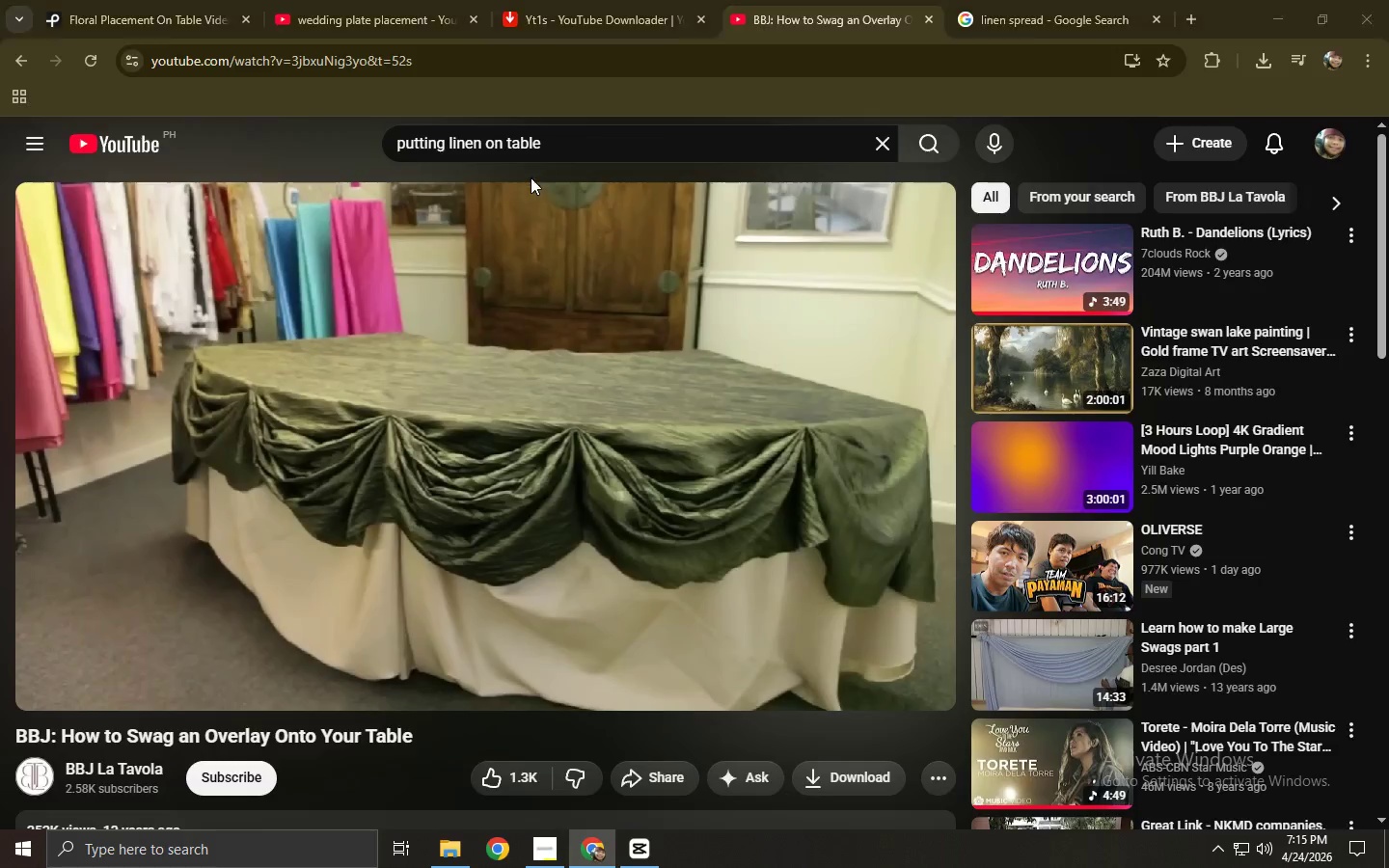 
key(Alt+Tab)
 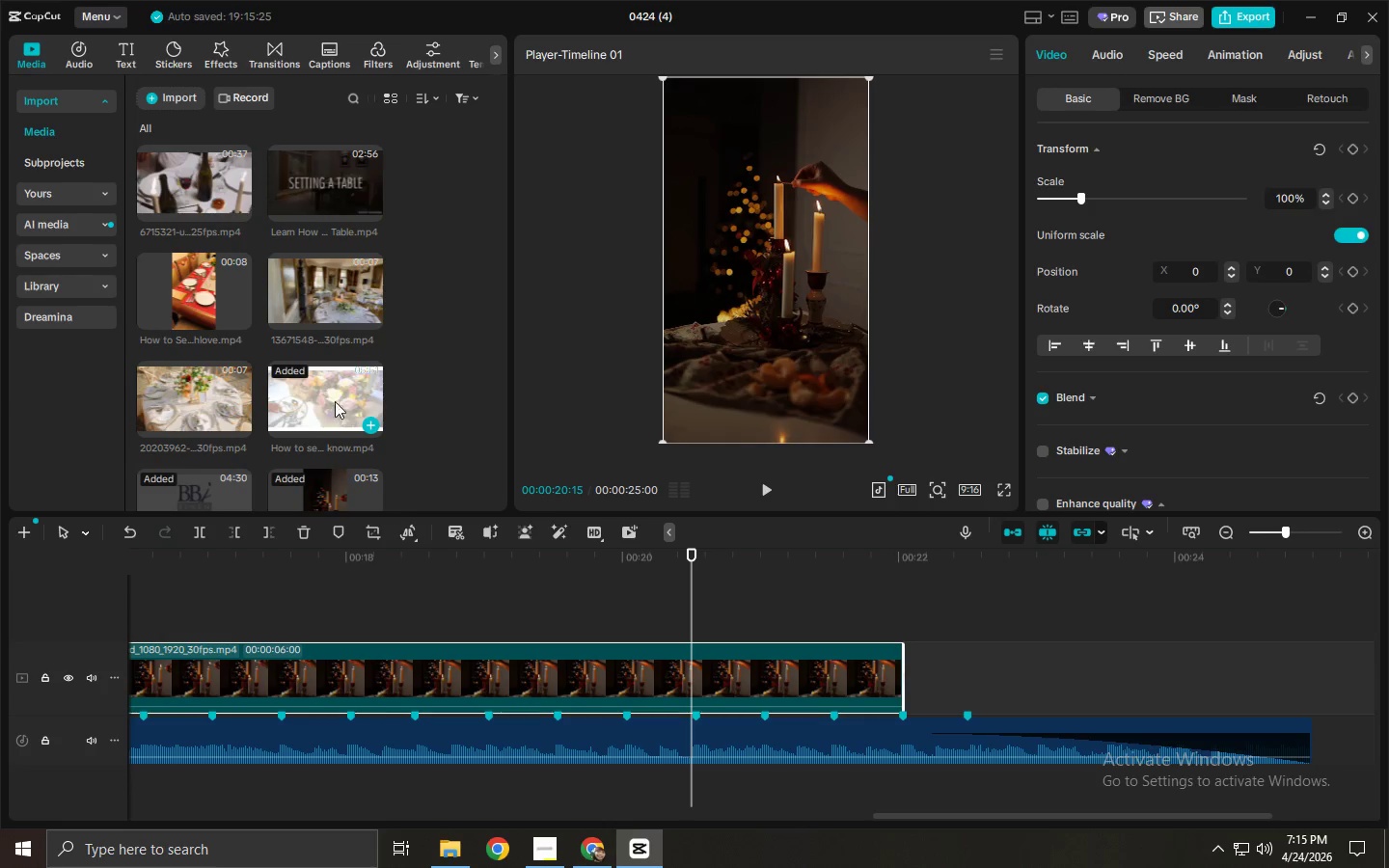 
mouse_move([314, 390])
 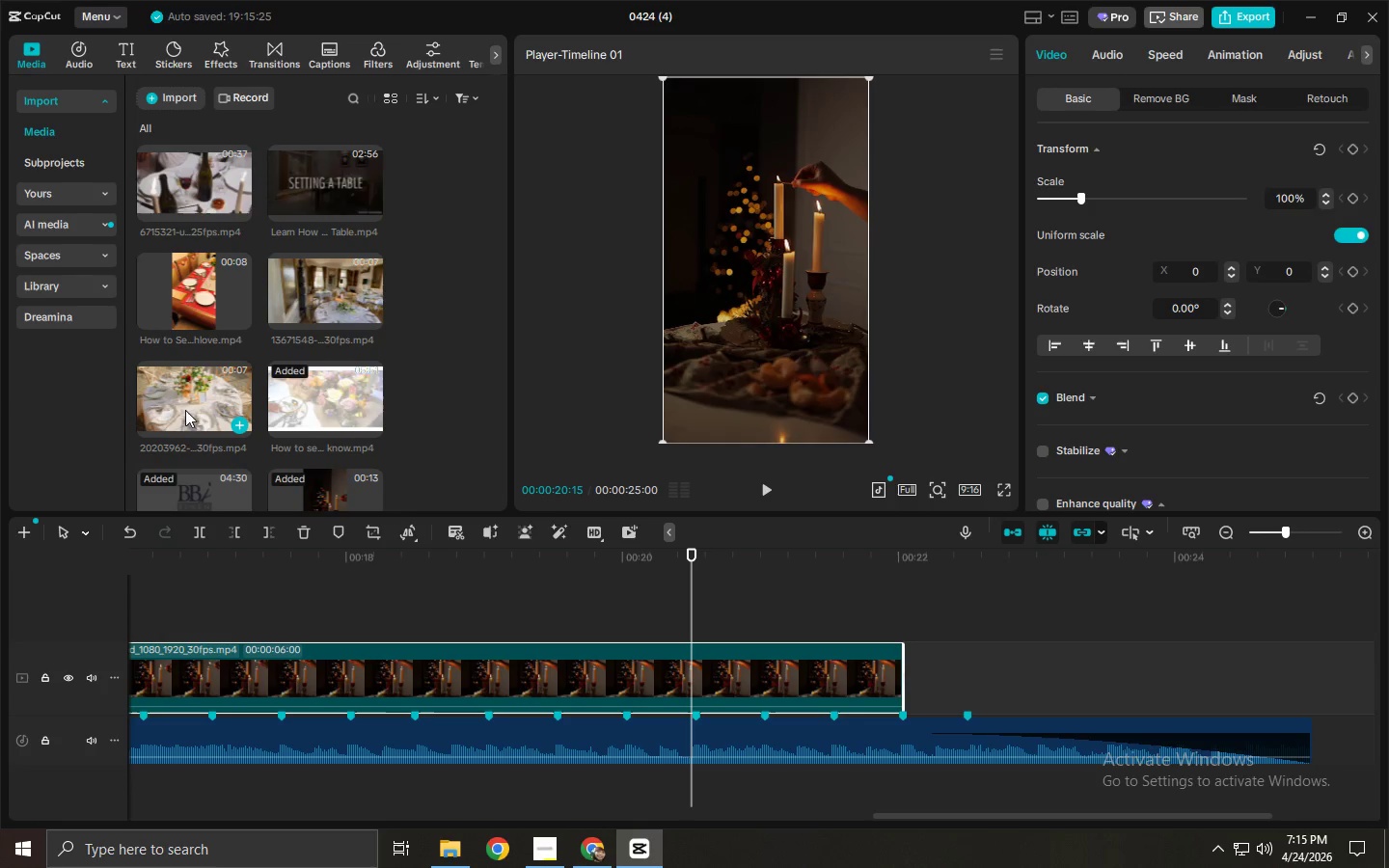 
left_click([173, 402])
 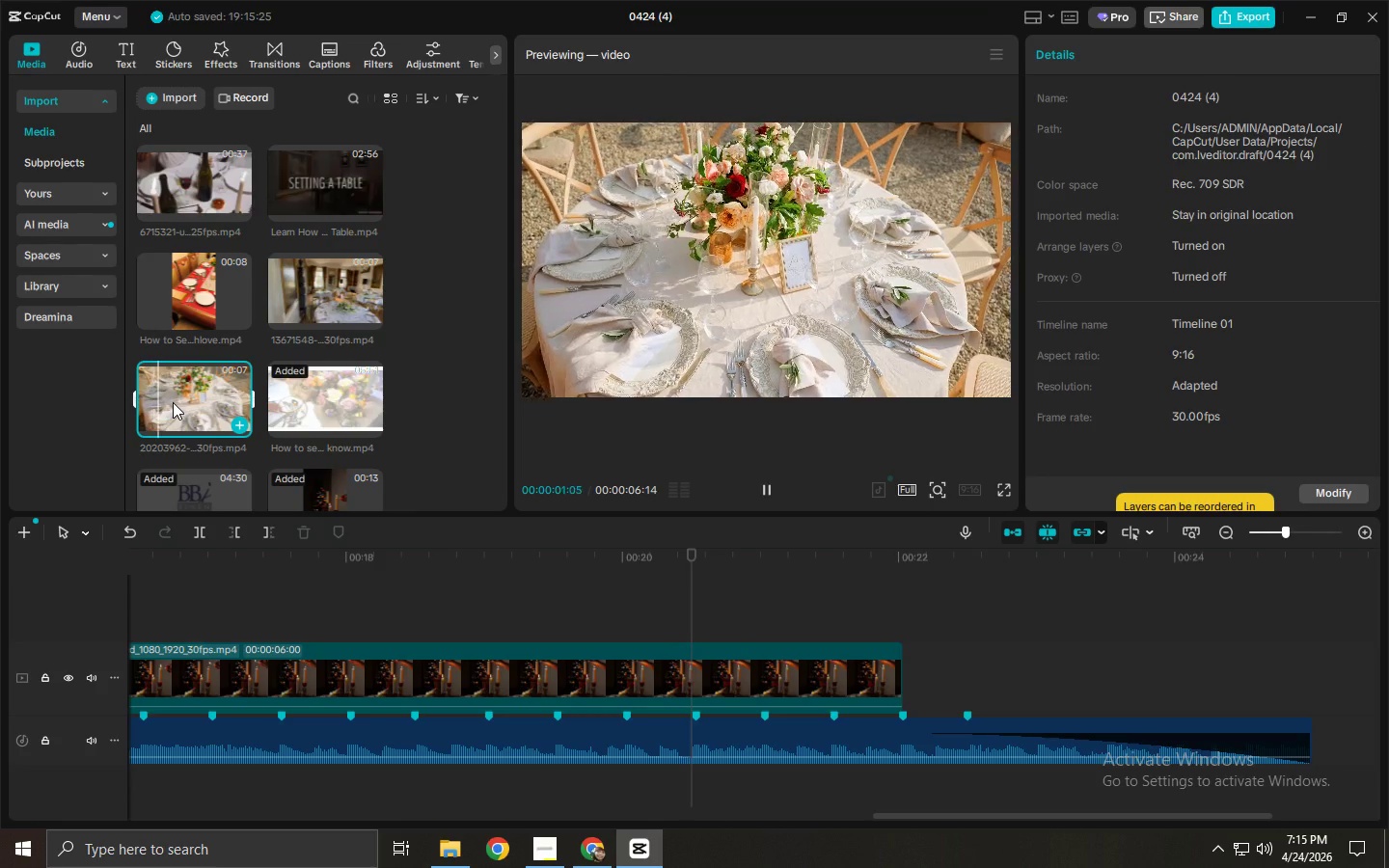 
left_click_drag(start_coordinate=[173, 402], to_coordinate=[939, 682])
 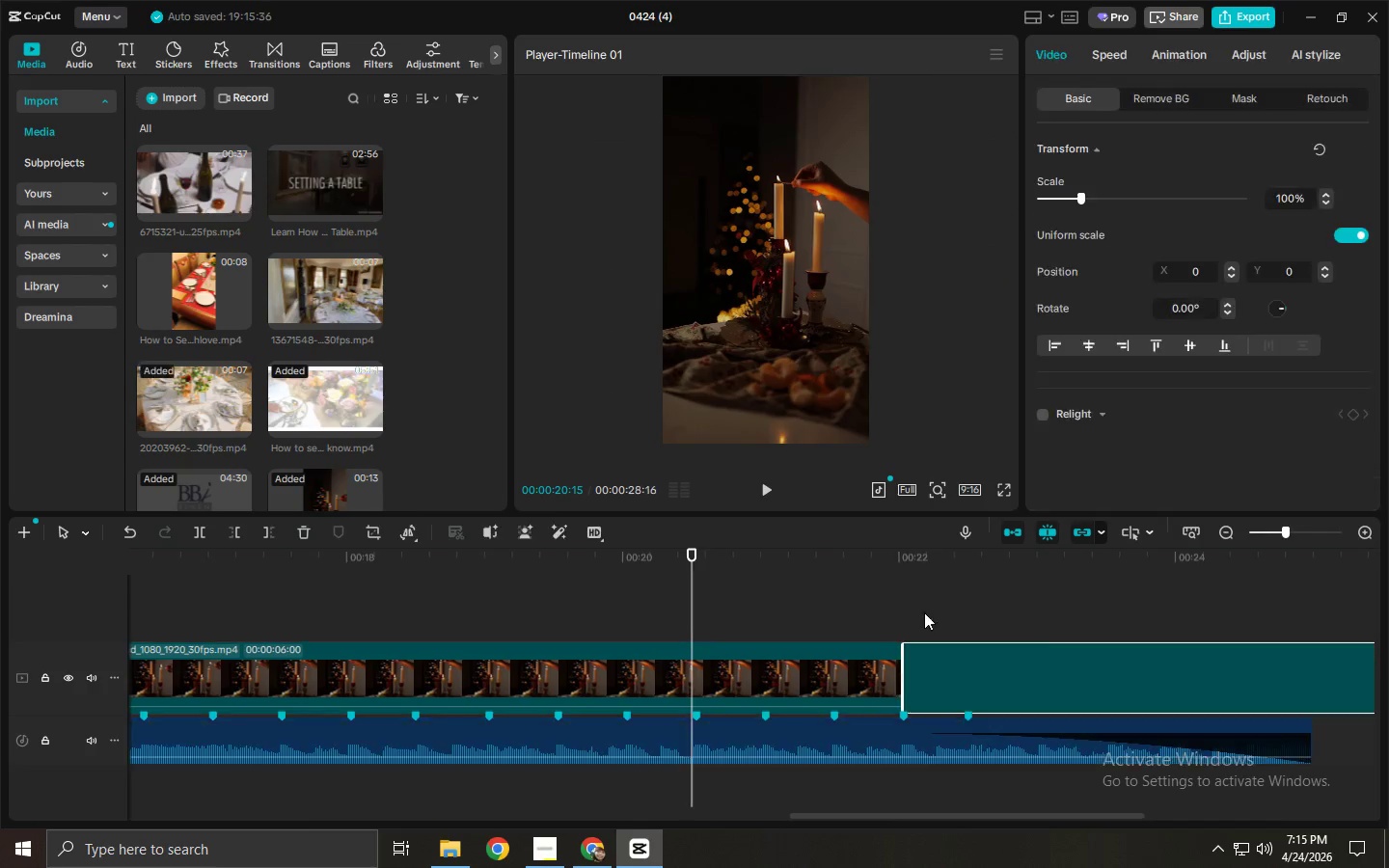 
key(Space)
 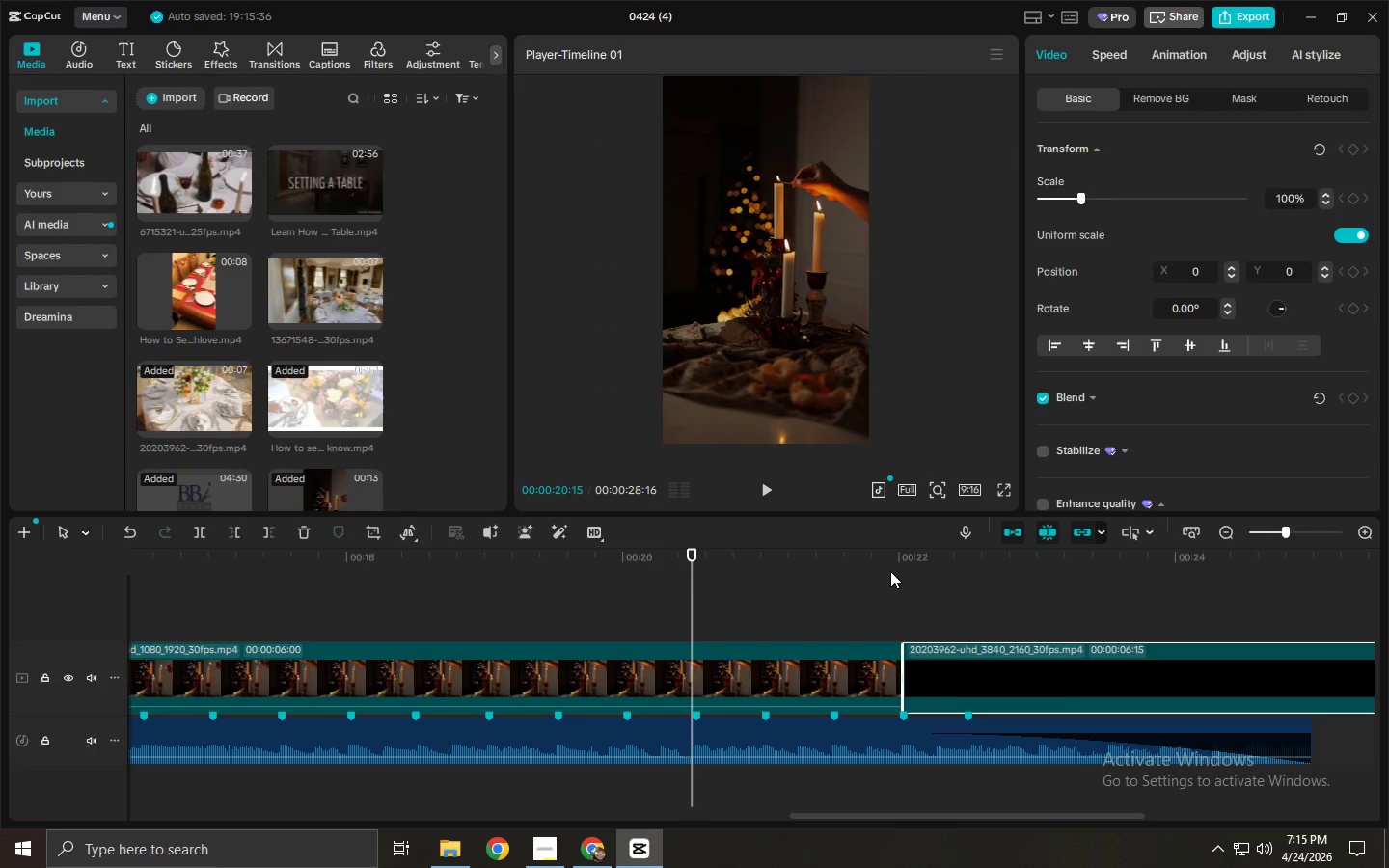 
left_click([888, 570])
 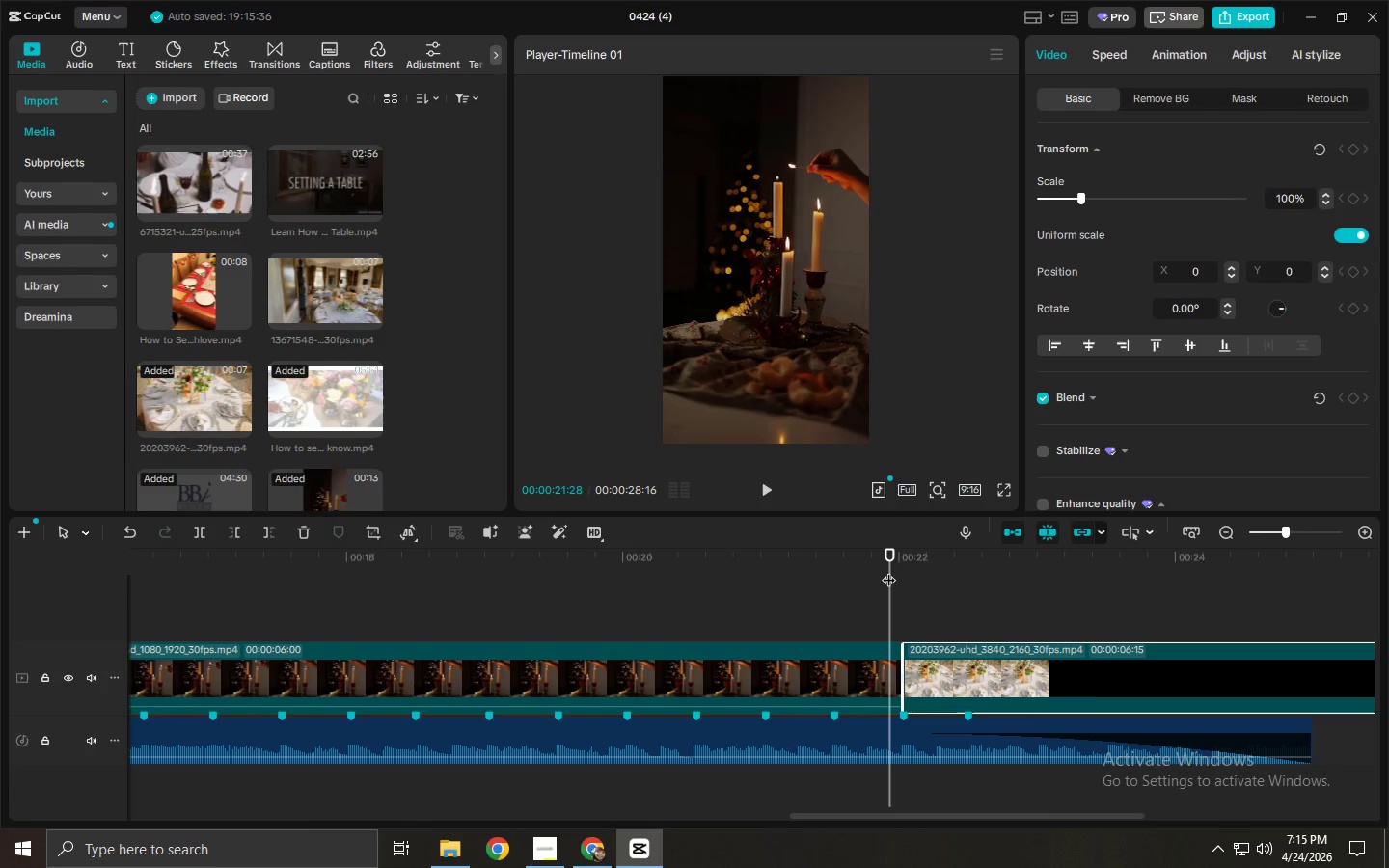 
key(Space)
 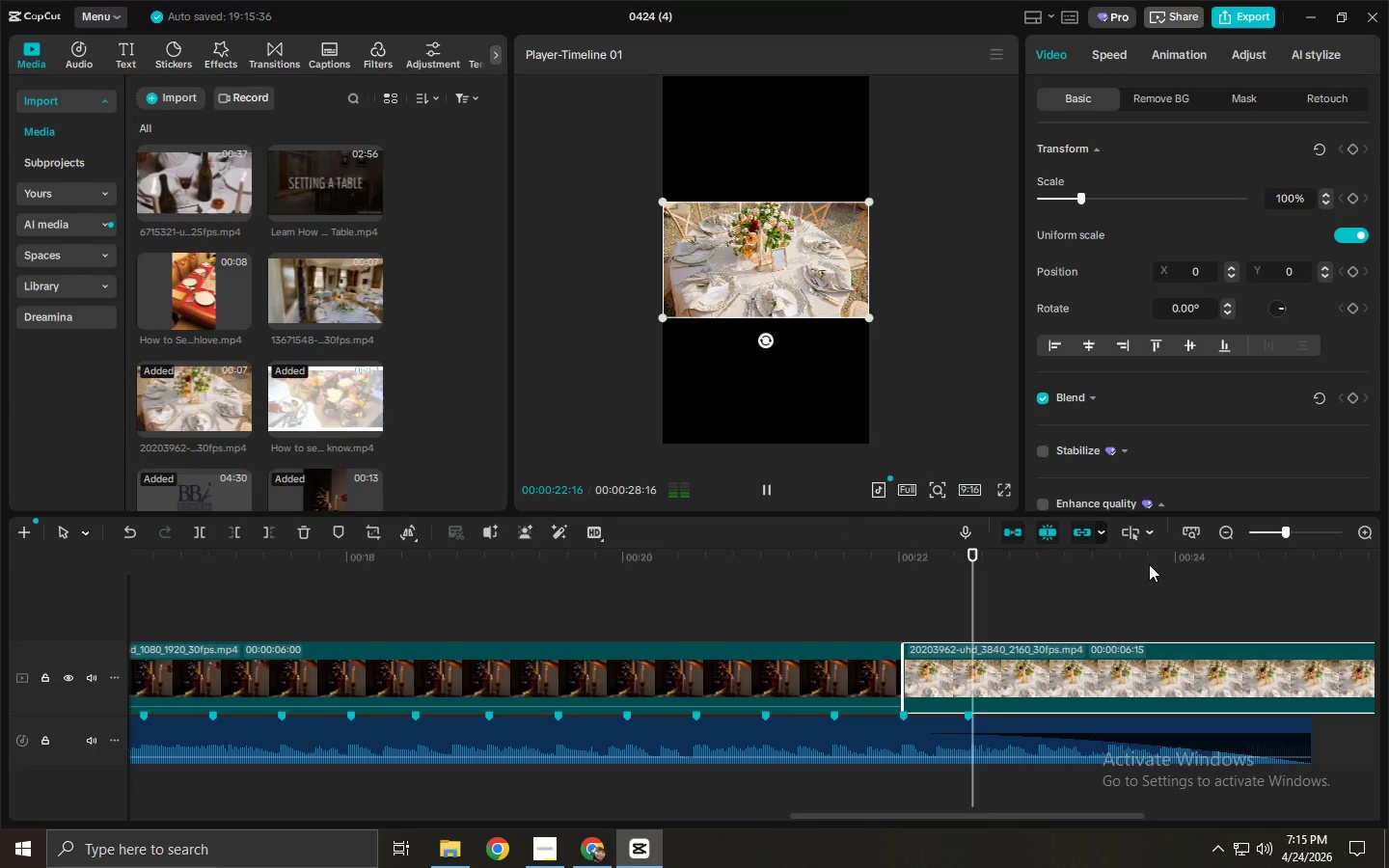 
key(Space)
 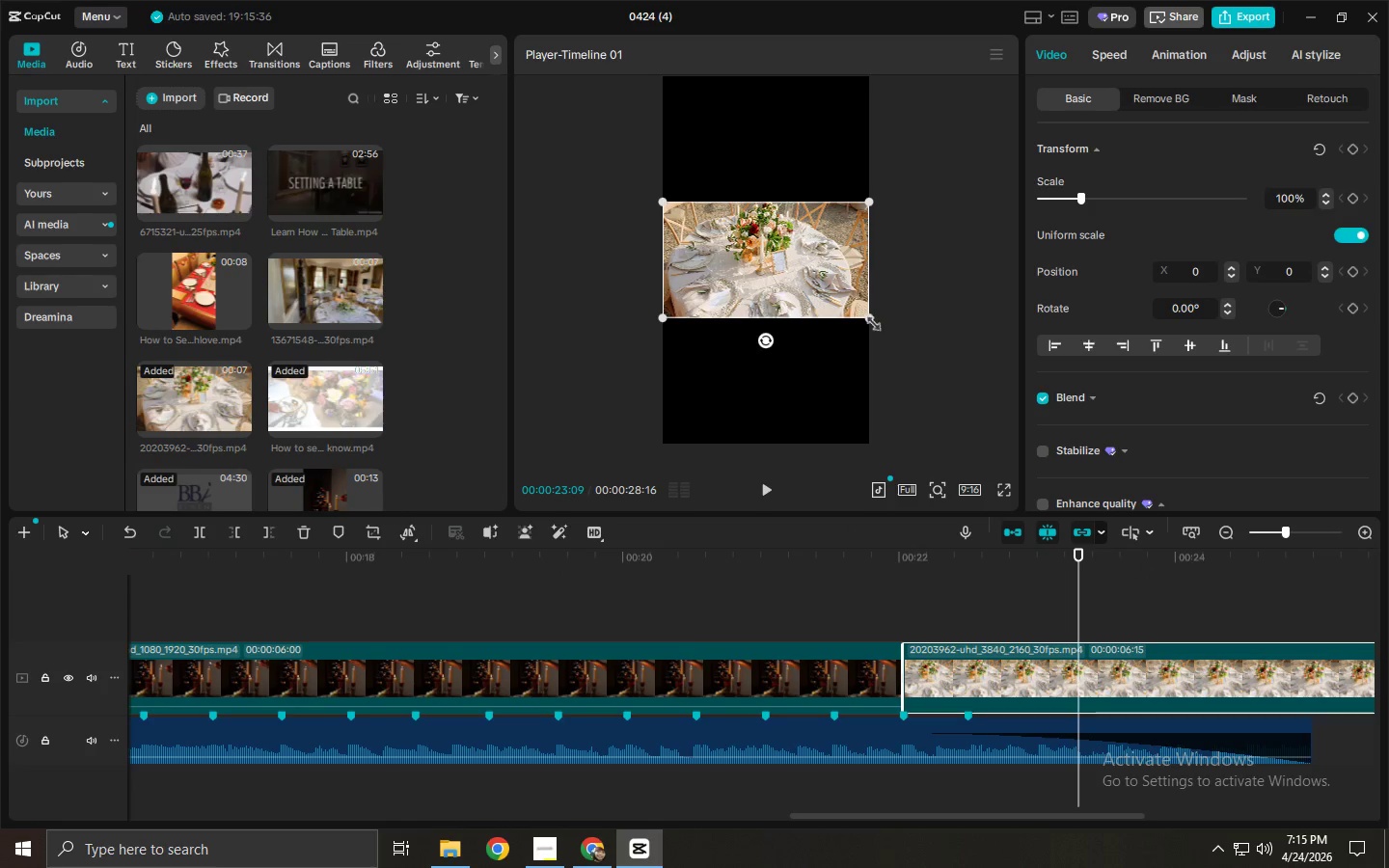 
left_click_drag(start_coordinate=[863, 318], to_coordinate=[1201, 557])
 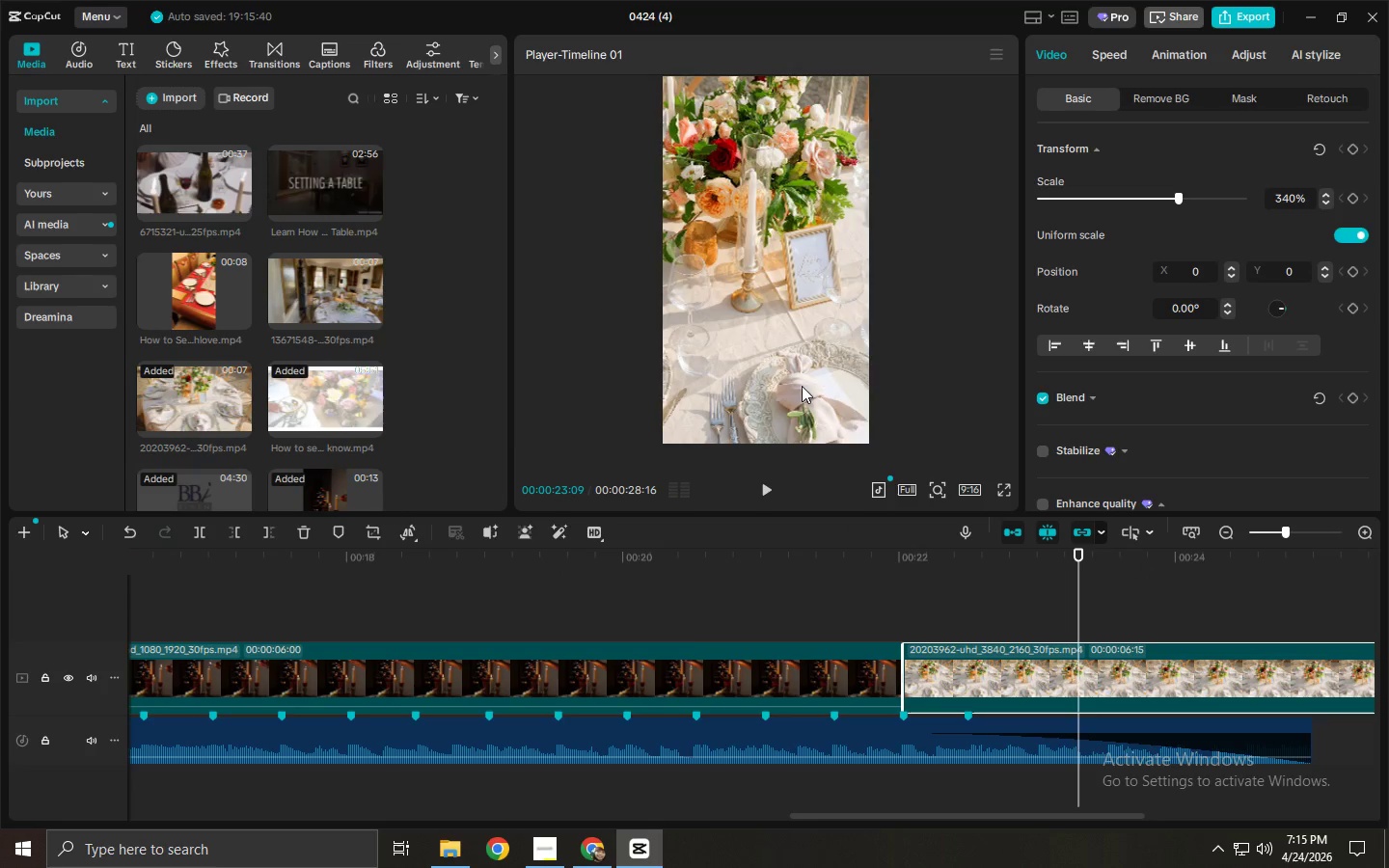 
left_click_drag(start_coordinate=[785, 369], to_coordinate=[808, 362])
 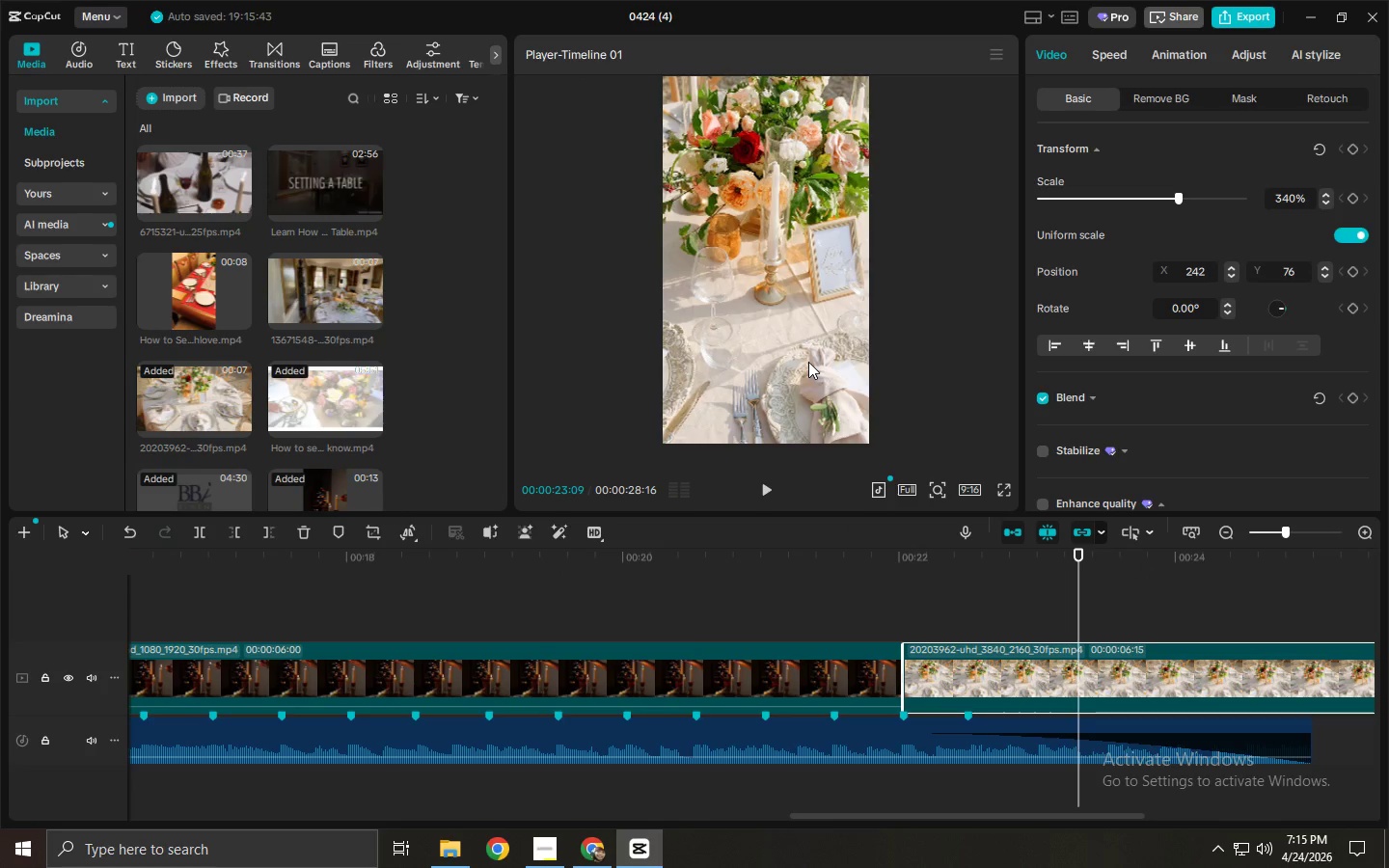 
left_click([808, 362])
 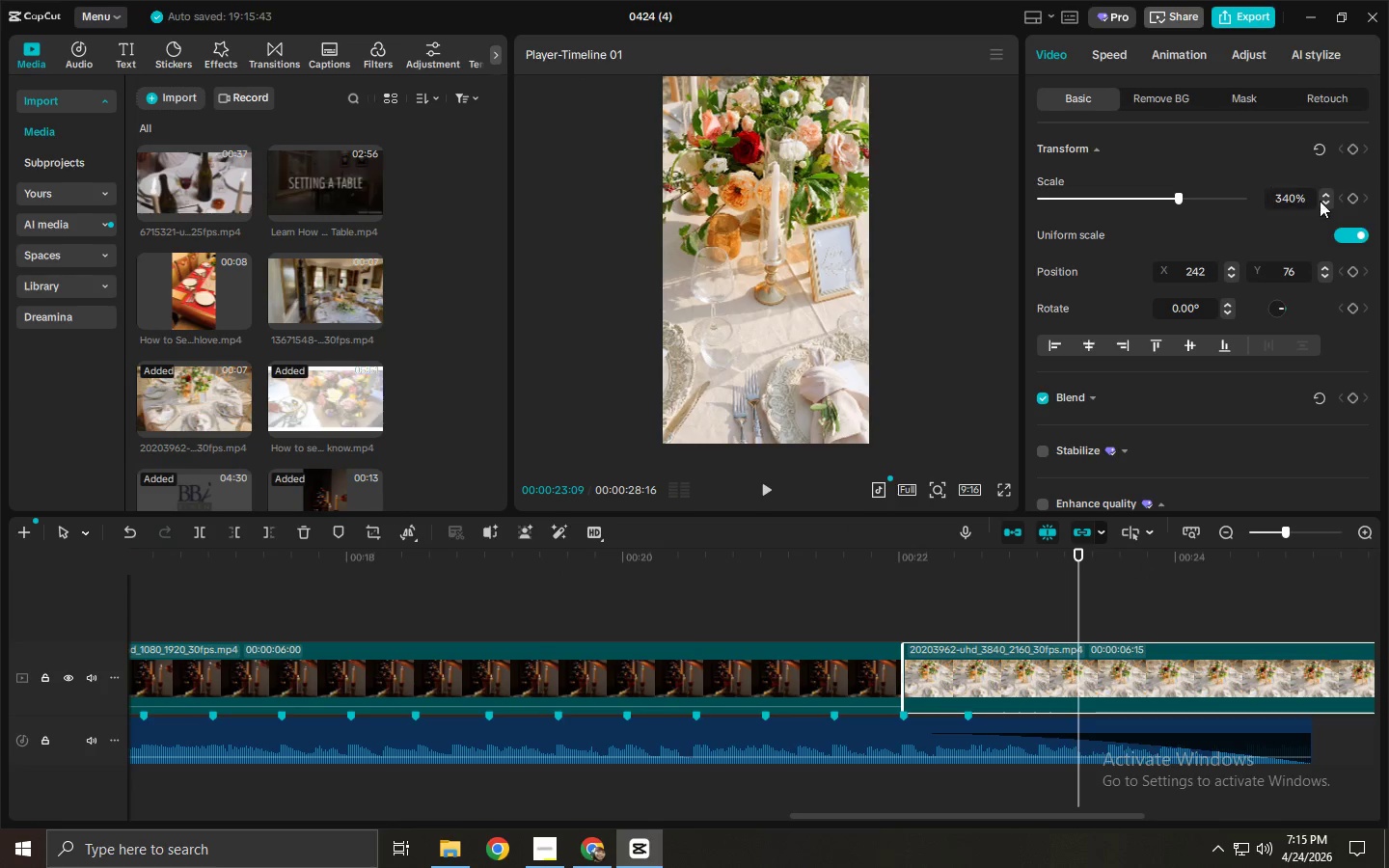 
double_click([1328, 203])
 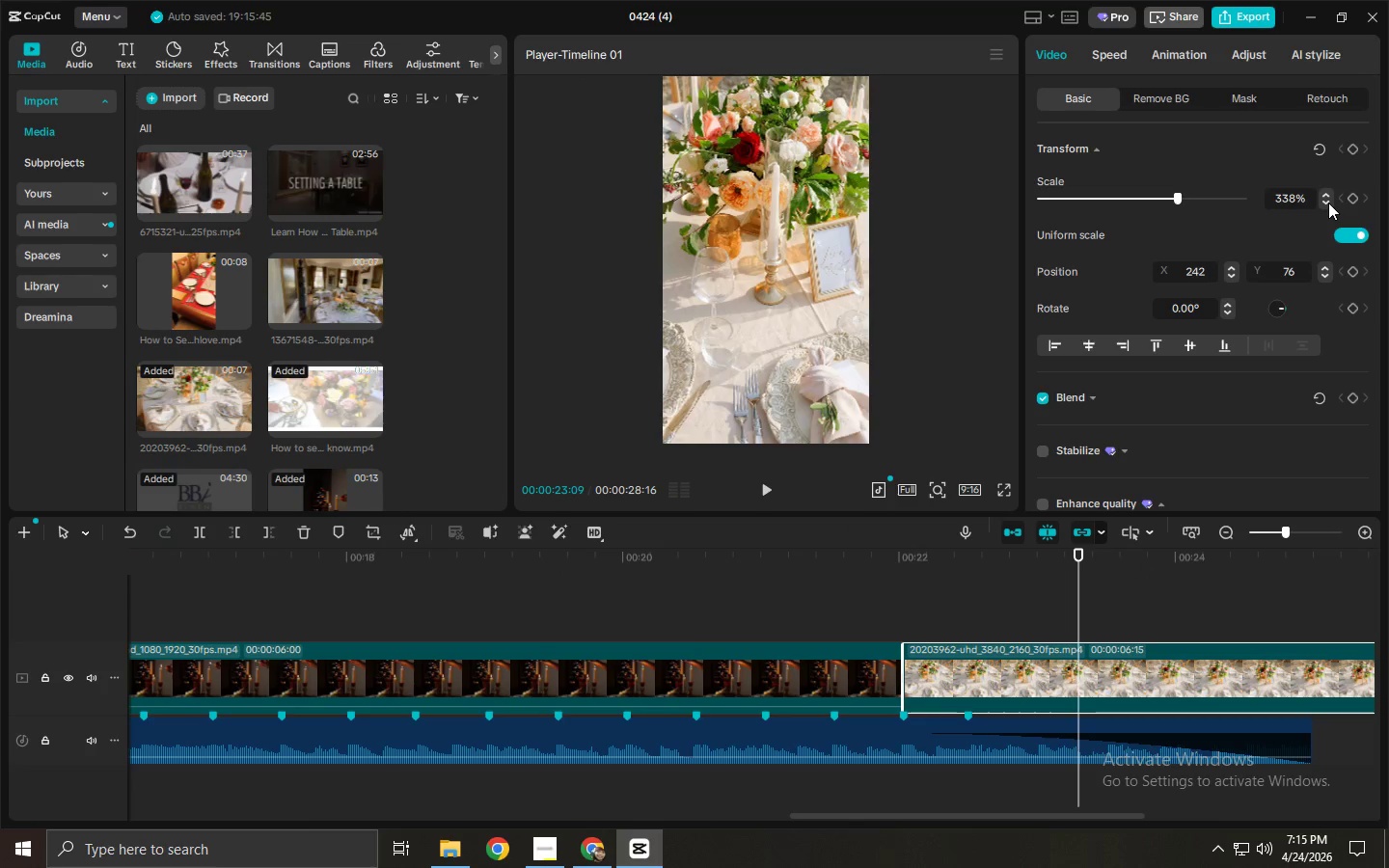 
triple_click([1328, 203])
 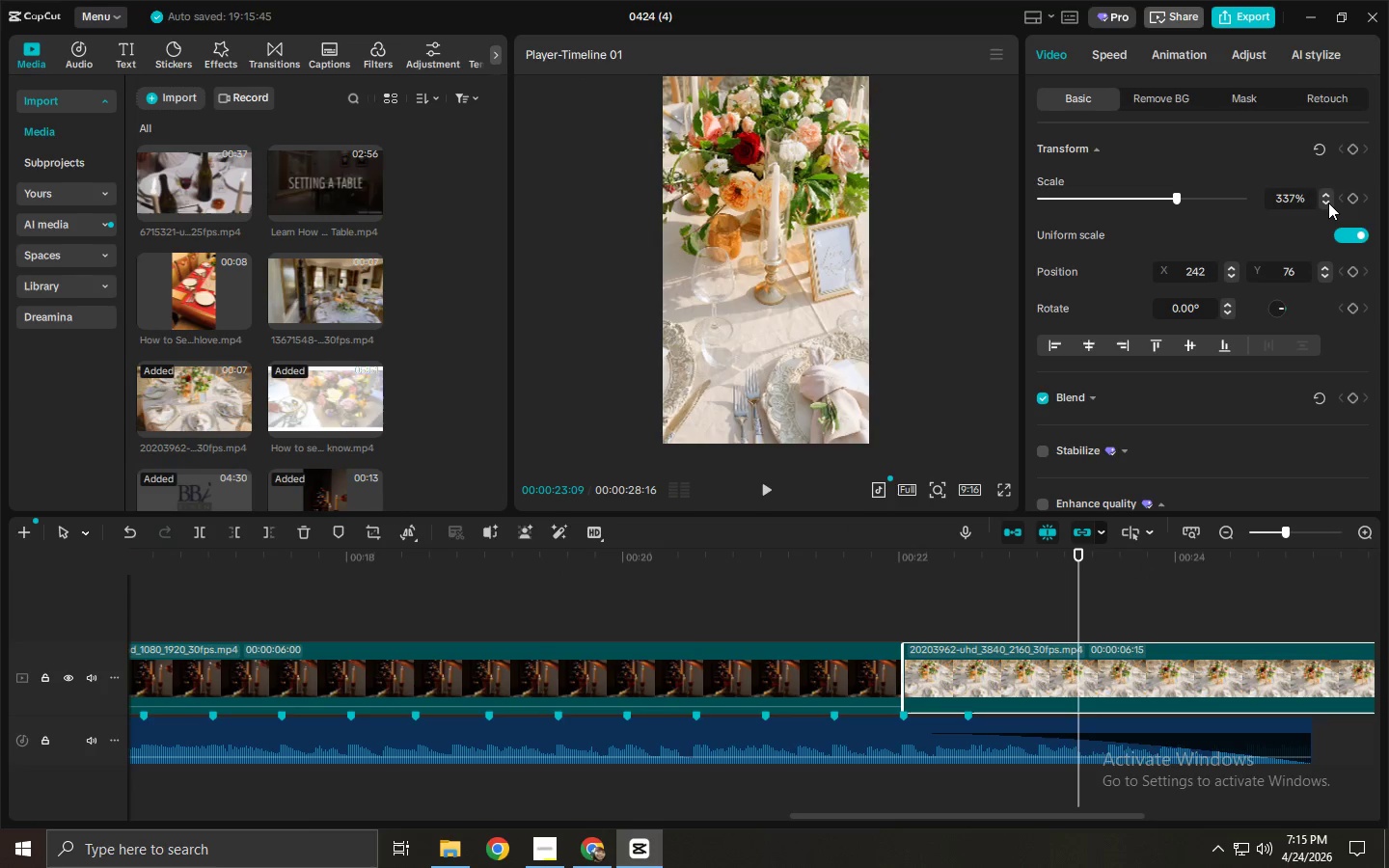 
triple_click([1328, 203])
 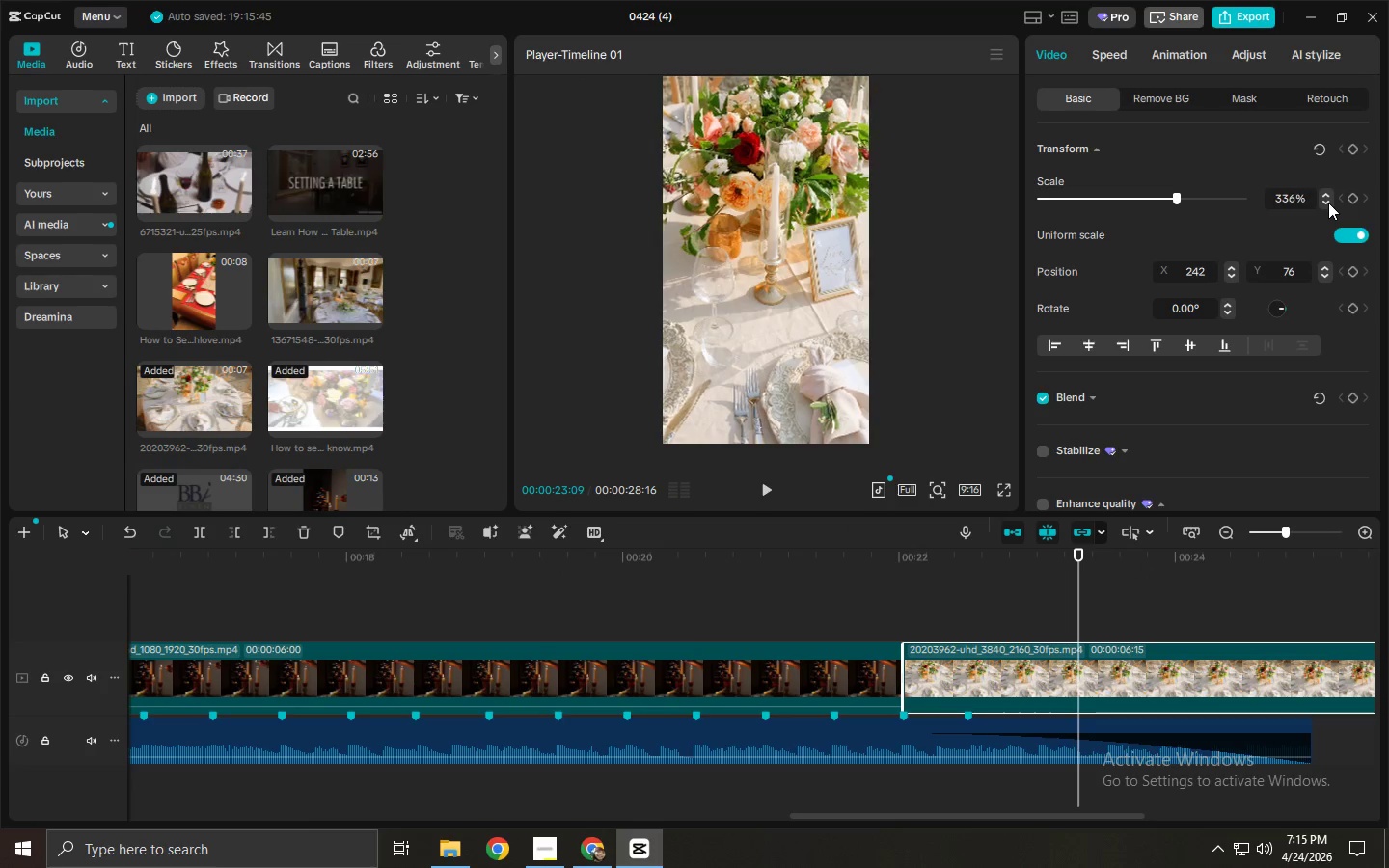 
triple_click([1328, 203])
 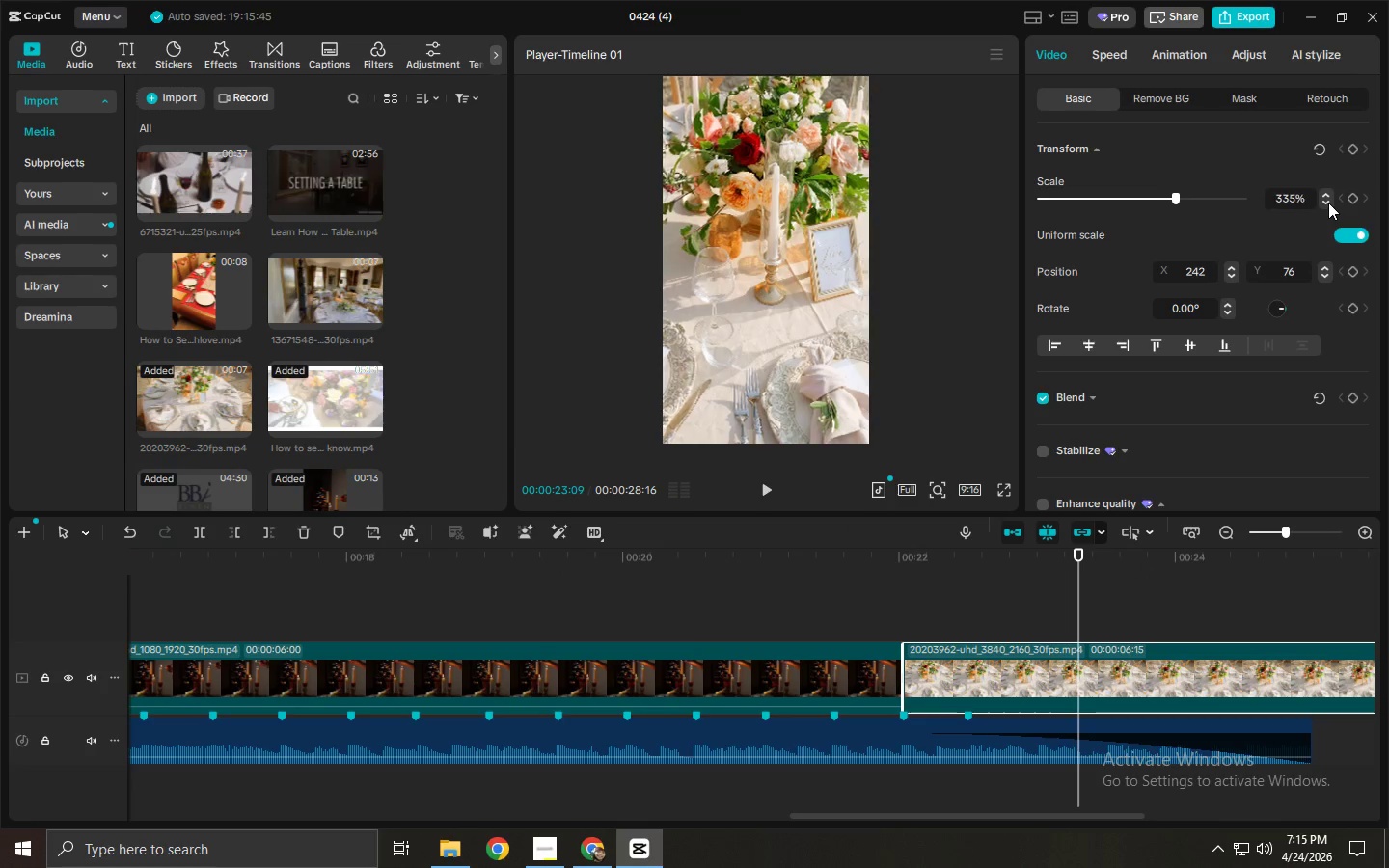 
triple_click([1328, 203])
 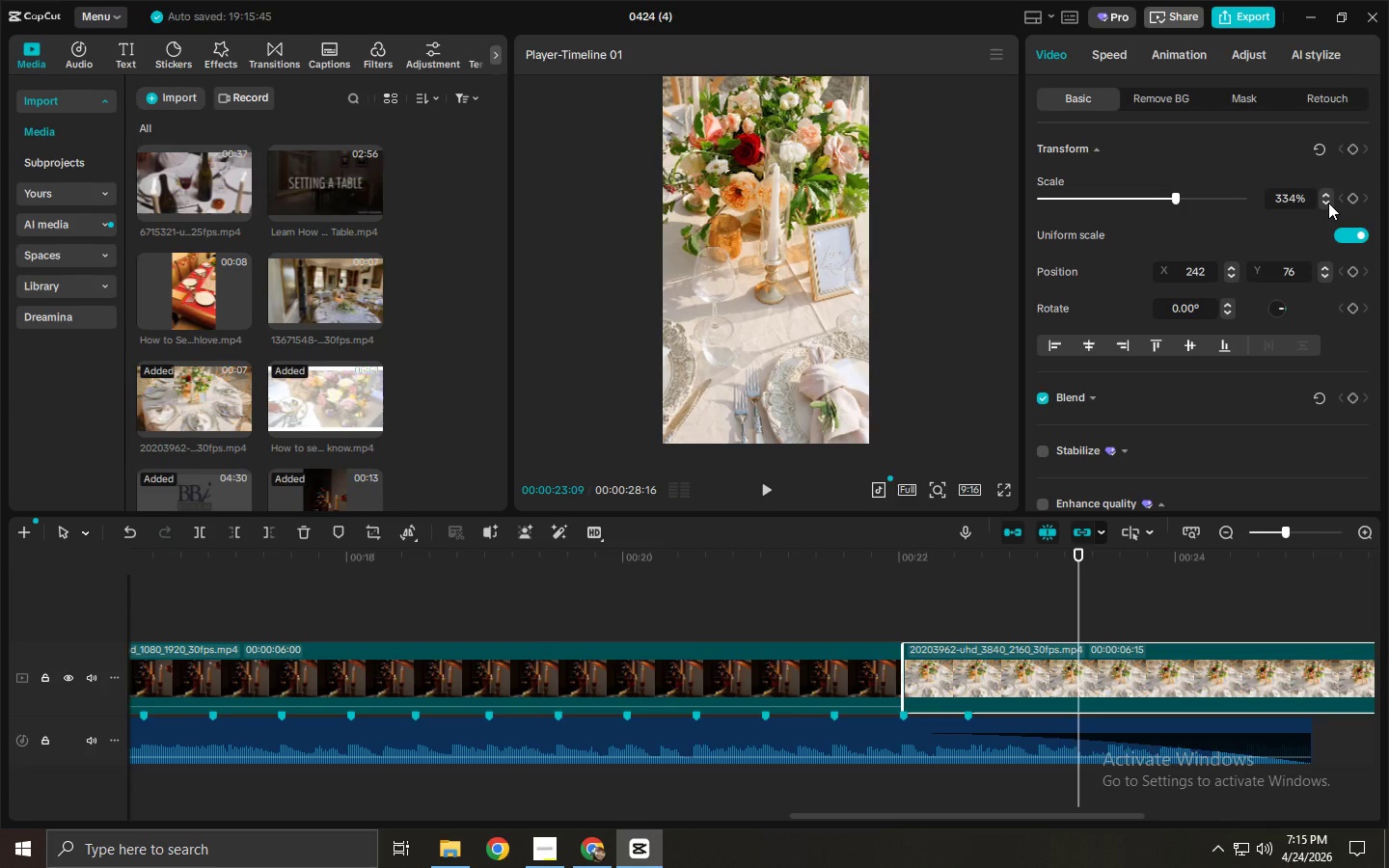 
triple_click([1328, 203])
 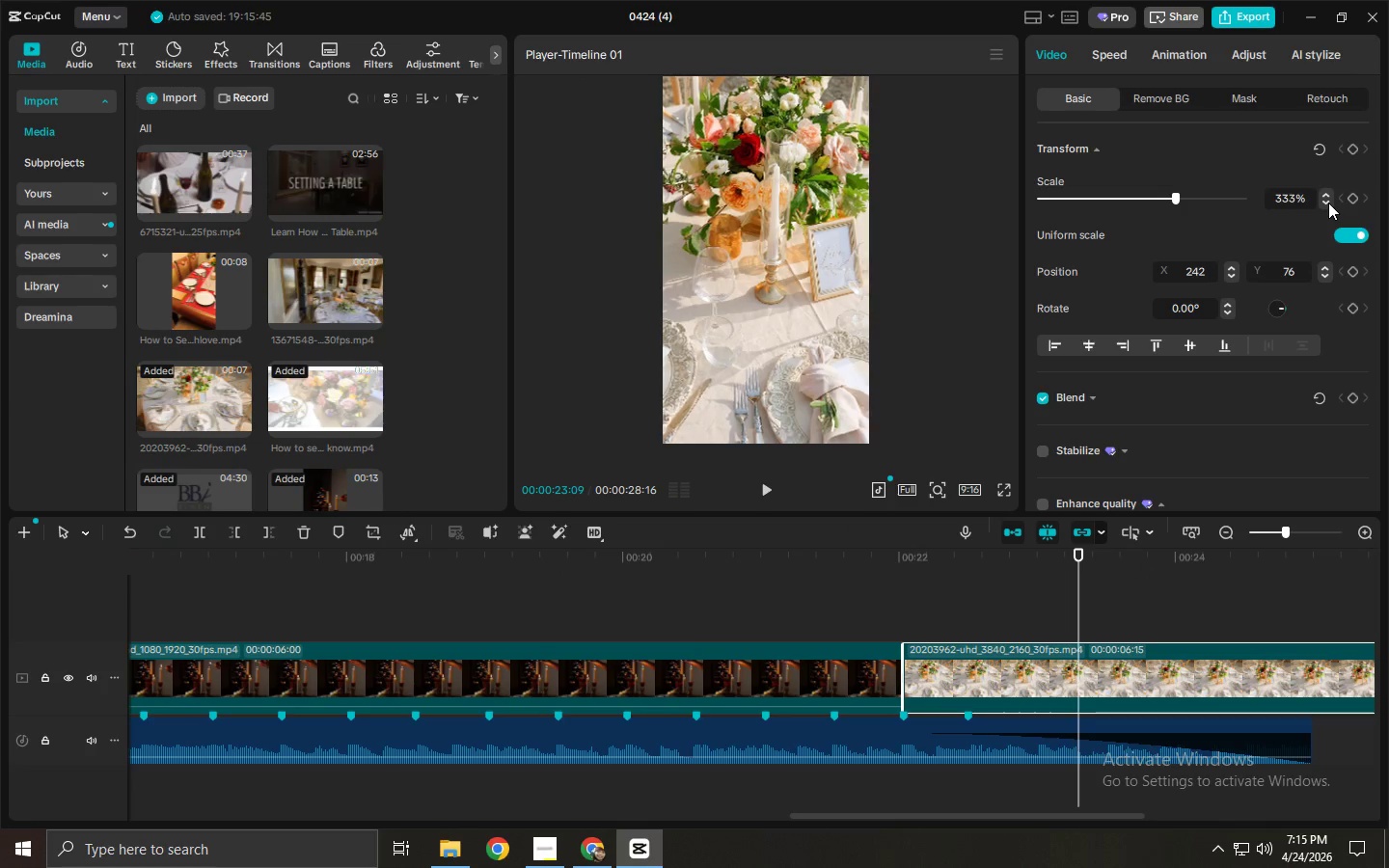 
triple_click([1328, 203])
 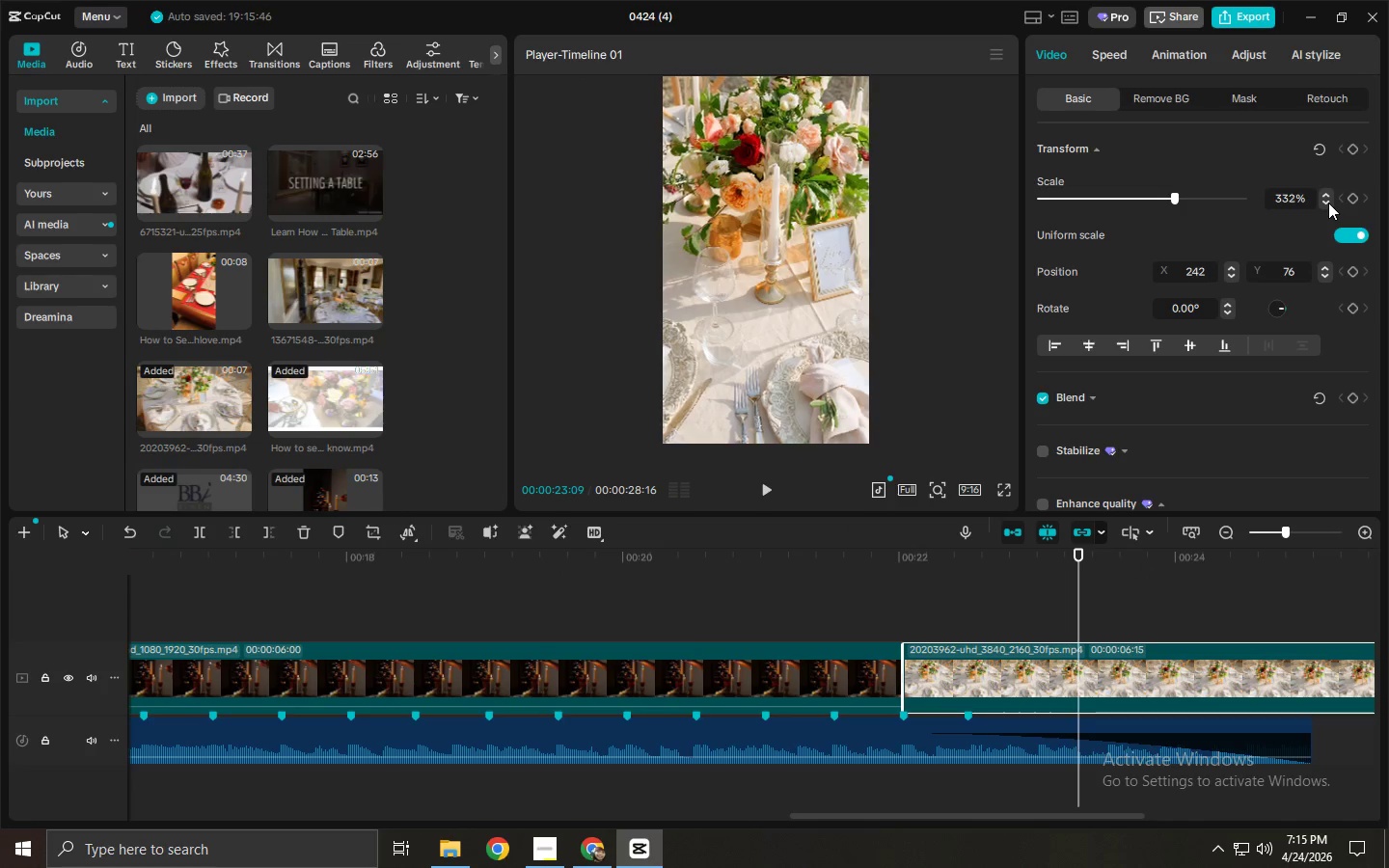 
triple_click([1328, 203])
 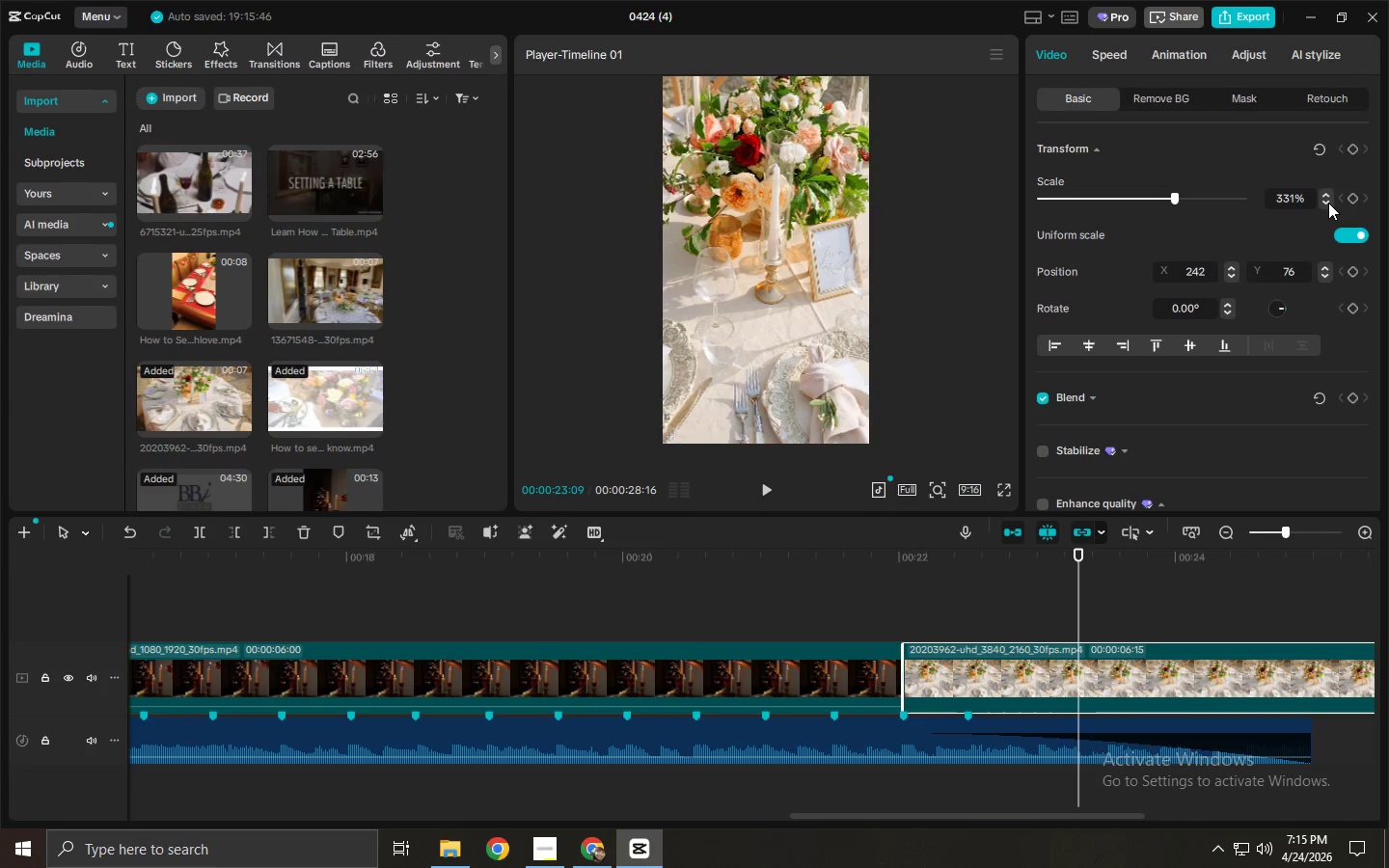 
triple_click([1328, 203])
 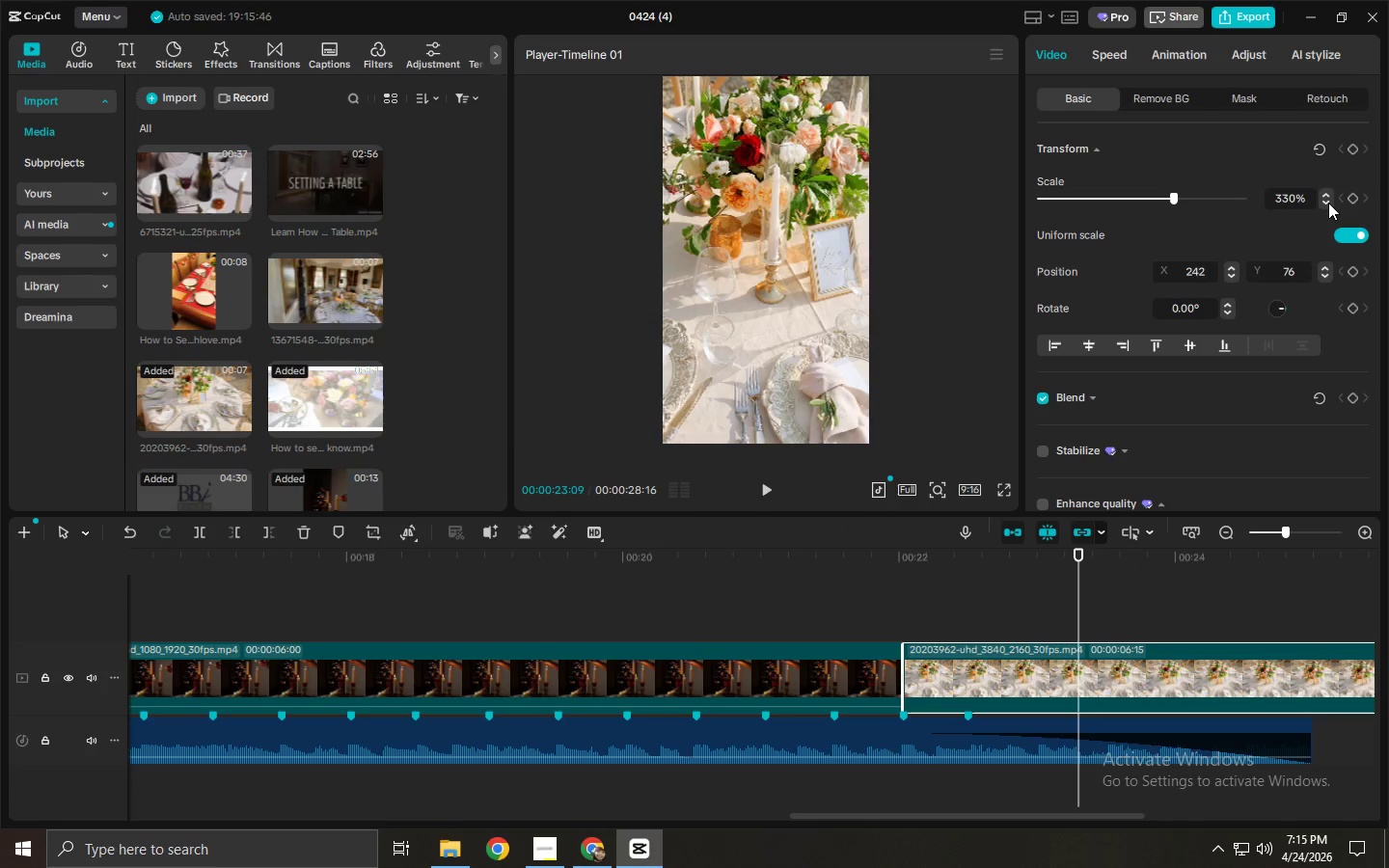 
triple_click([1328, 203])
 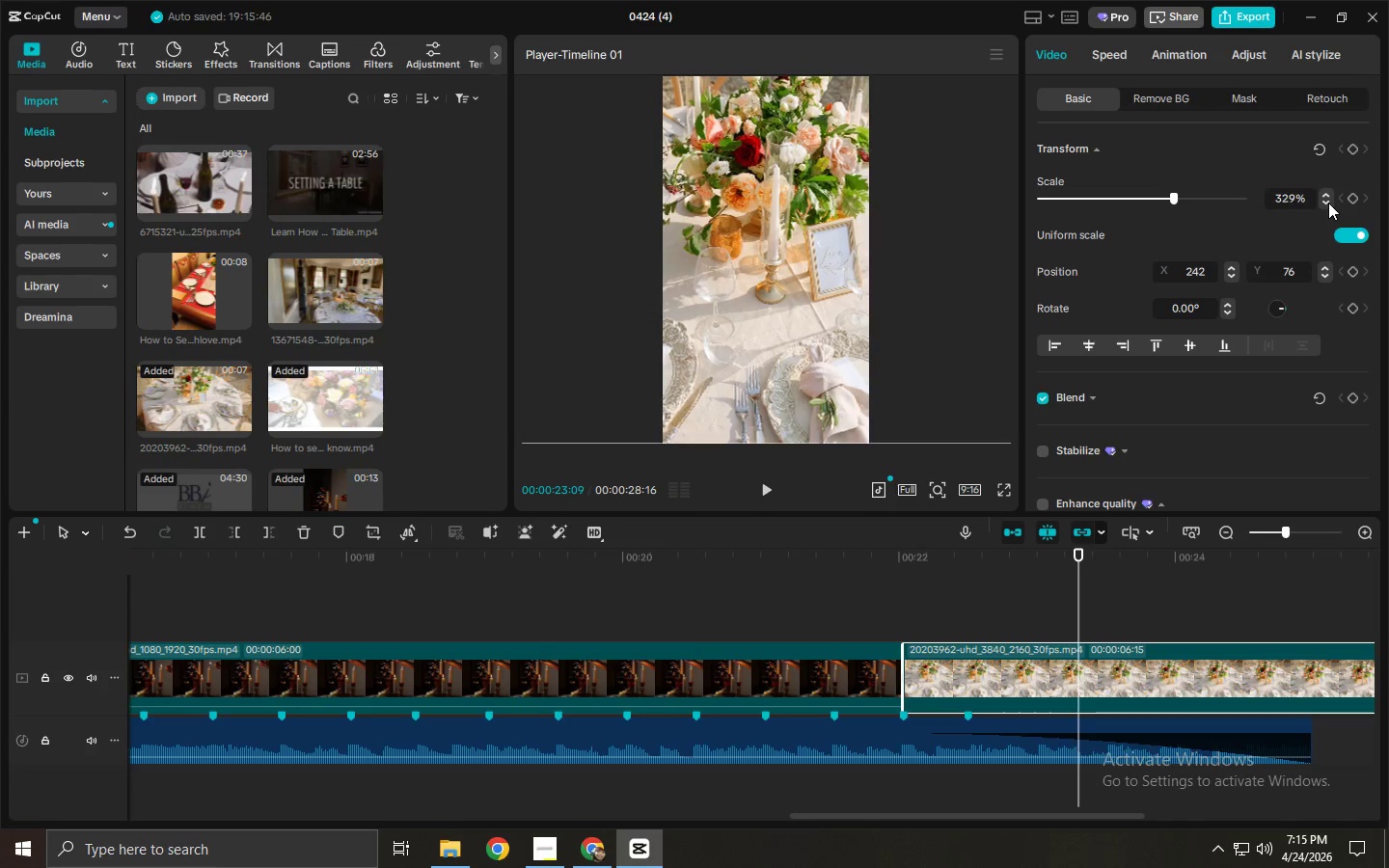 
triple_click([1328, 203])
 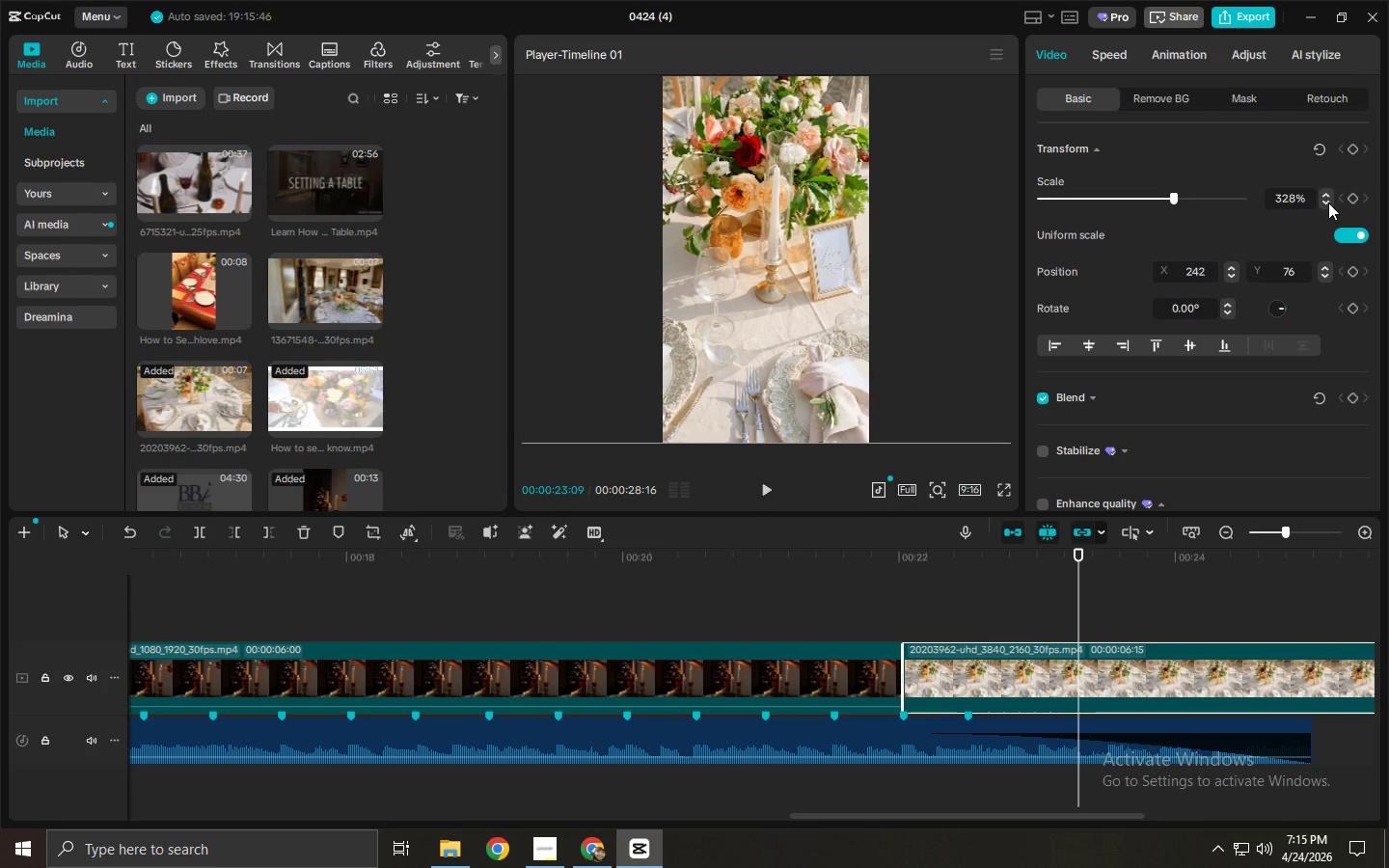 
triple_click([1328, 203])
 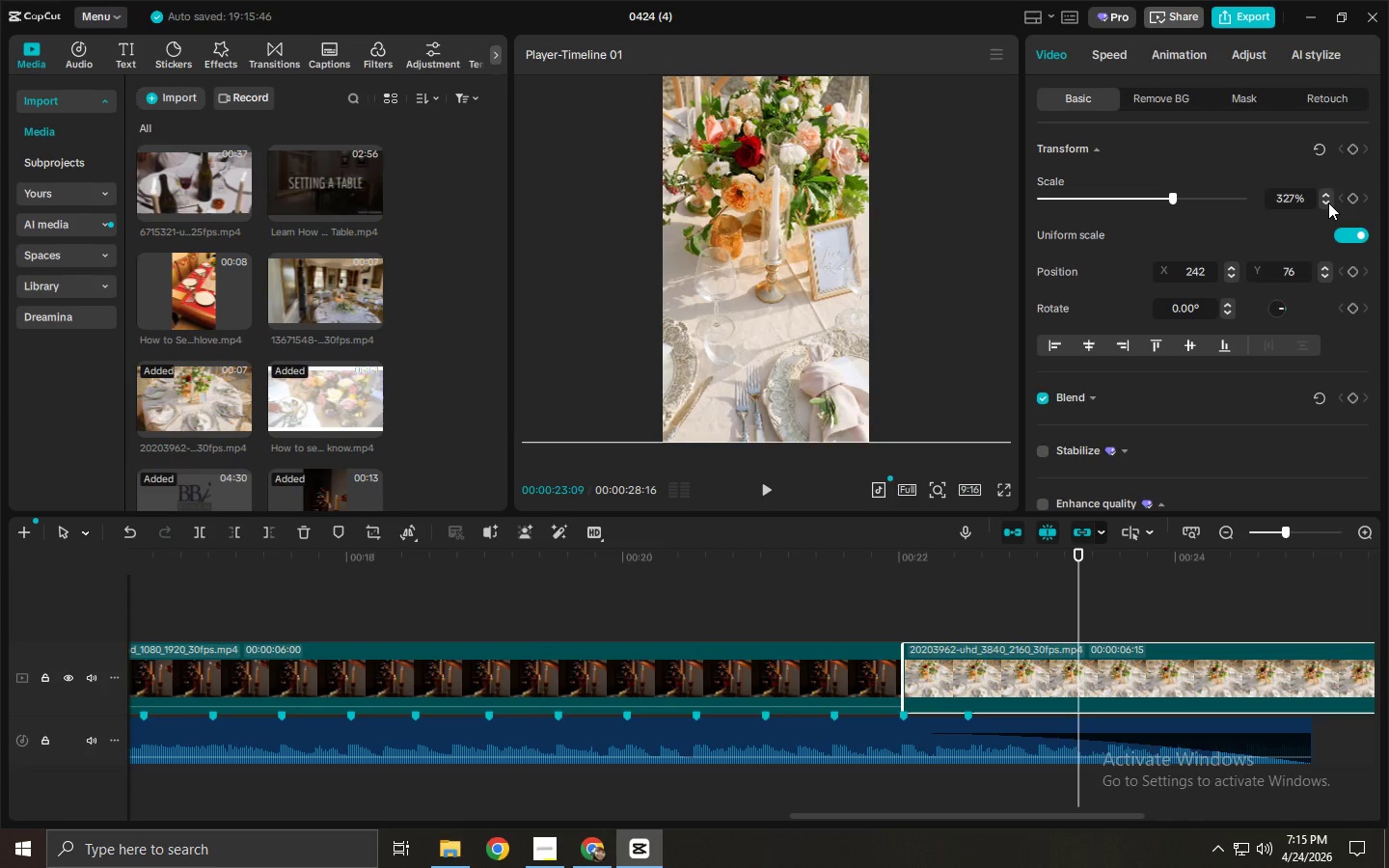 
triple_click([1328, 203])
 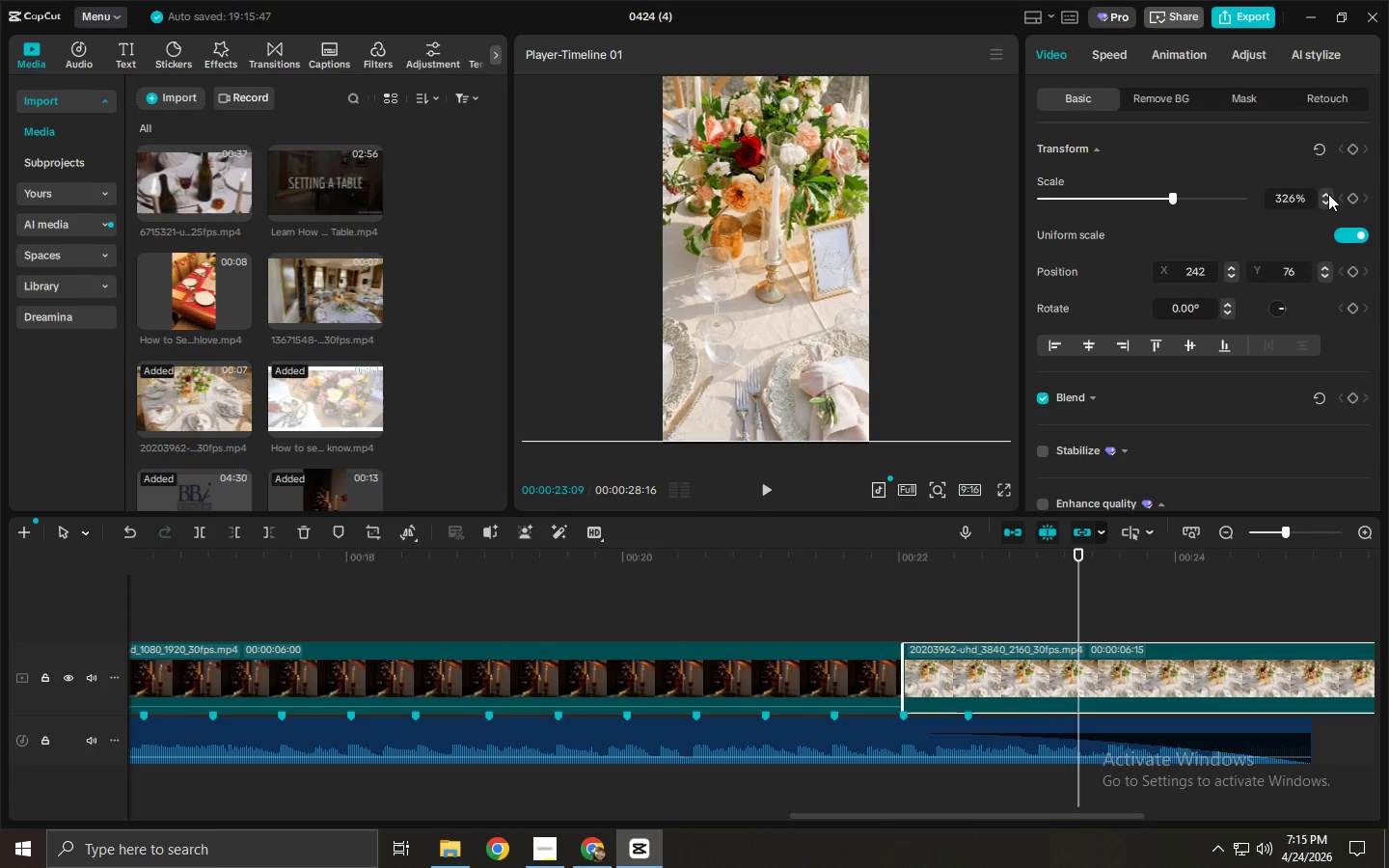 
double_click([1328, 193])
 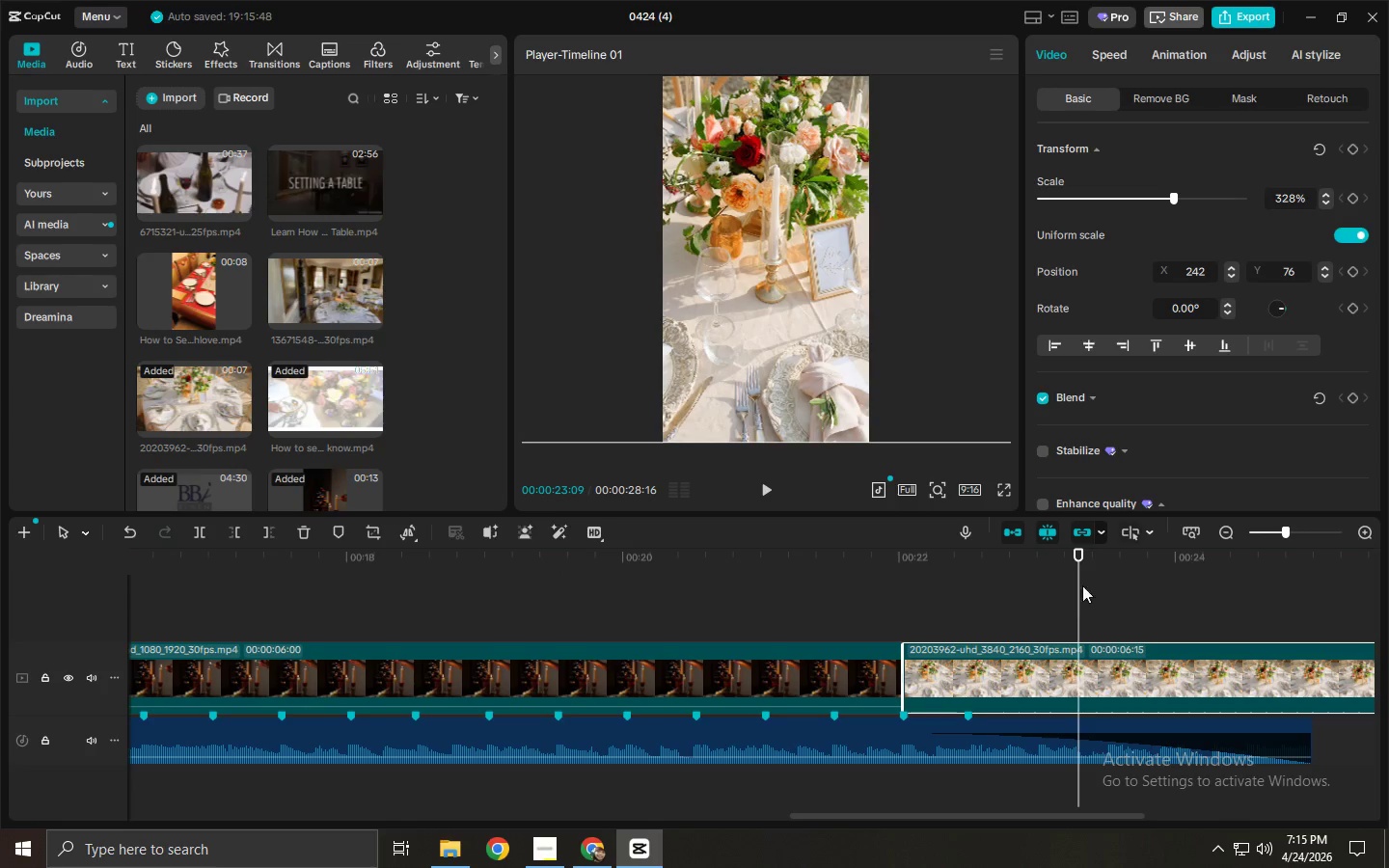 
left_click_drag(start_coordinate=[1048, 563], to_coordinate=[1019, 563])
 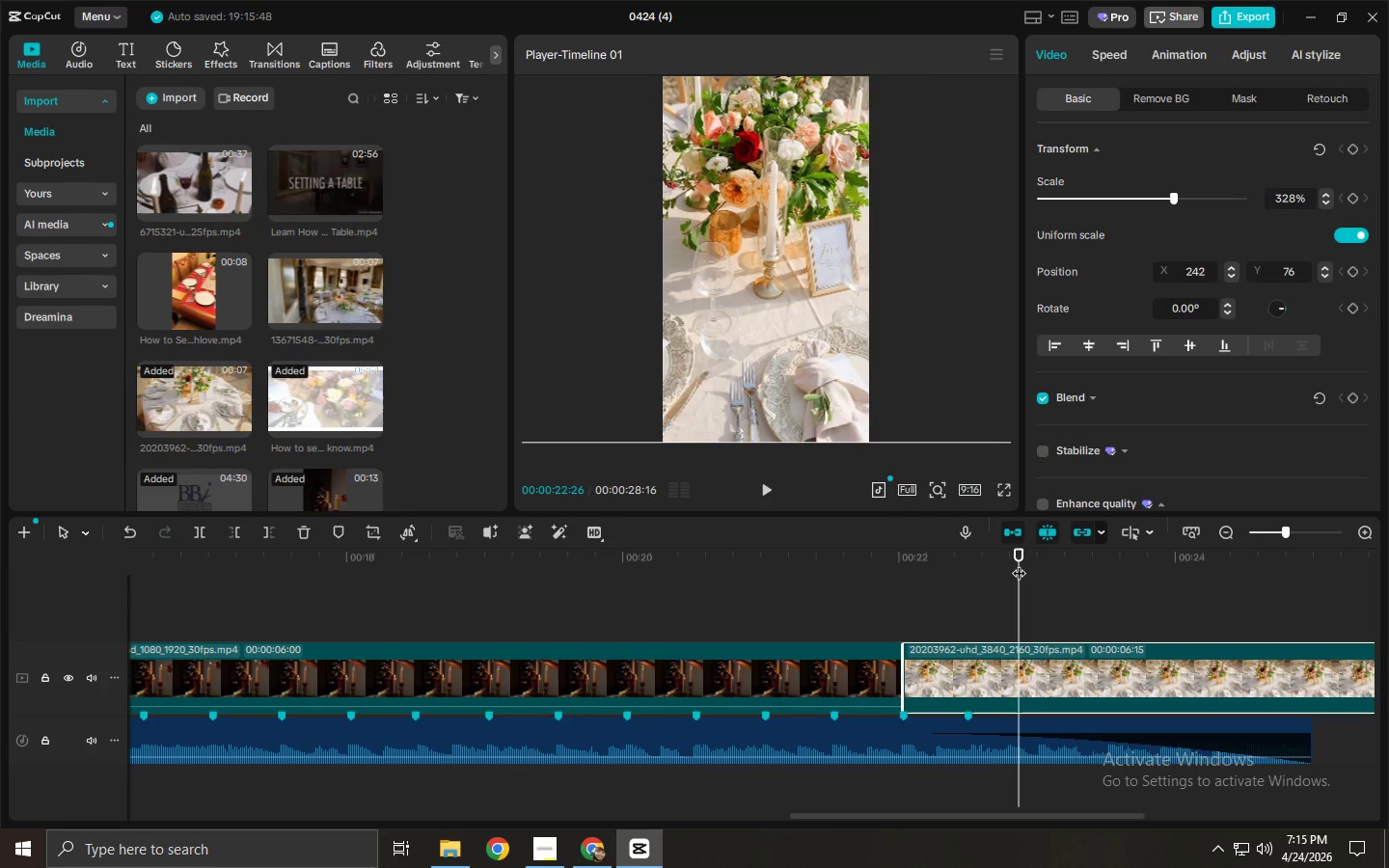 
key(Space)
 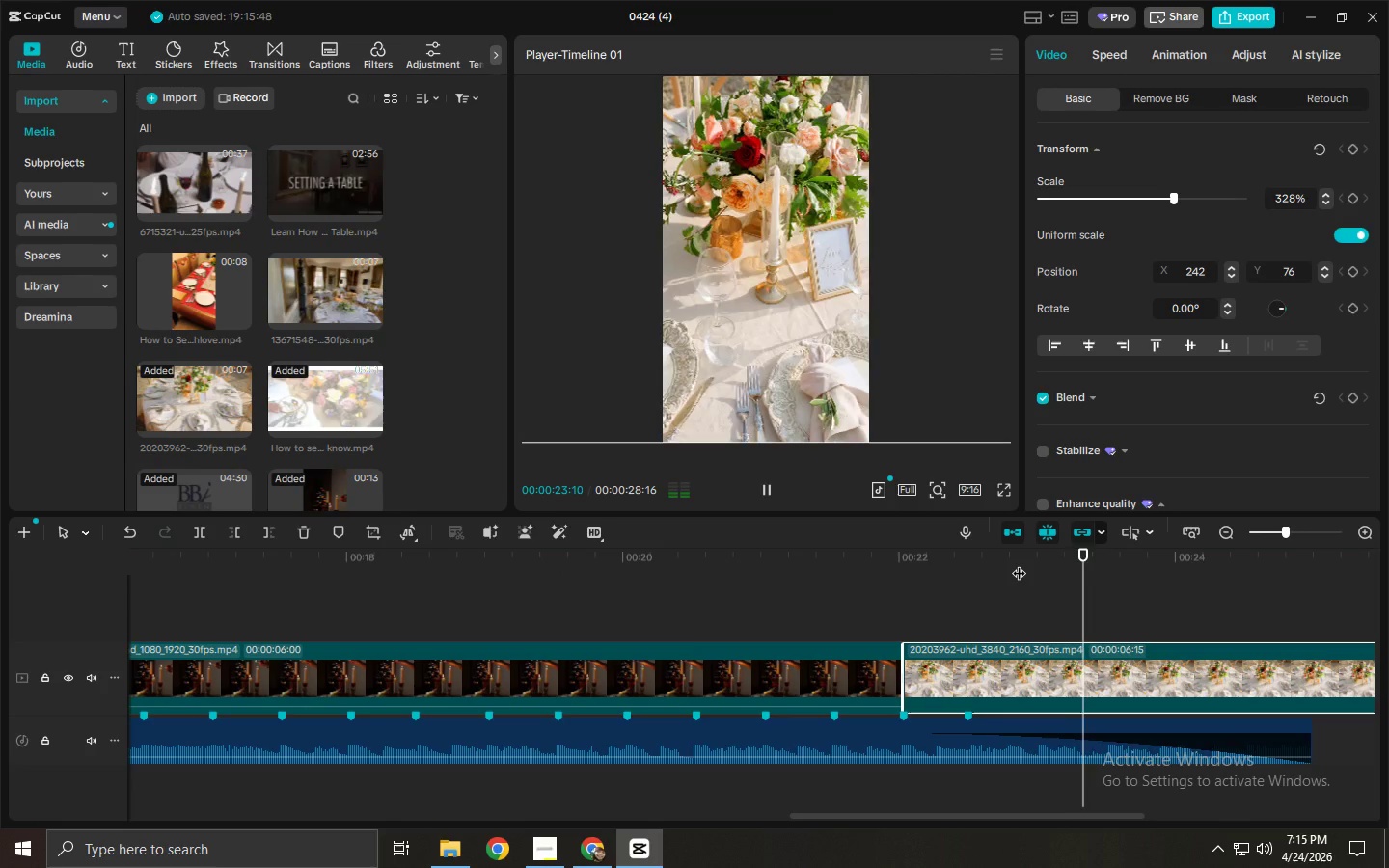 
key(Space)
 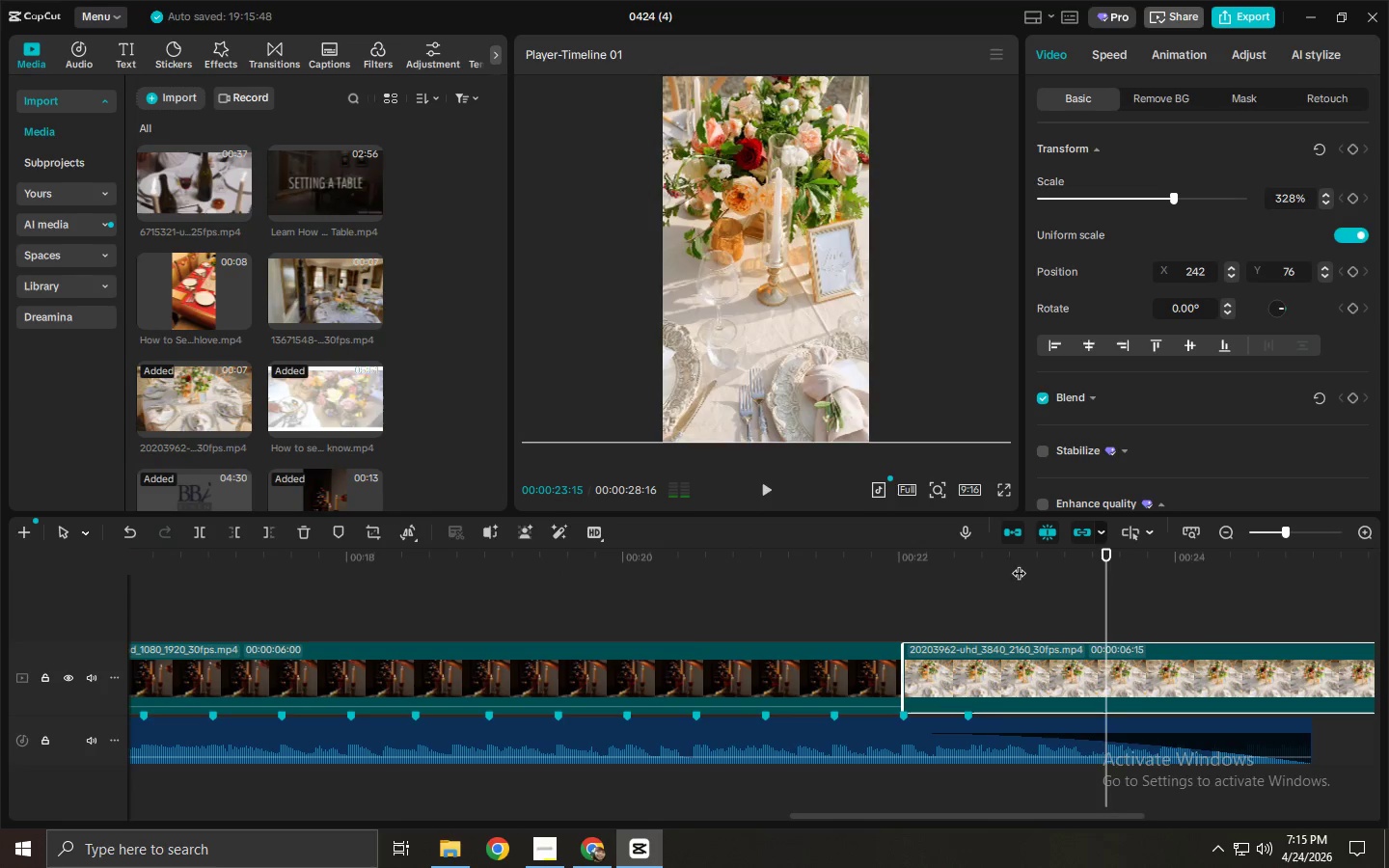 
key(Space)
 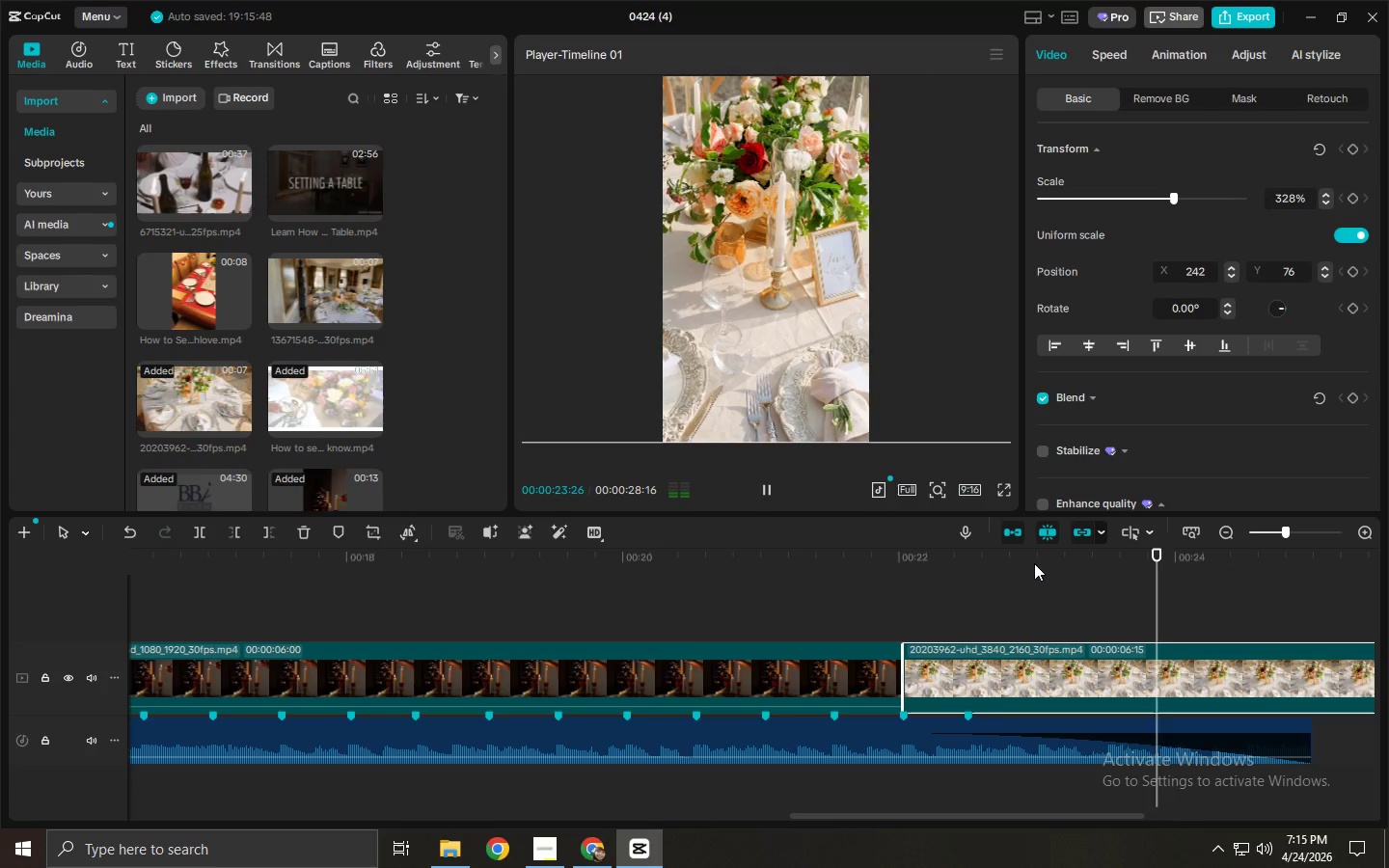 
key(Space)
 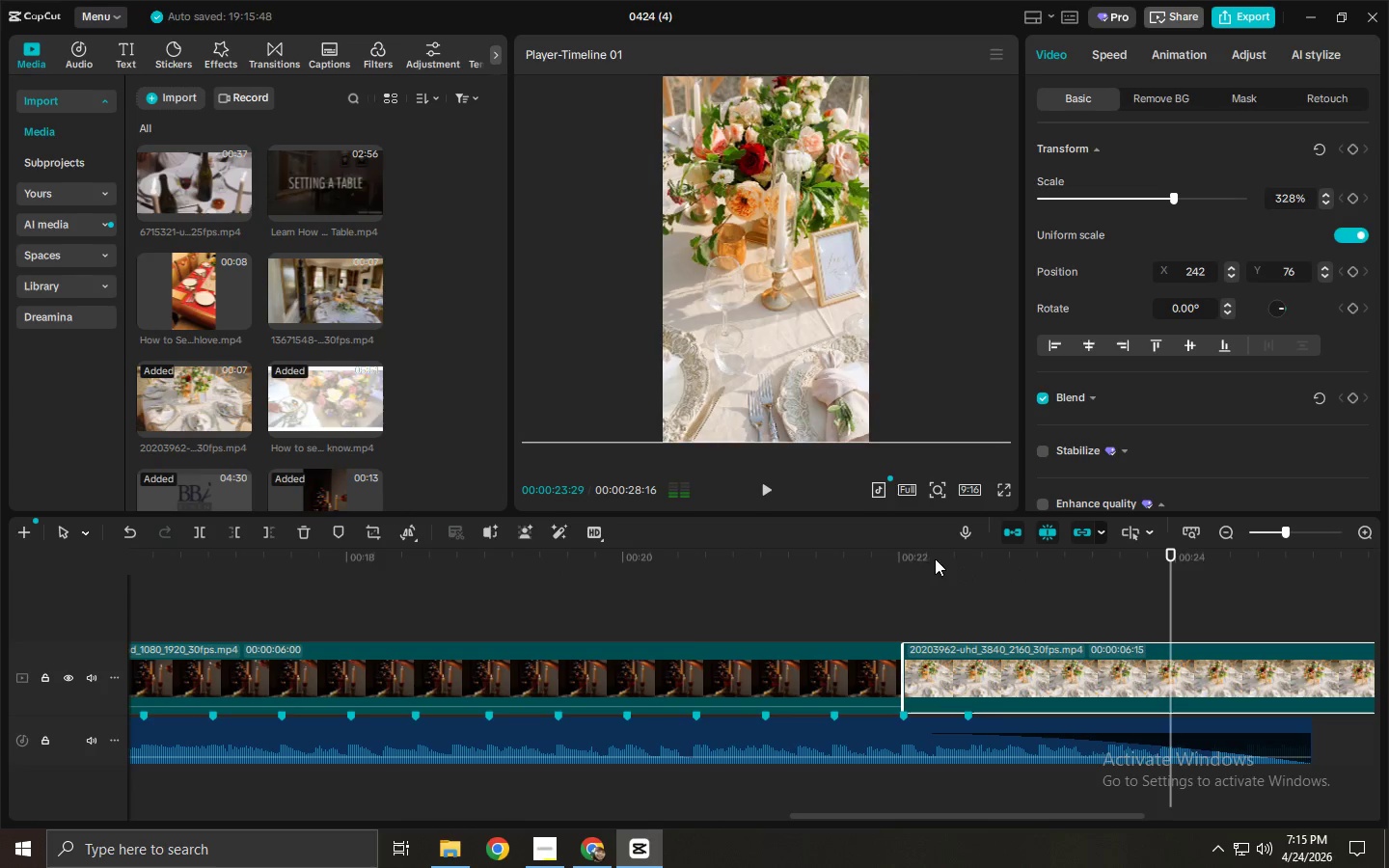 
left_click([921, 555])
 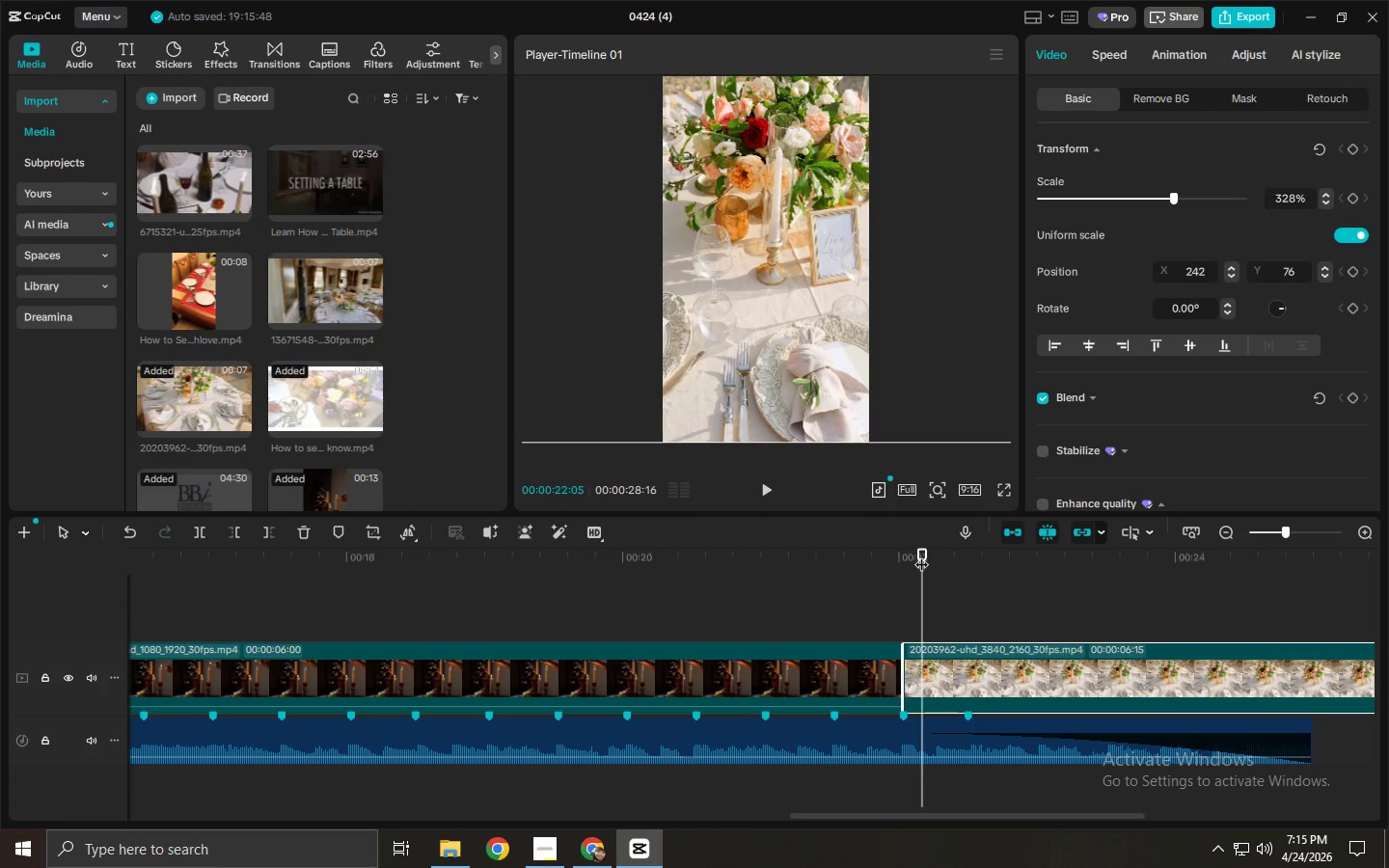 
key(Space)
 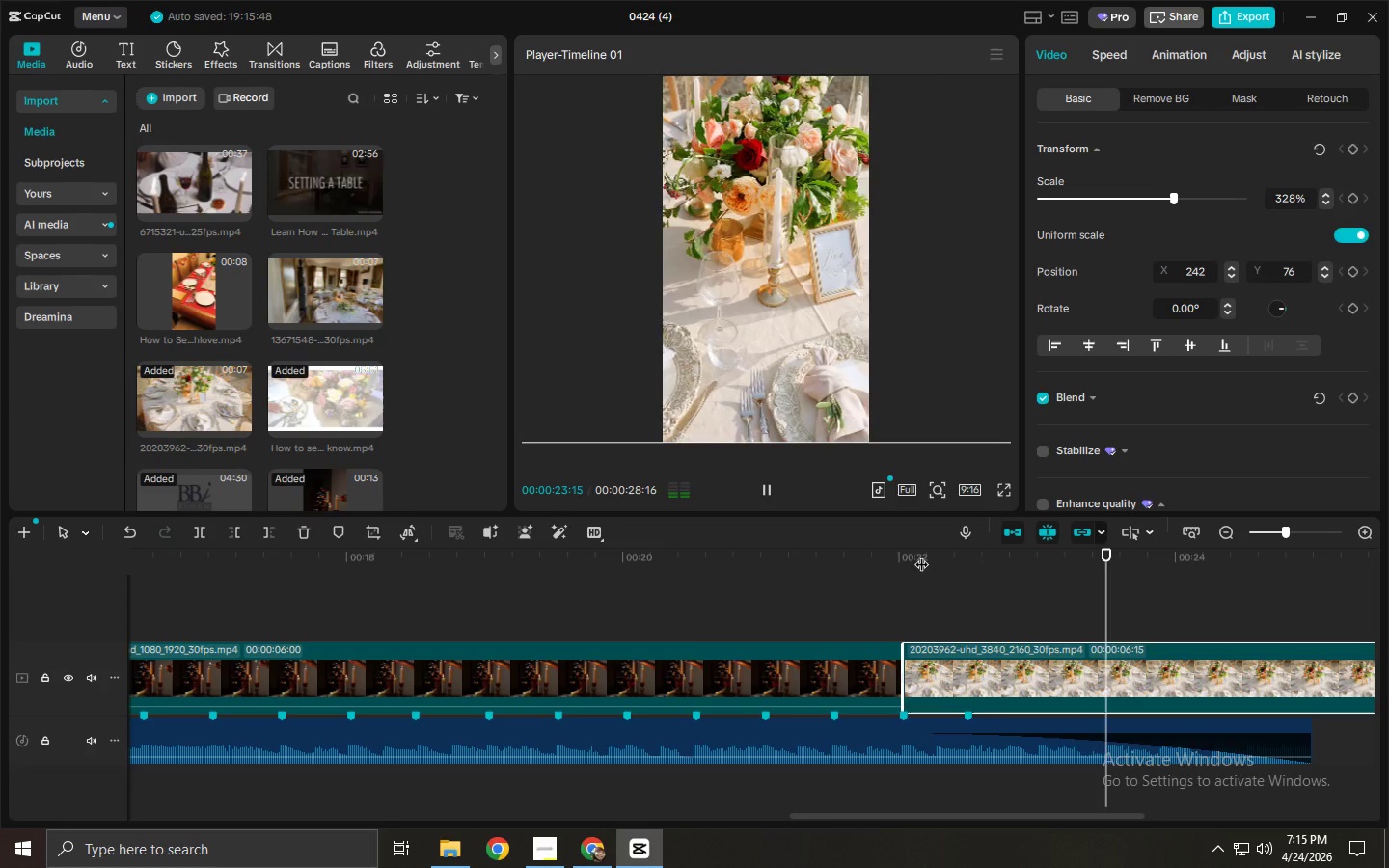 
key(Space)
 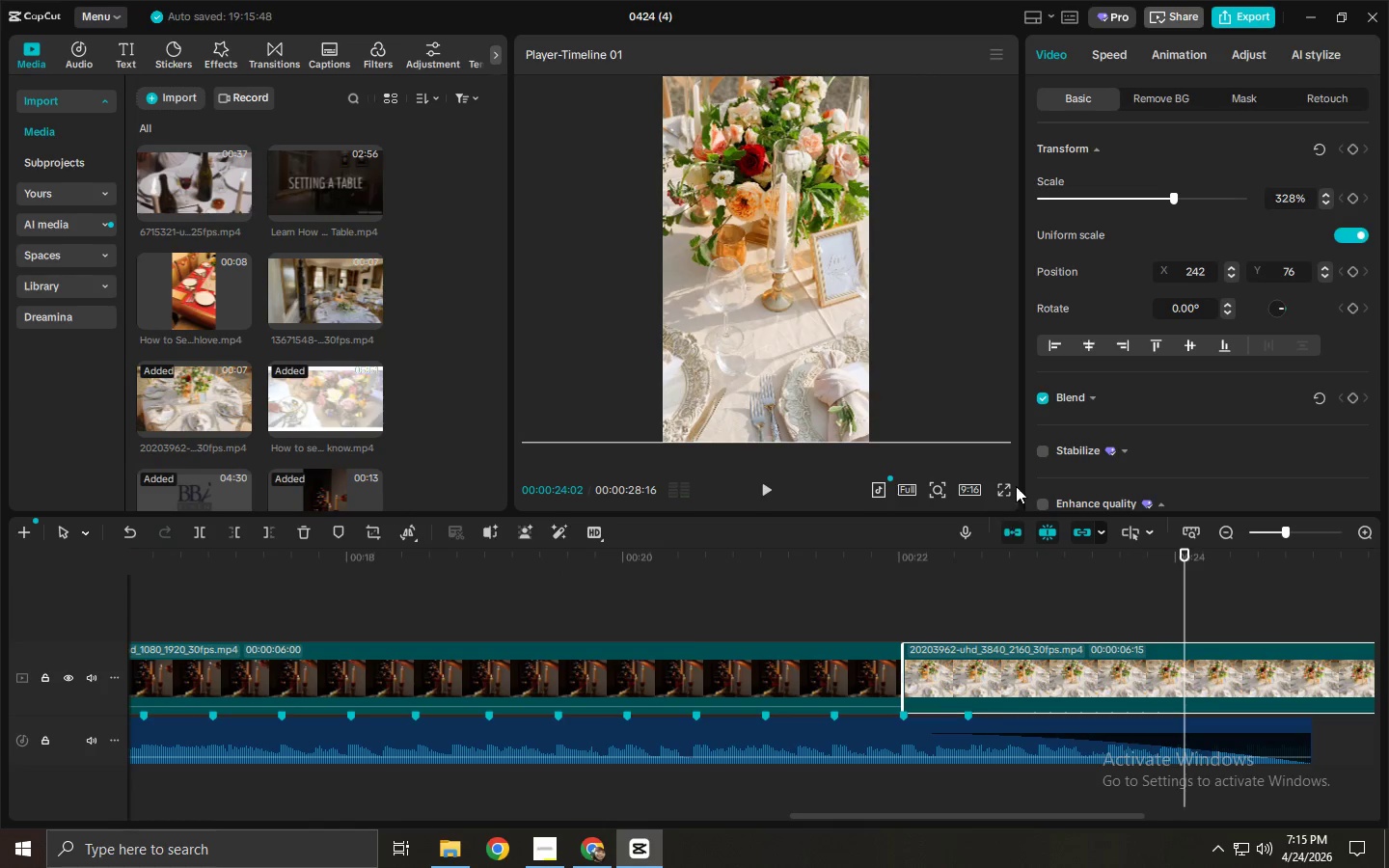 
left_click([1015, 485])
 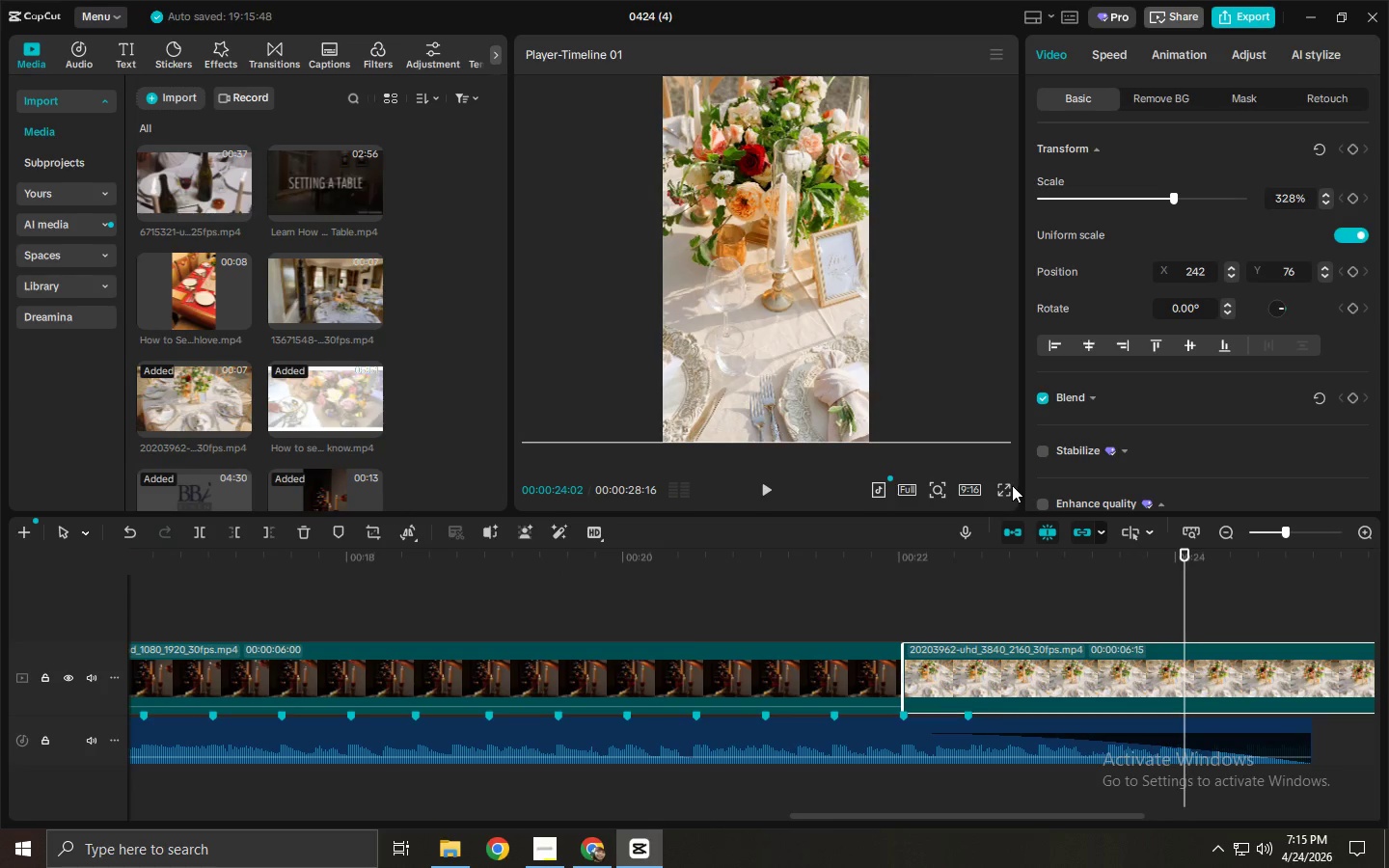 
triple_click([1006, 489])
 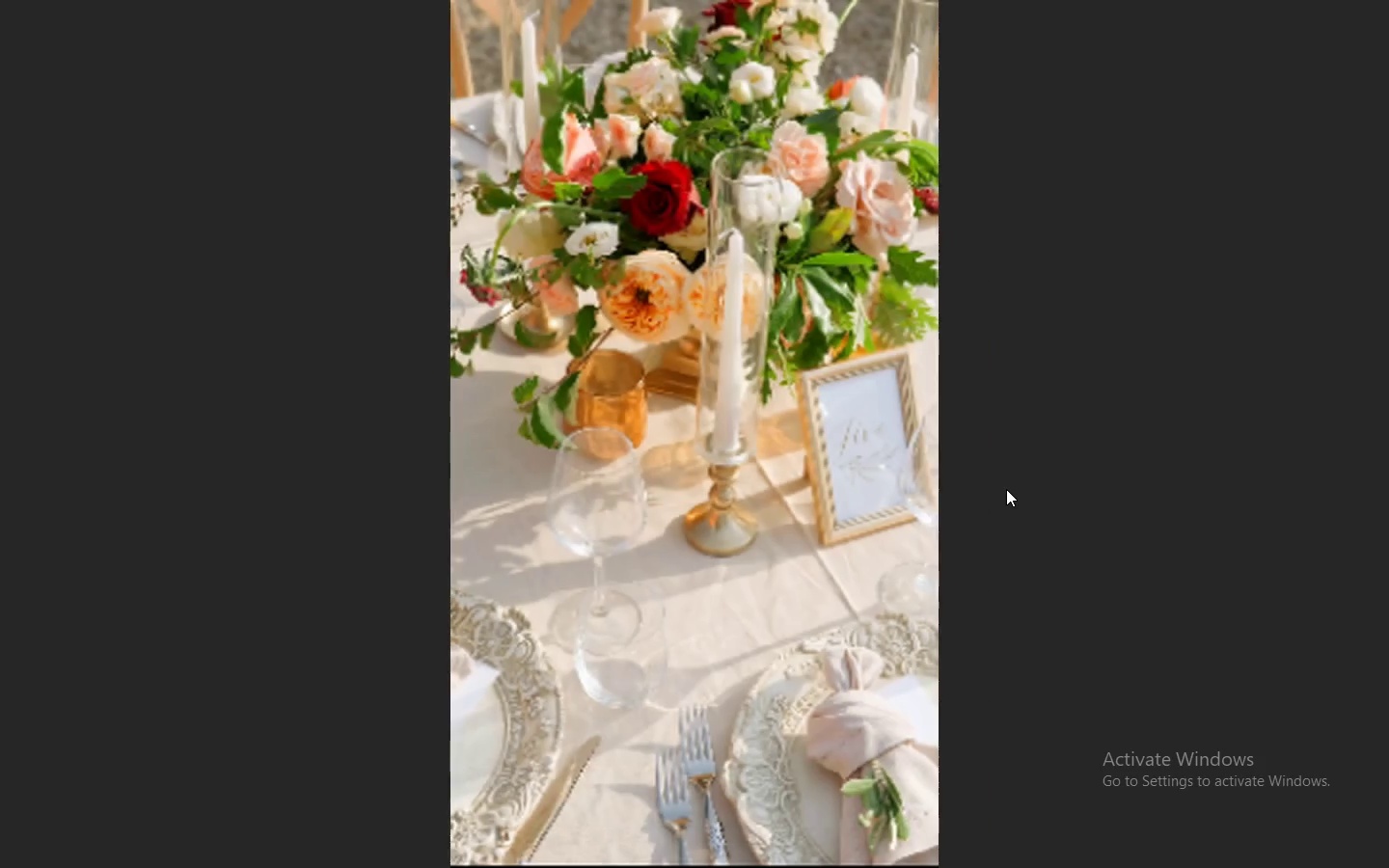 
key(Space)
 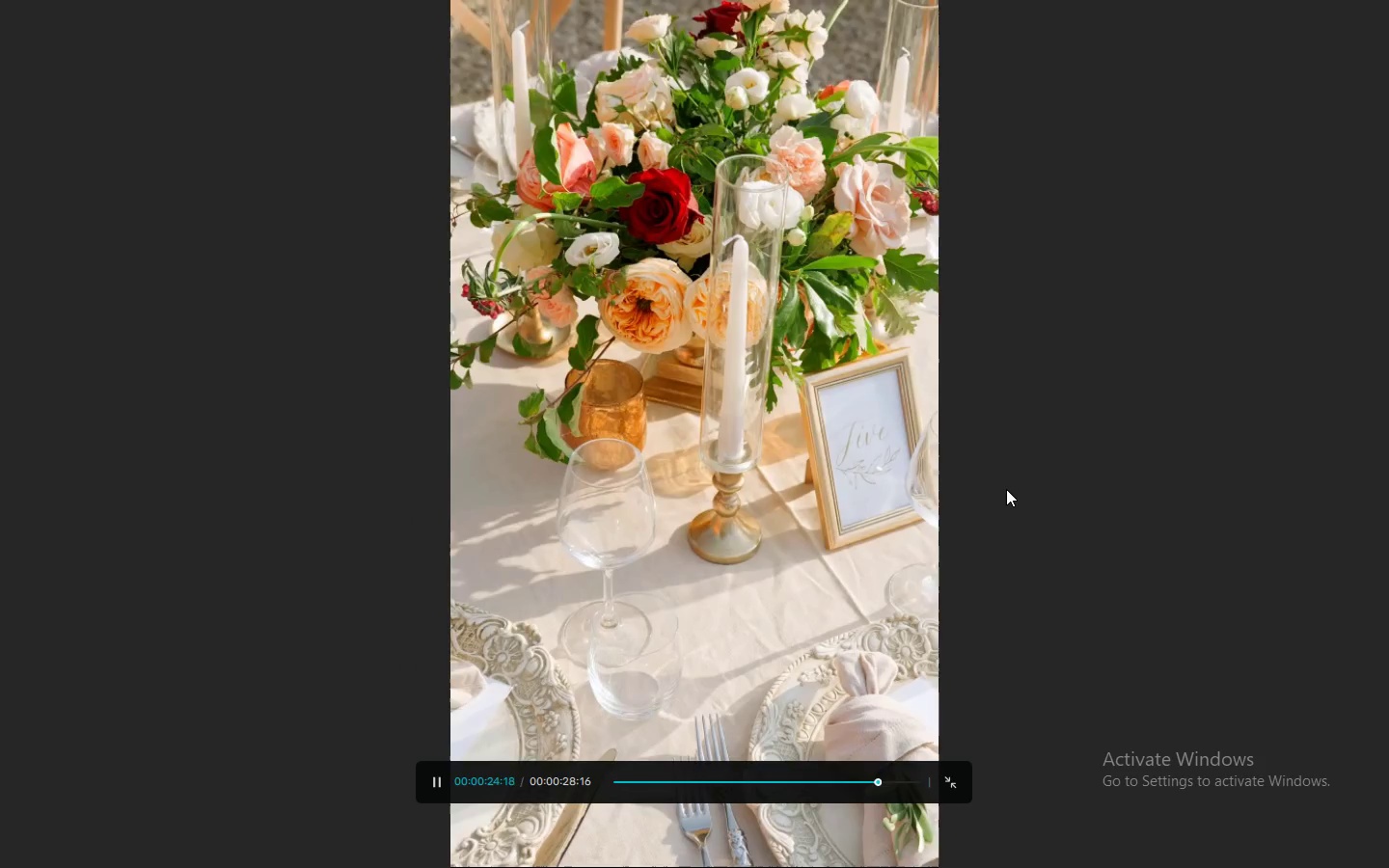 
key(Space)
 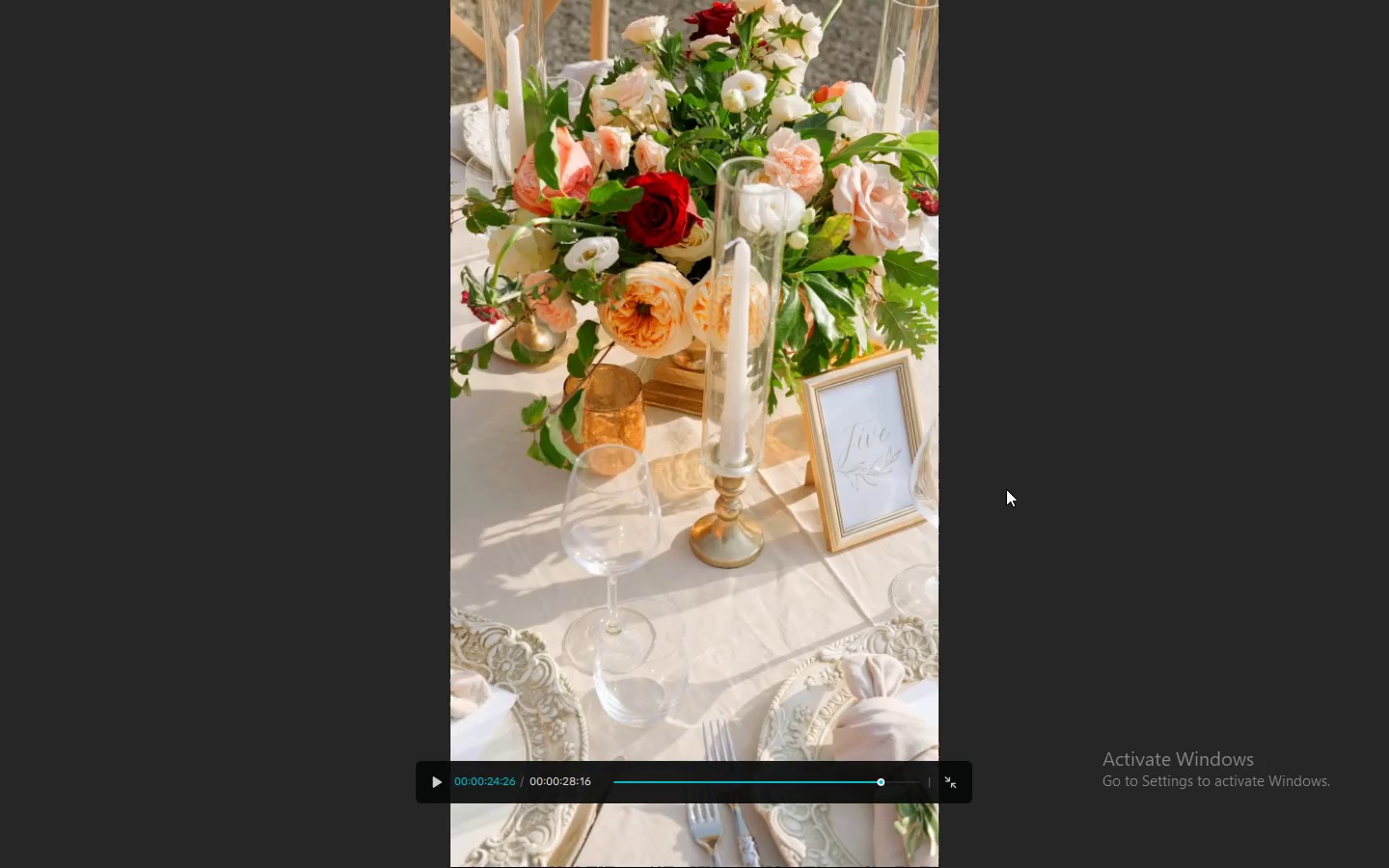 
key(Space)
 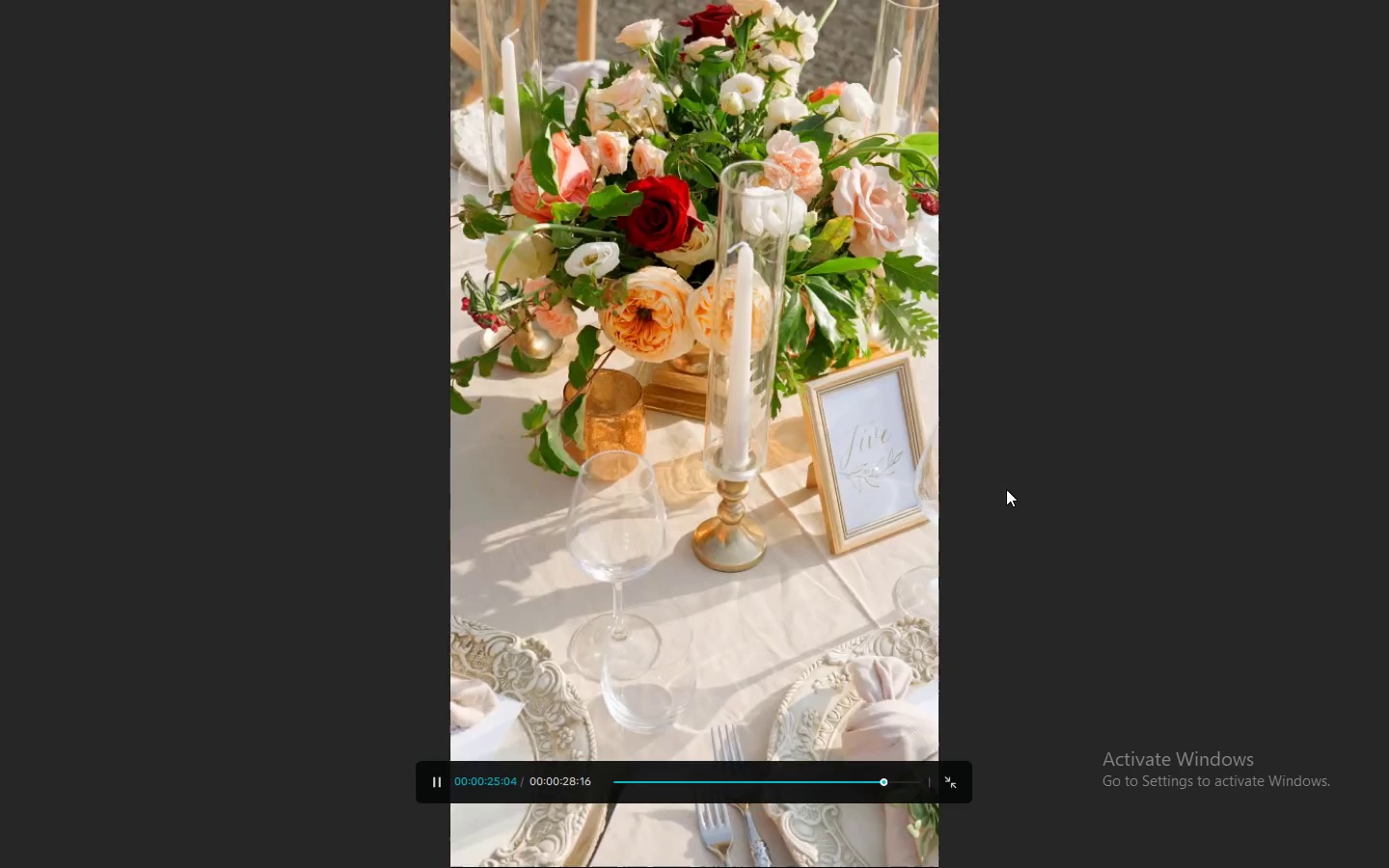 
key(Escape)
 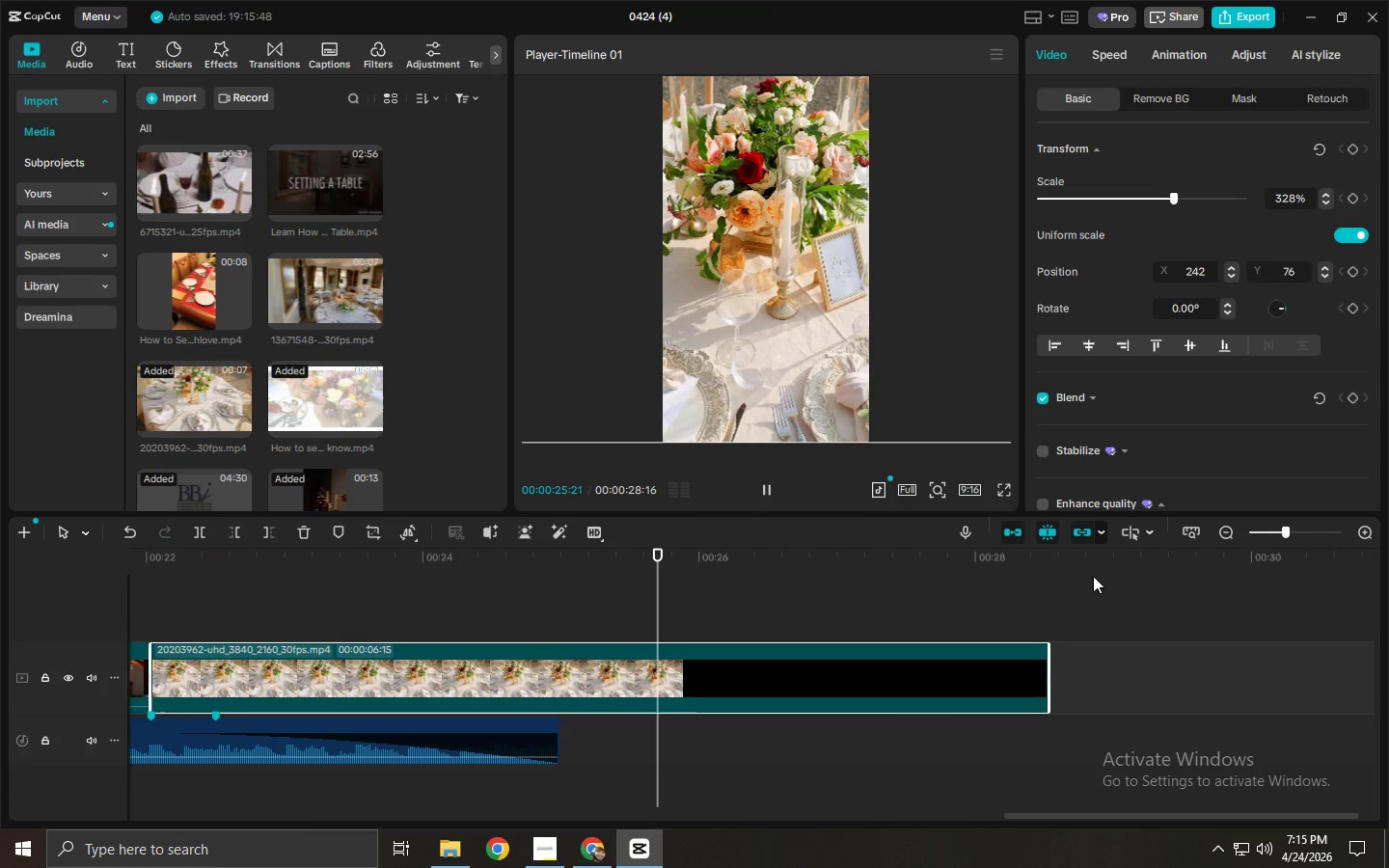 
key(Space)
 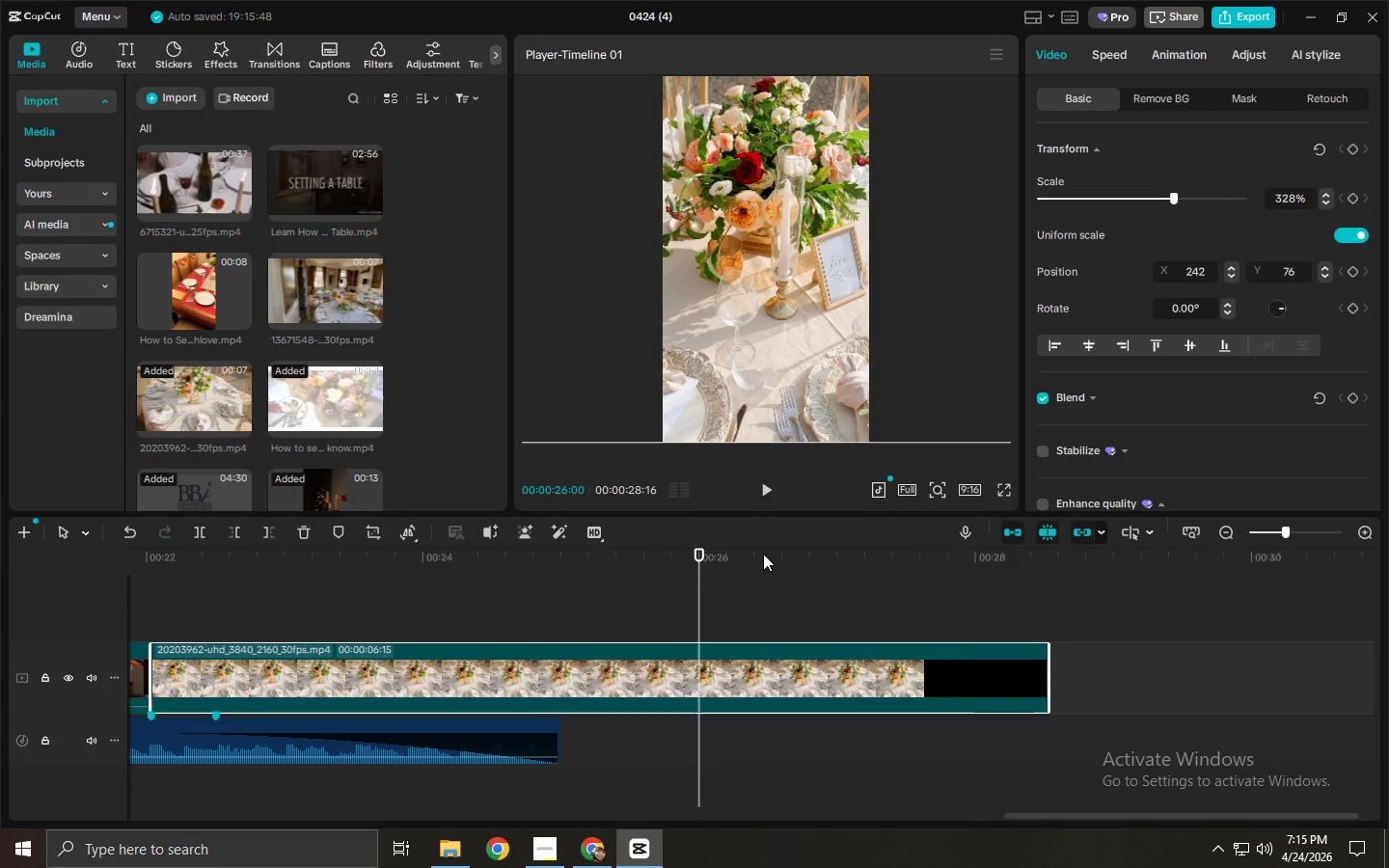 
left_click_drag(start_coordinate=[717, 566], to_coordinate=[559, 565])
 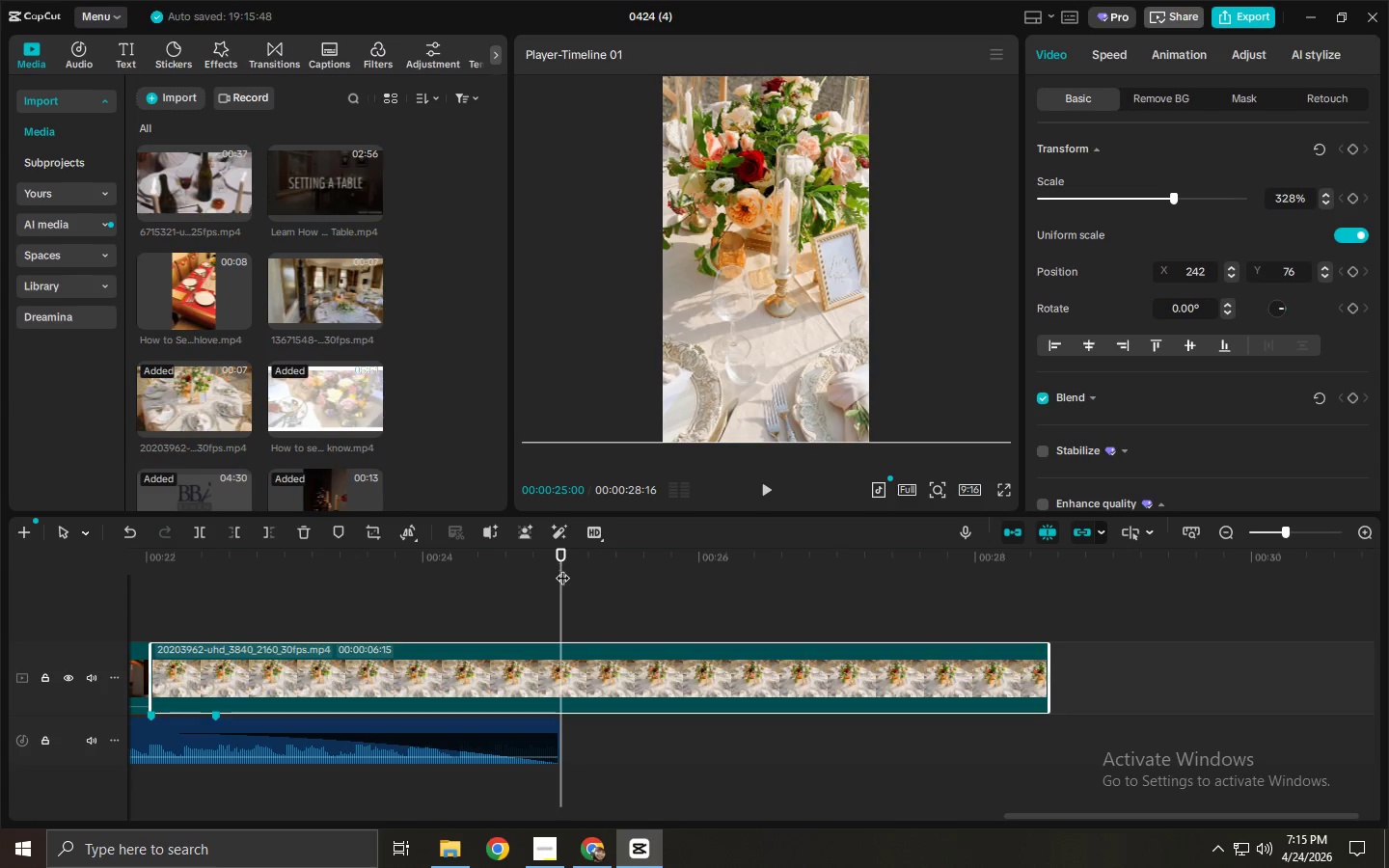 
key(Control+ControlLeft)
 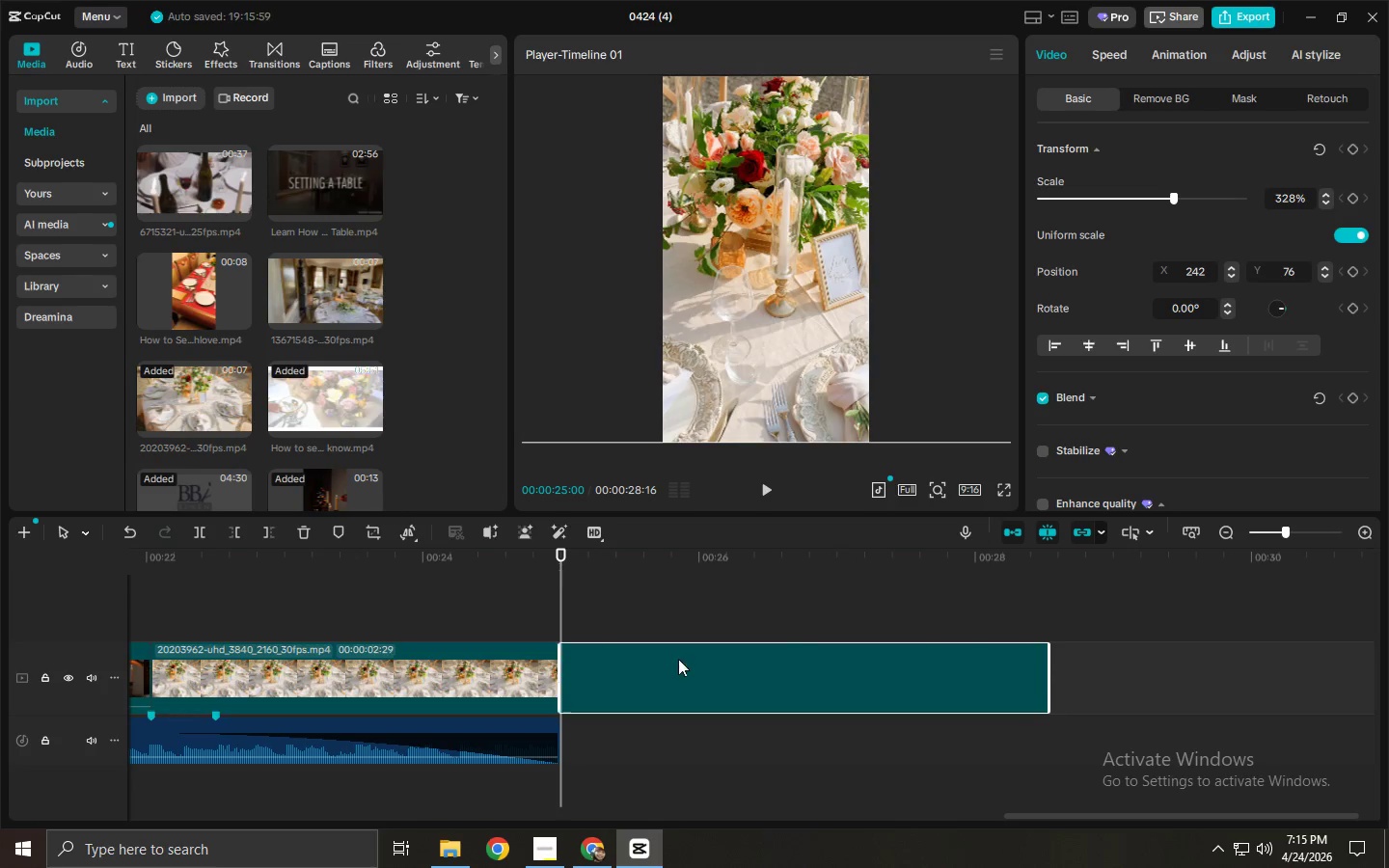 
key(Control+B)
 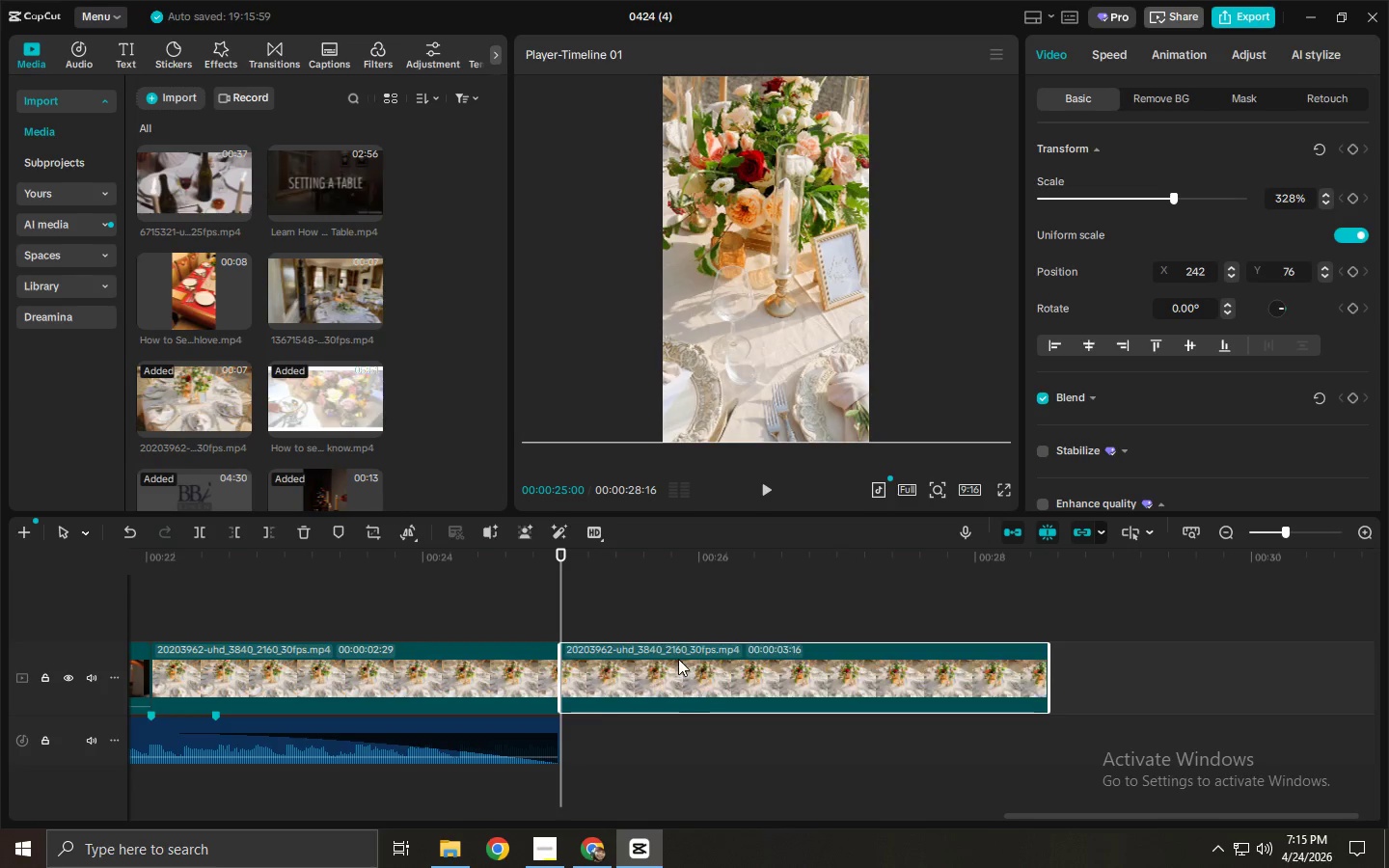 
left_click([678, 659])
 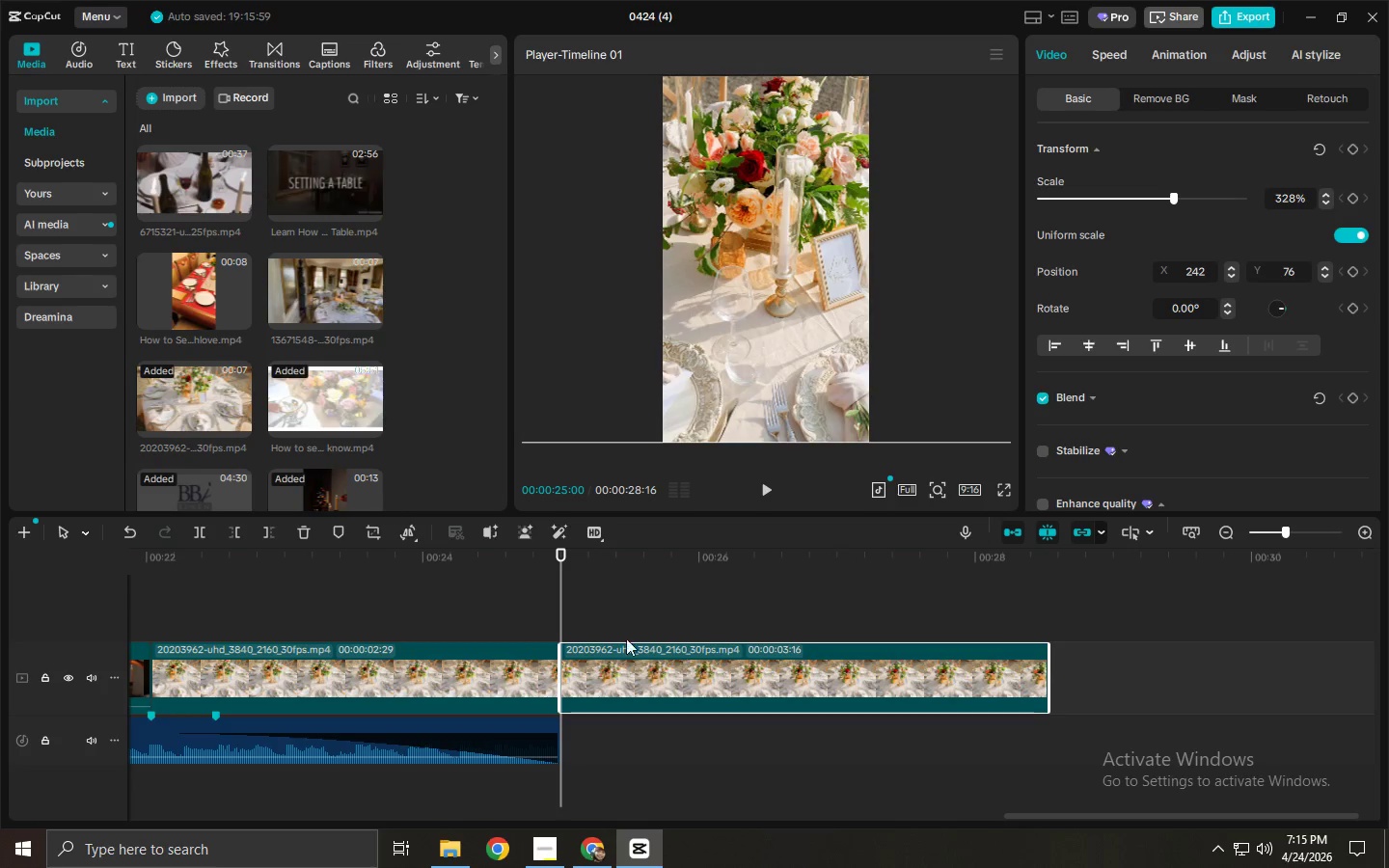 
key(Delete)
 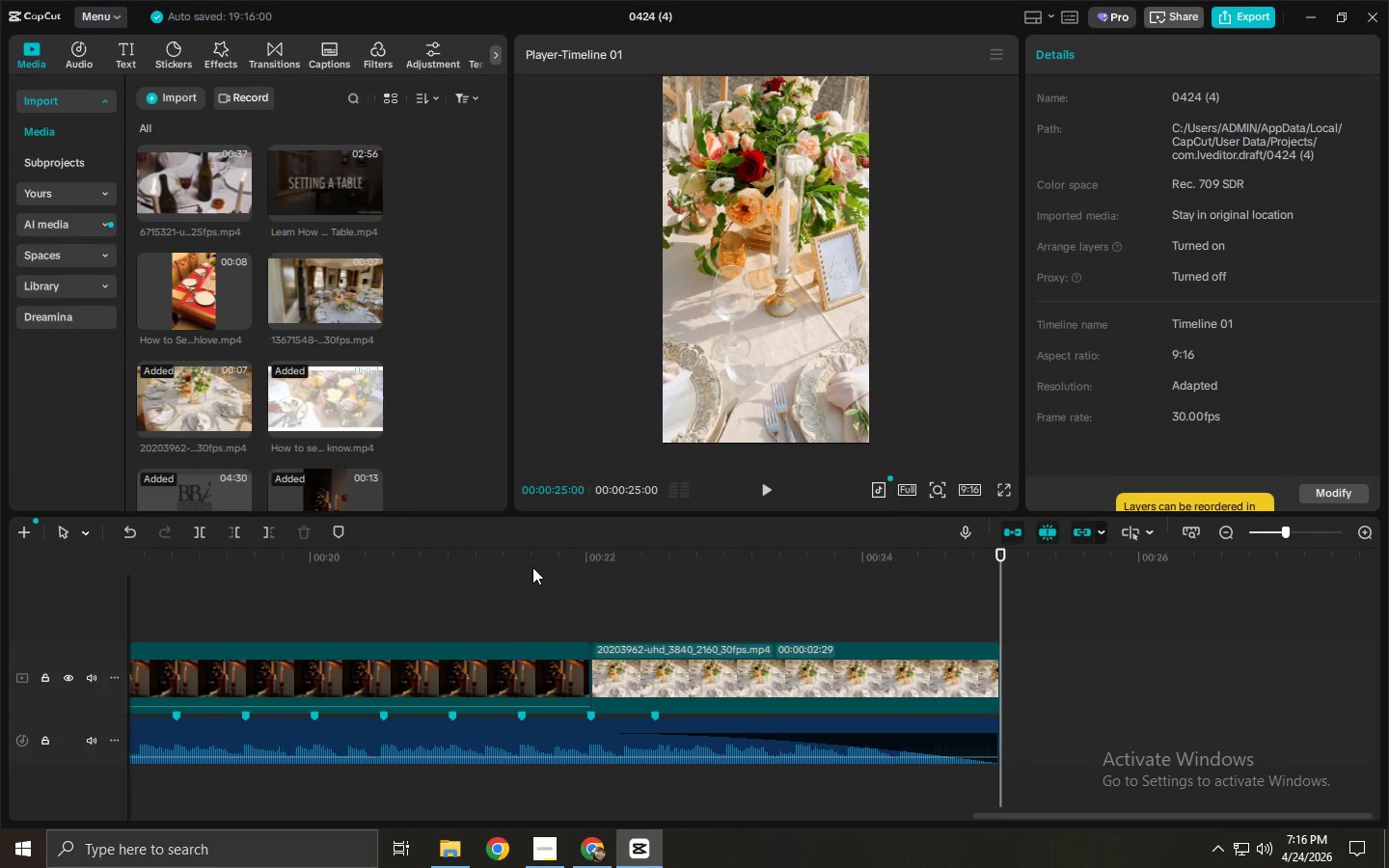 
left_click_drag(start_coordinate=[532, 566], to_coordinate=[0, 579])
 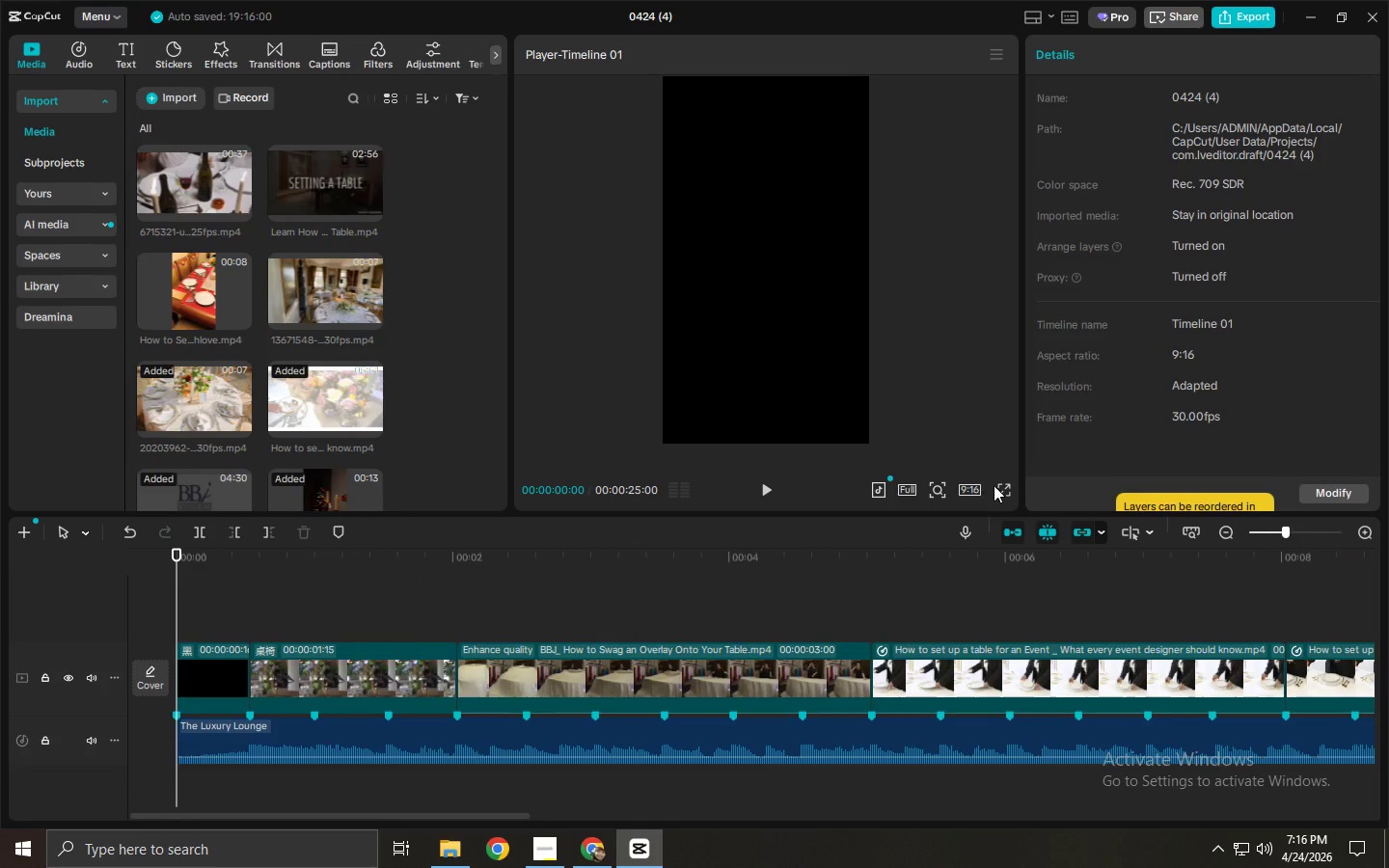 
left_click([1008, 484])
 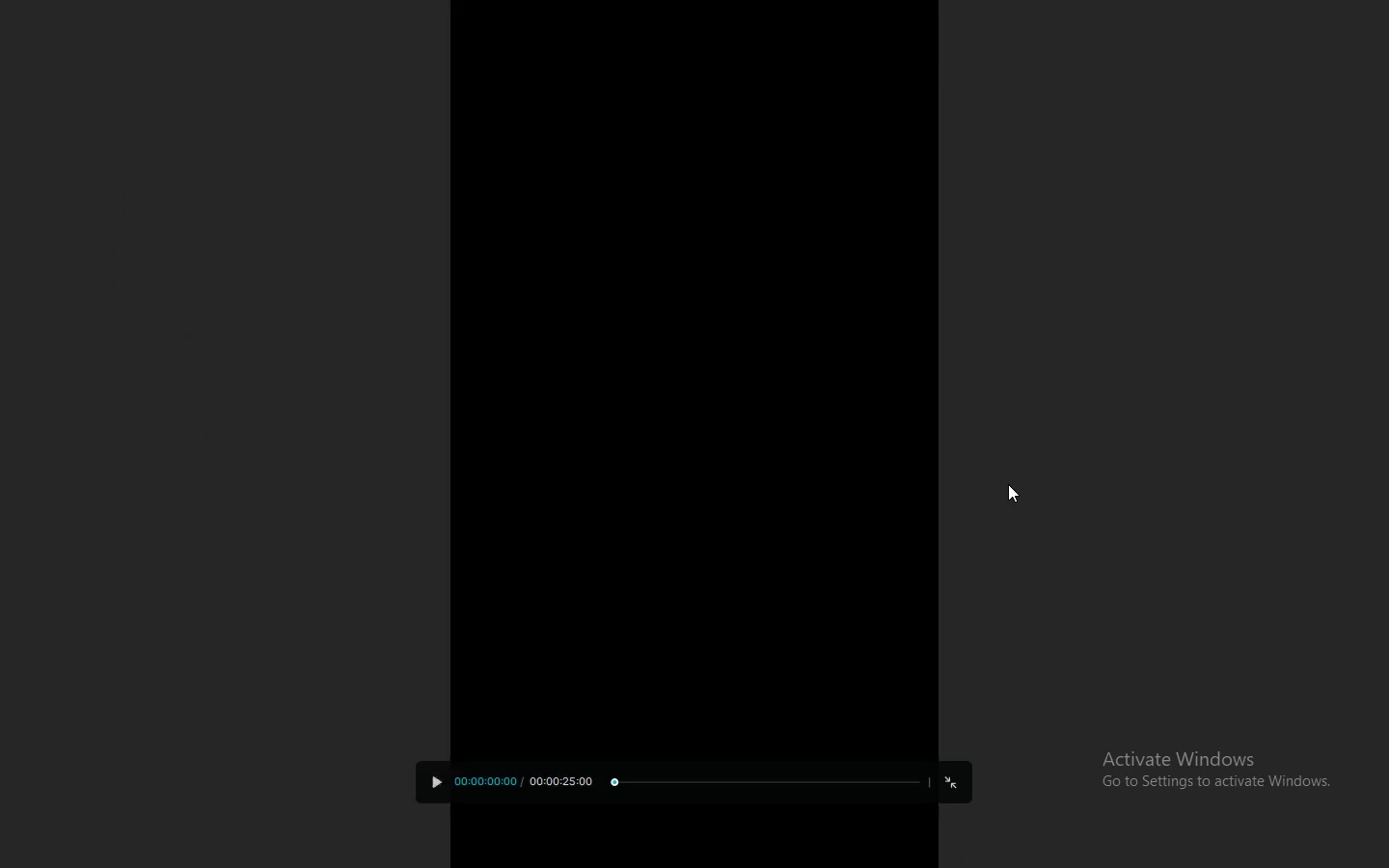 
key(Space)
 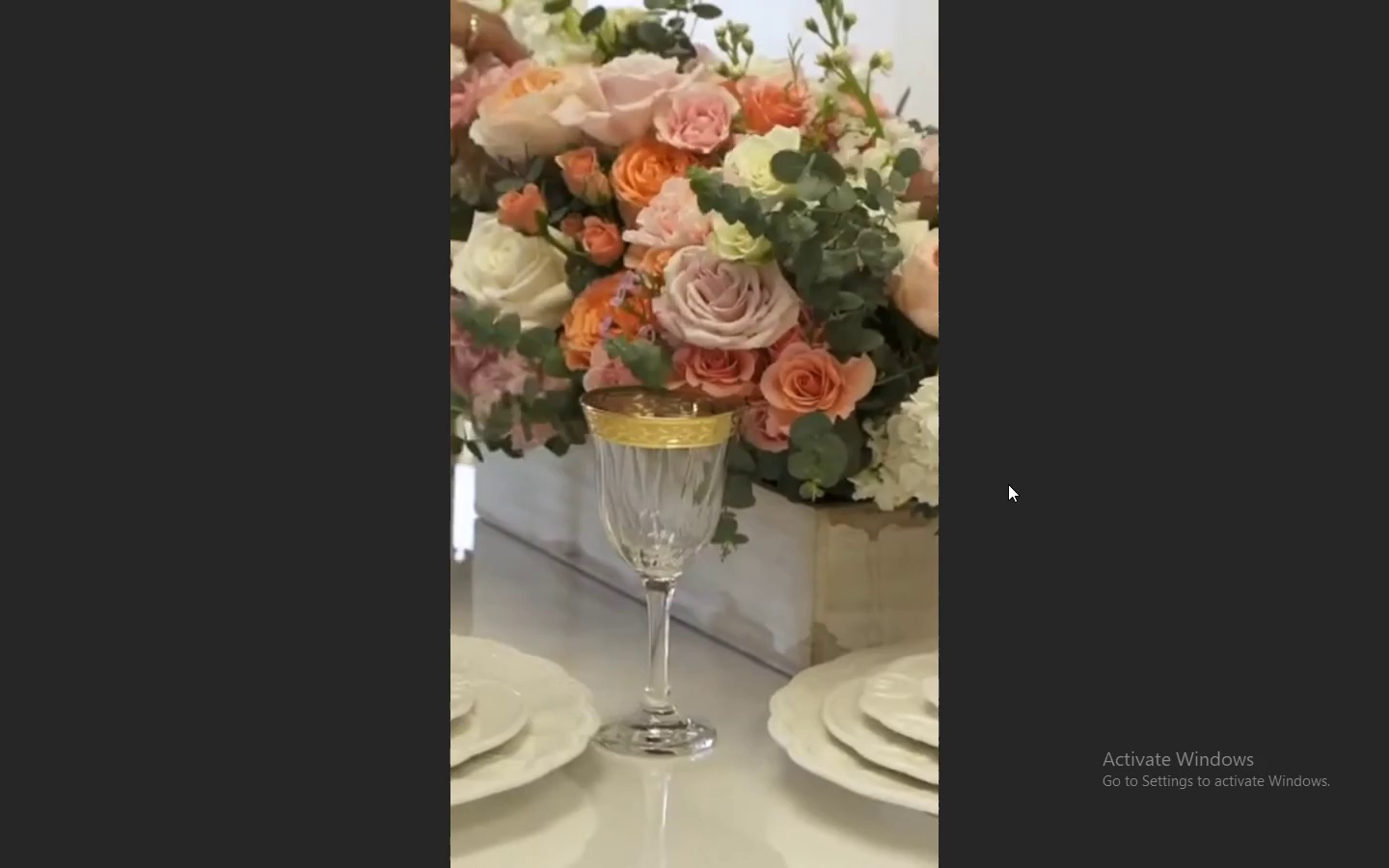 
wait(20.45)
 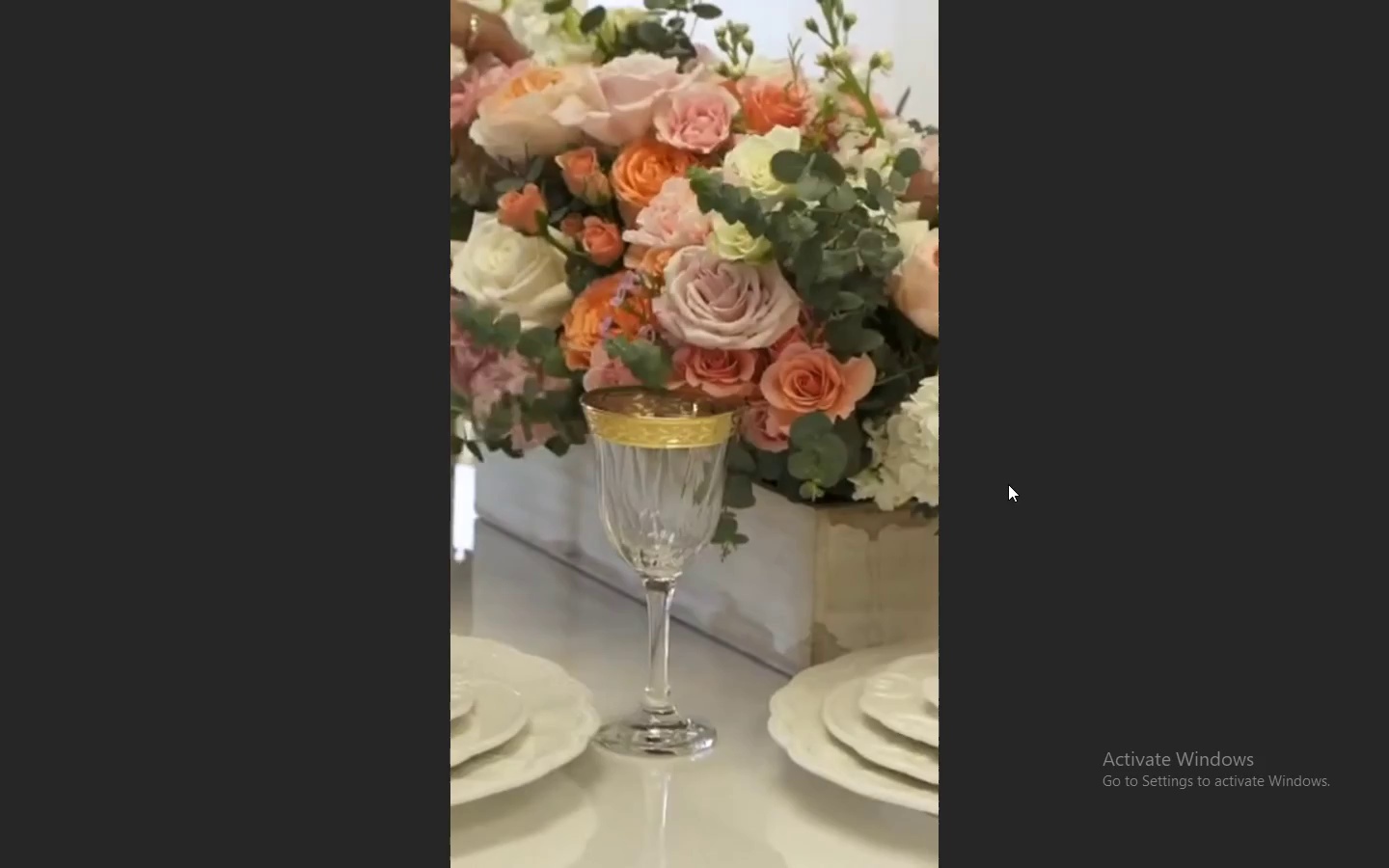 
key(Space)
 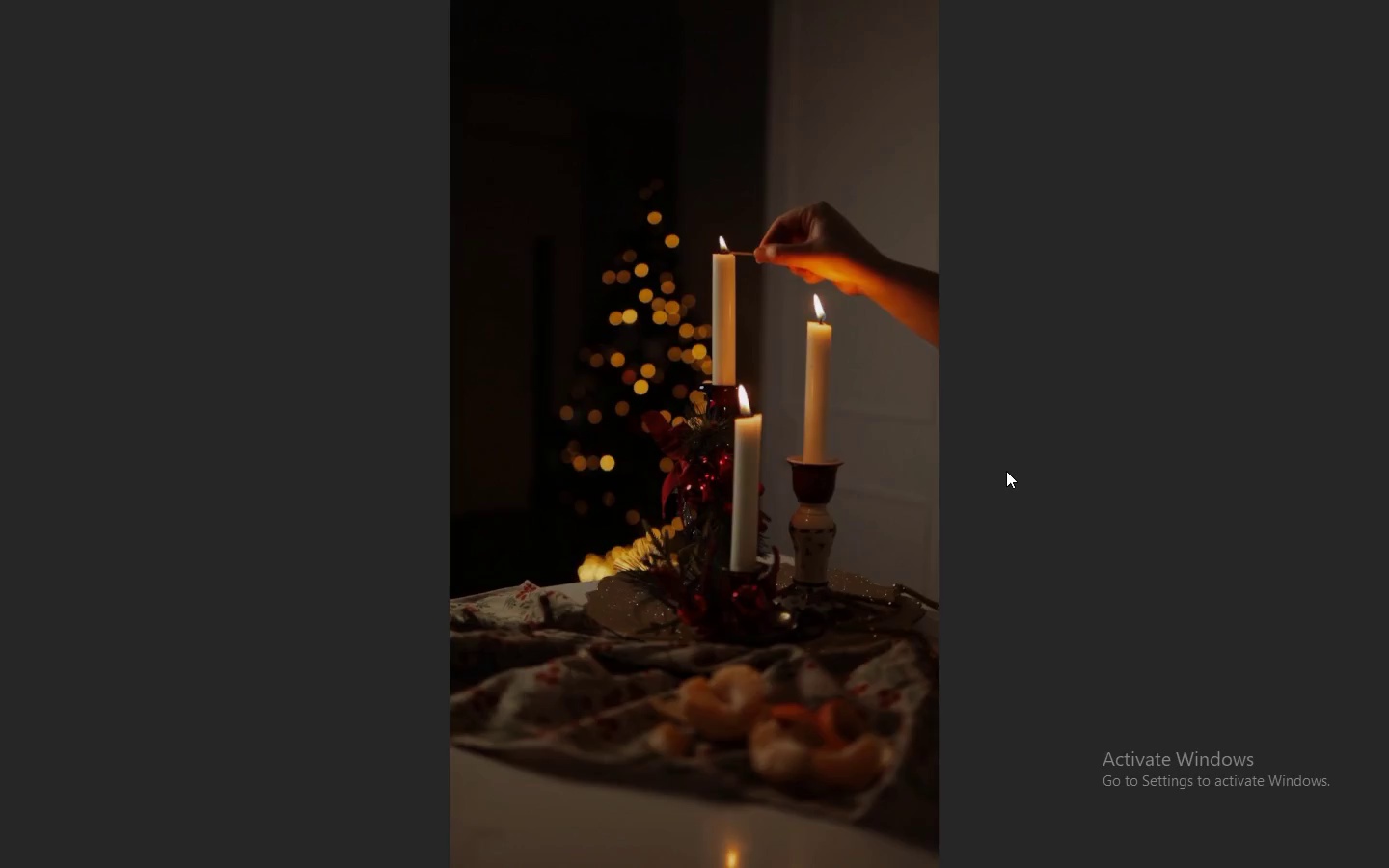 
key(Escape)
 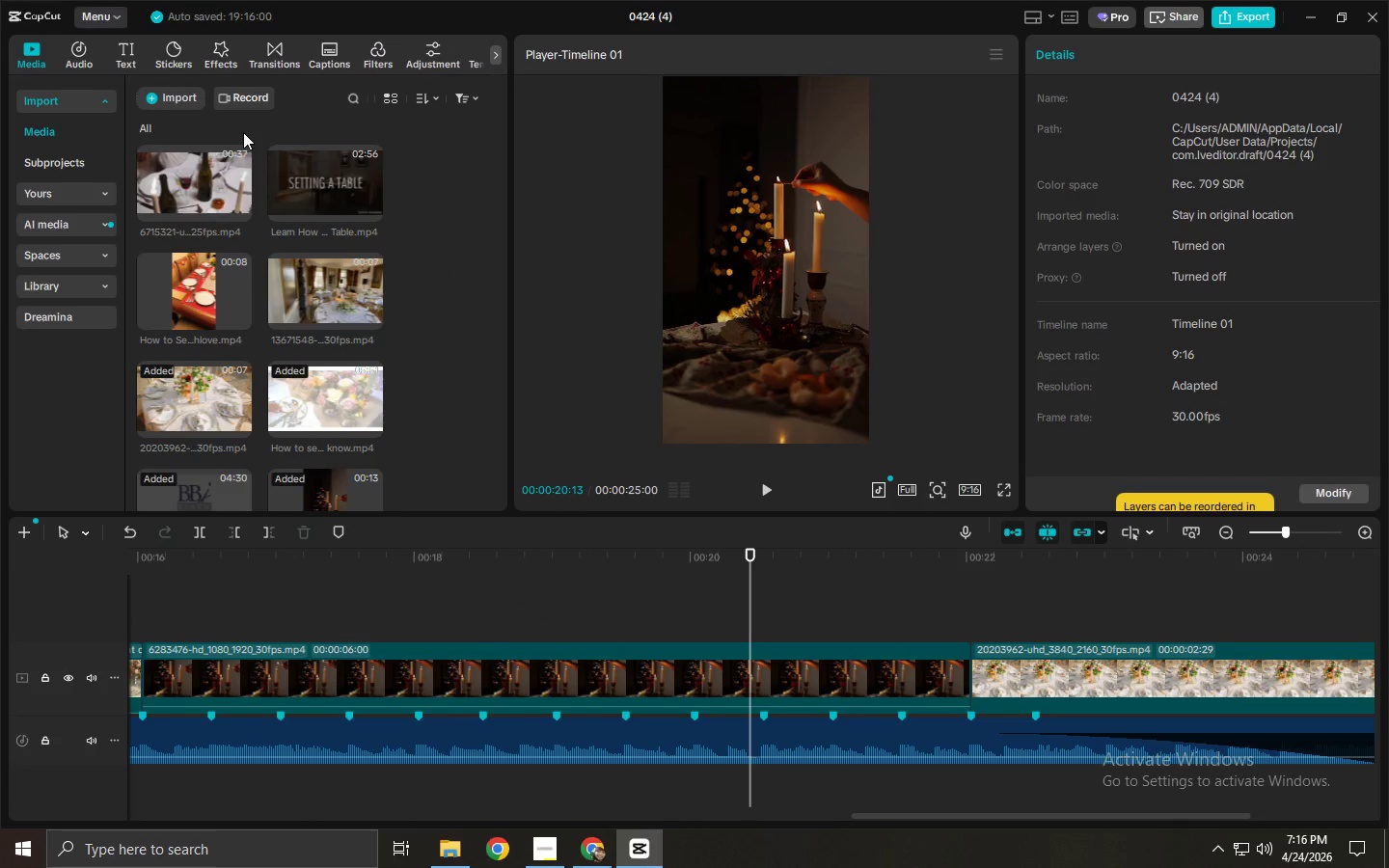 
key(Alt+AltLeft)
 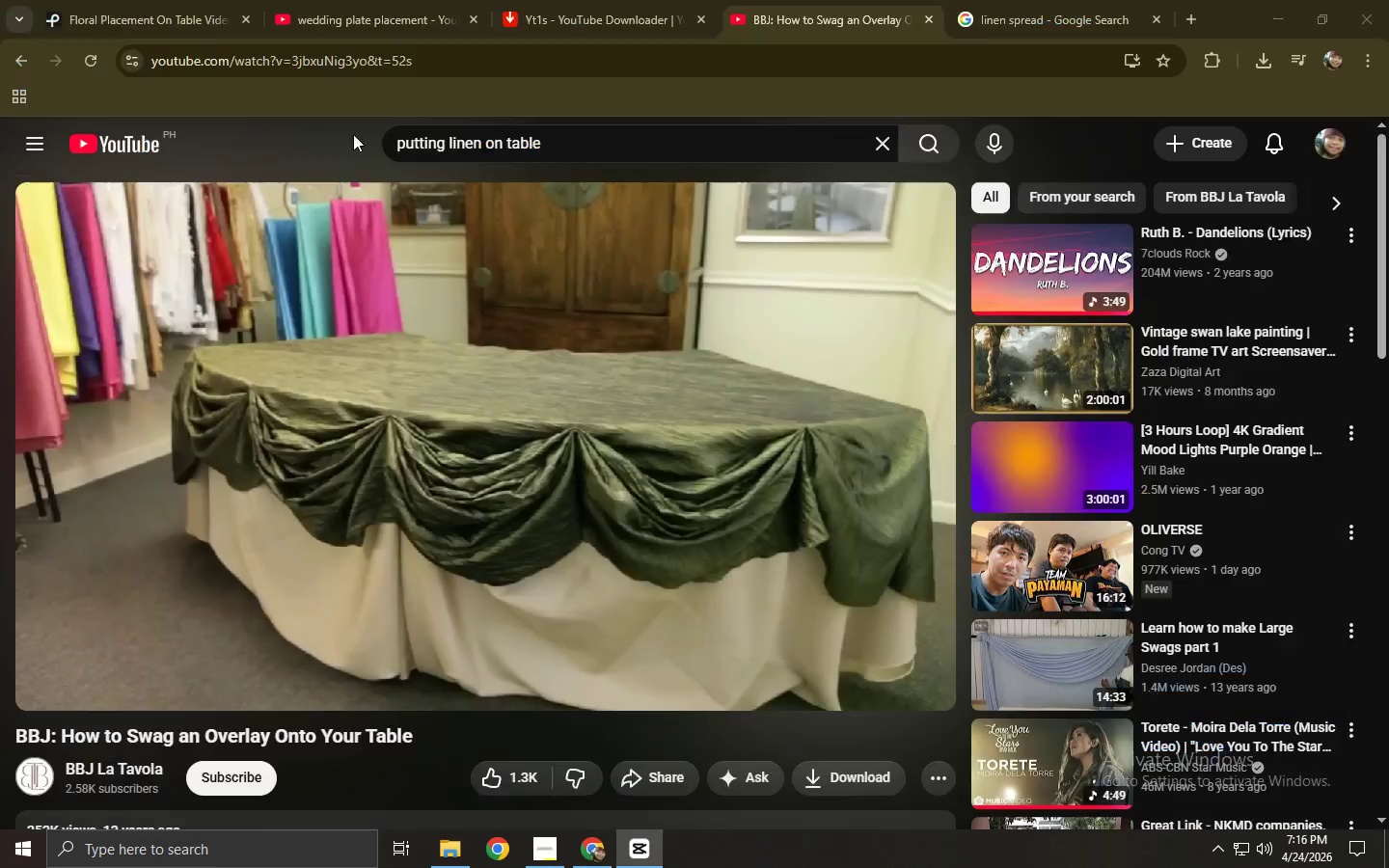 
key(Alt+Tab)
 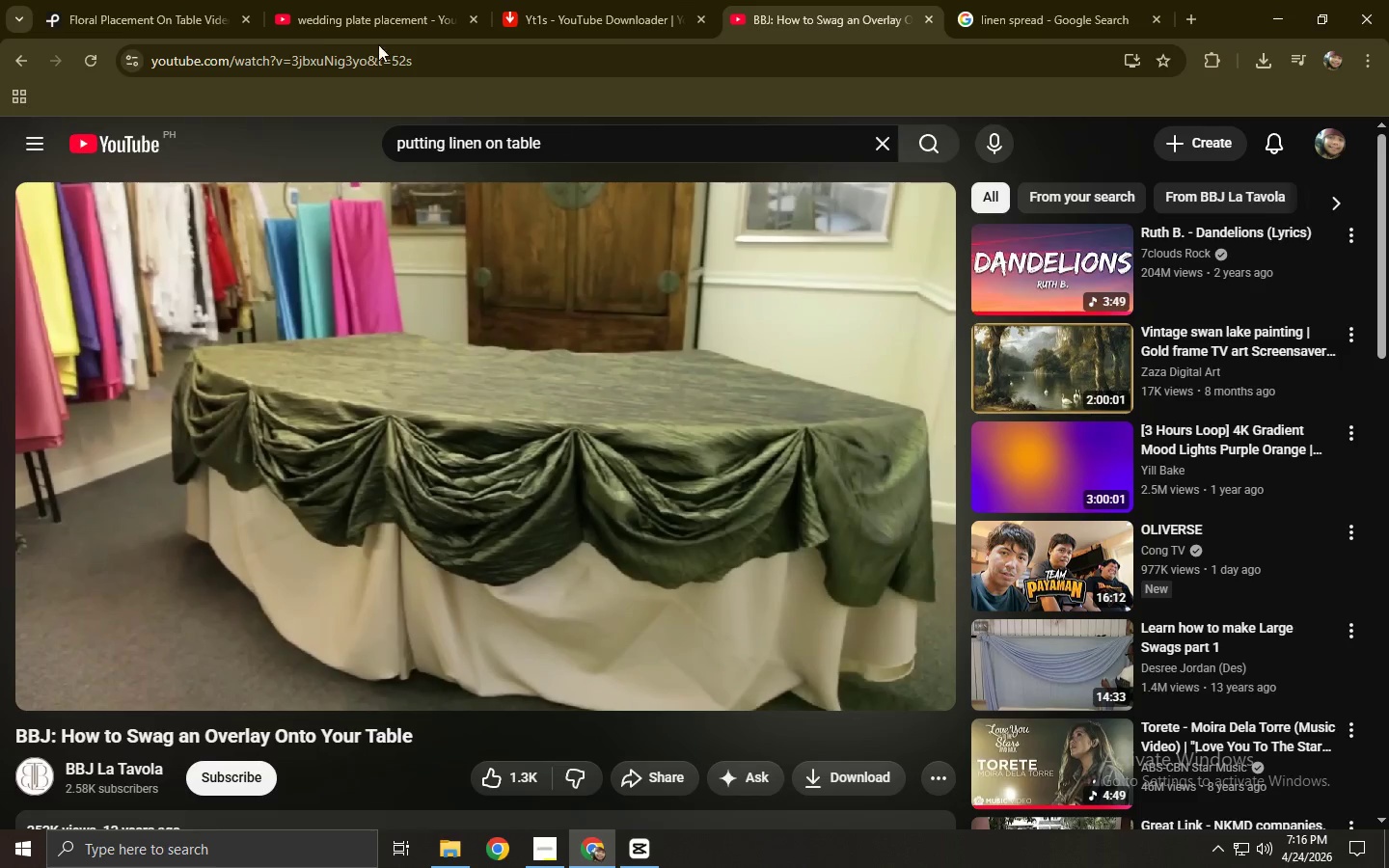 
left_click([178, 0])
 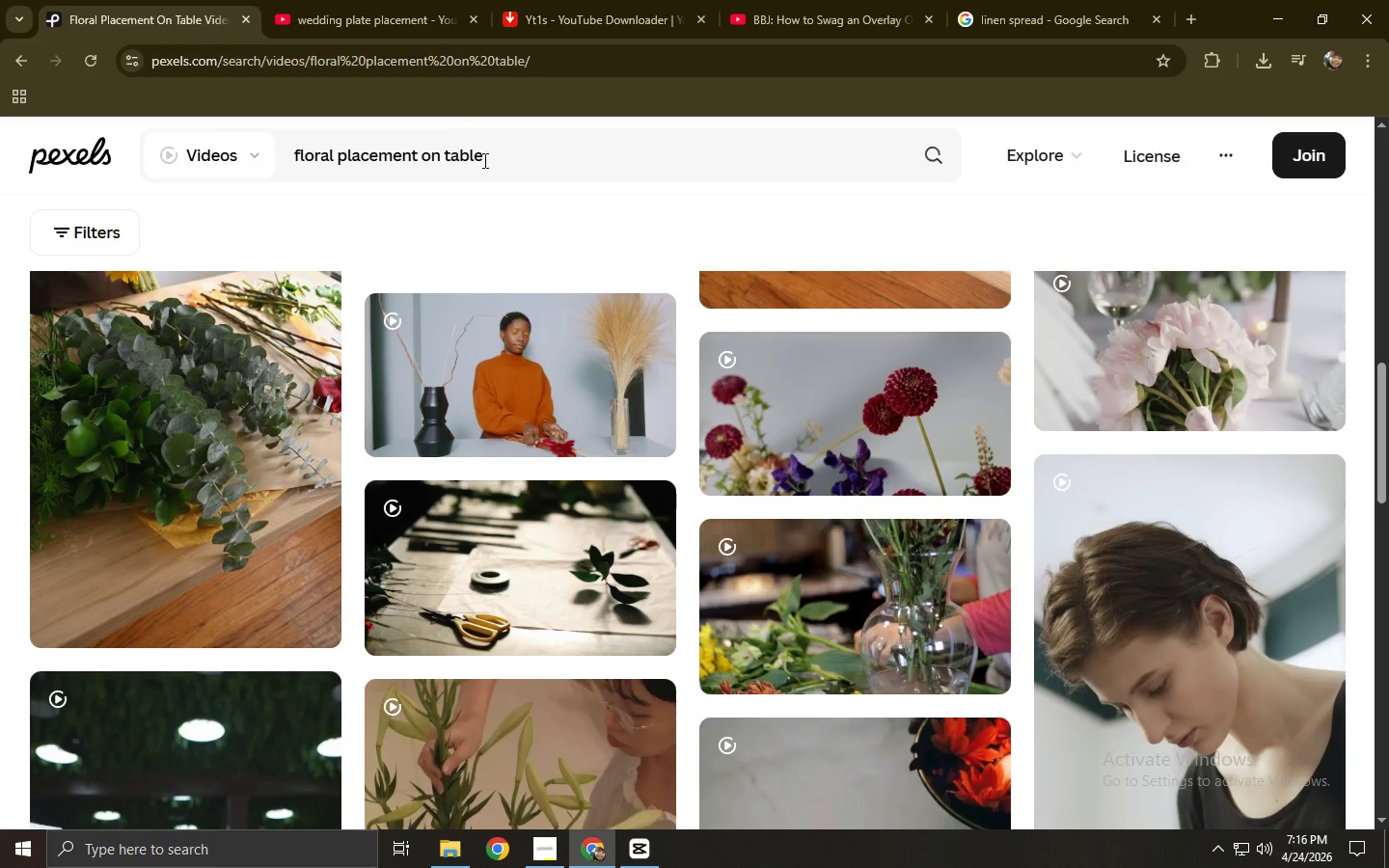 
left_click_drag(start_coordinate=[499, 164], to_coordinate=[197, 143])
 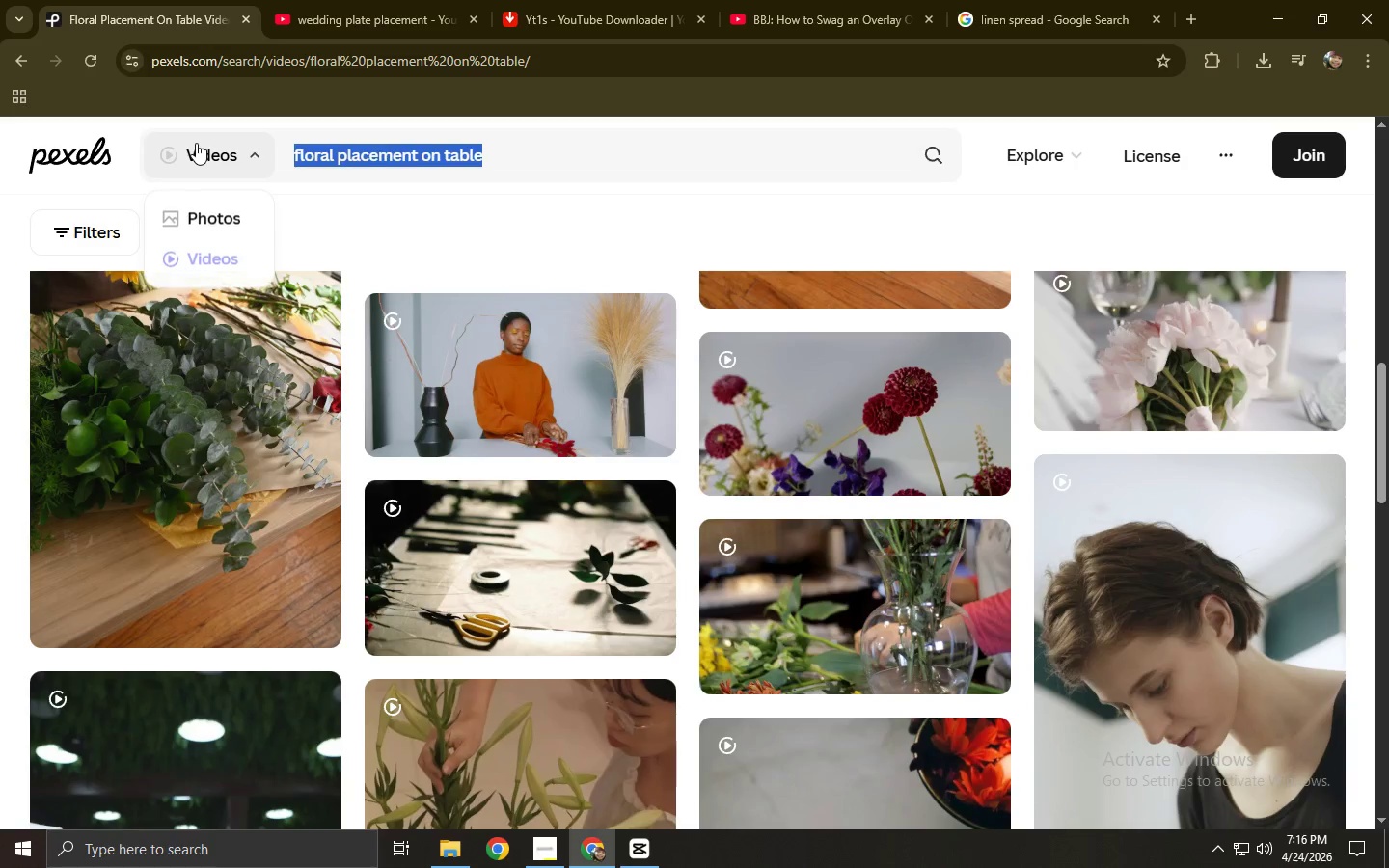 
type(cl)
key(Backspace)
type(andle lidht)
key(Backspace)
key(Backspace)
key(Backspace)
type(ghtu)
key(Backspace)
type(ing)
 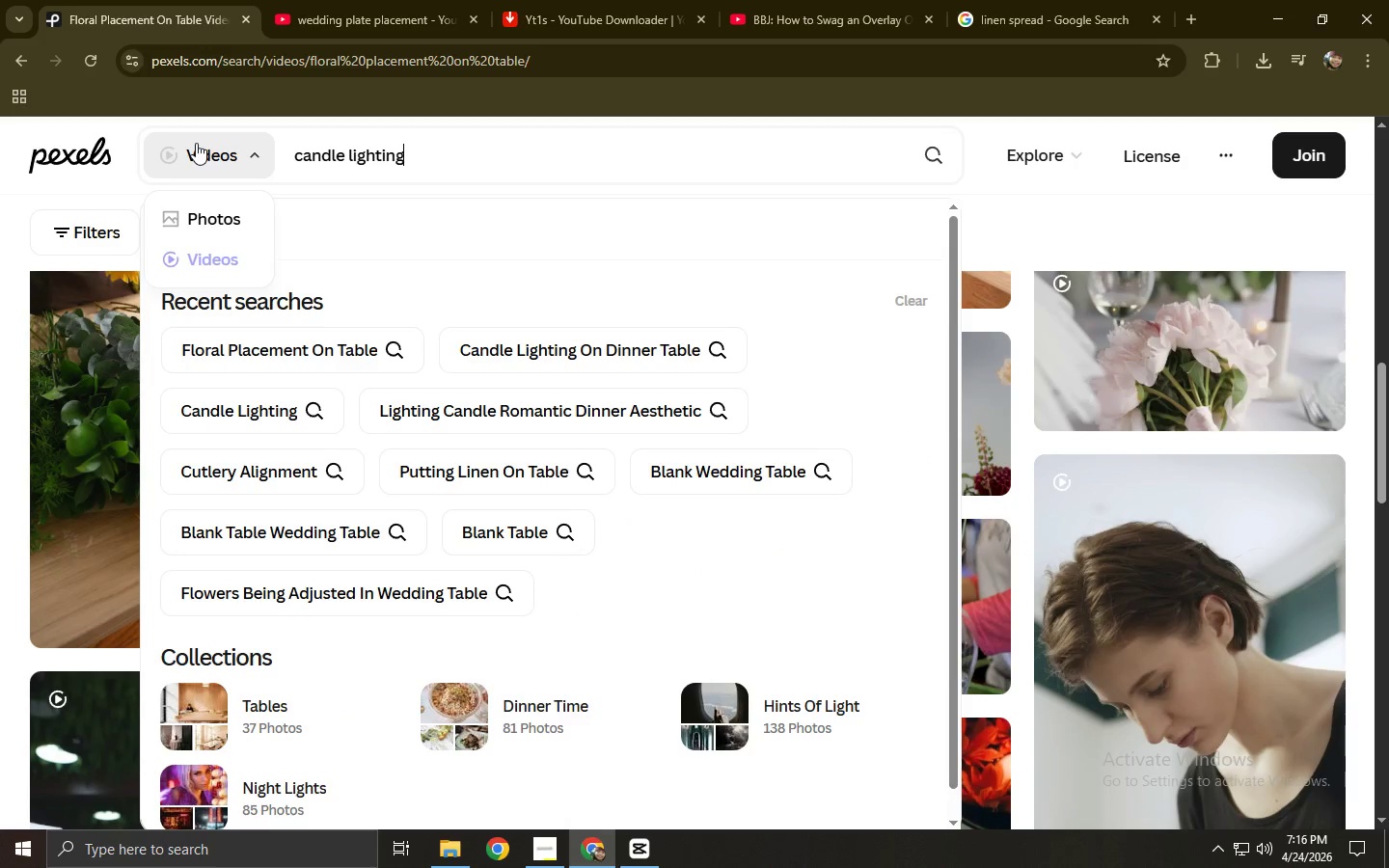 
key(Enter)
 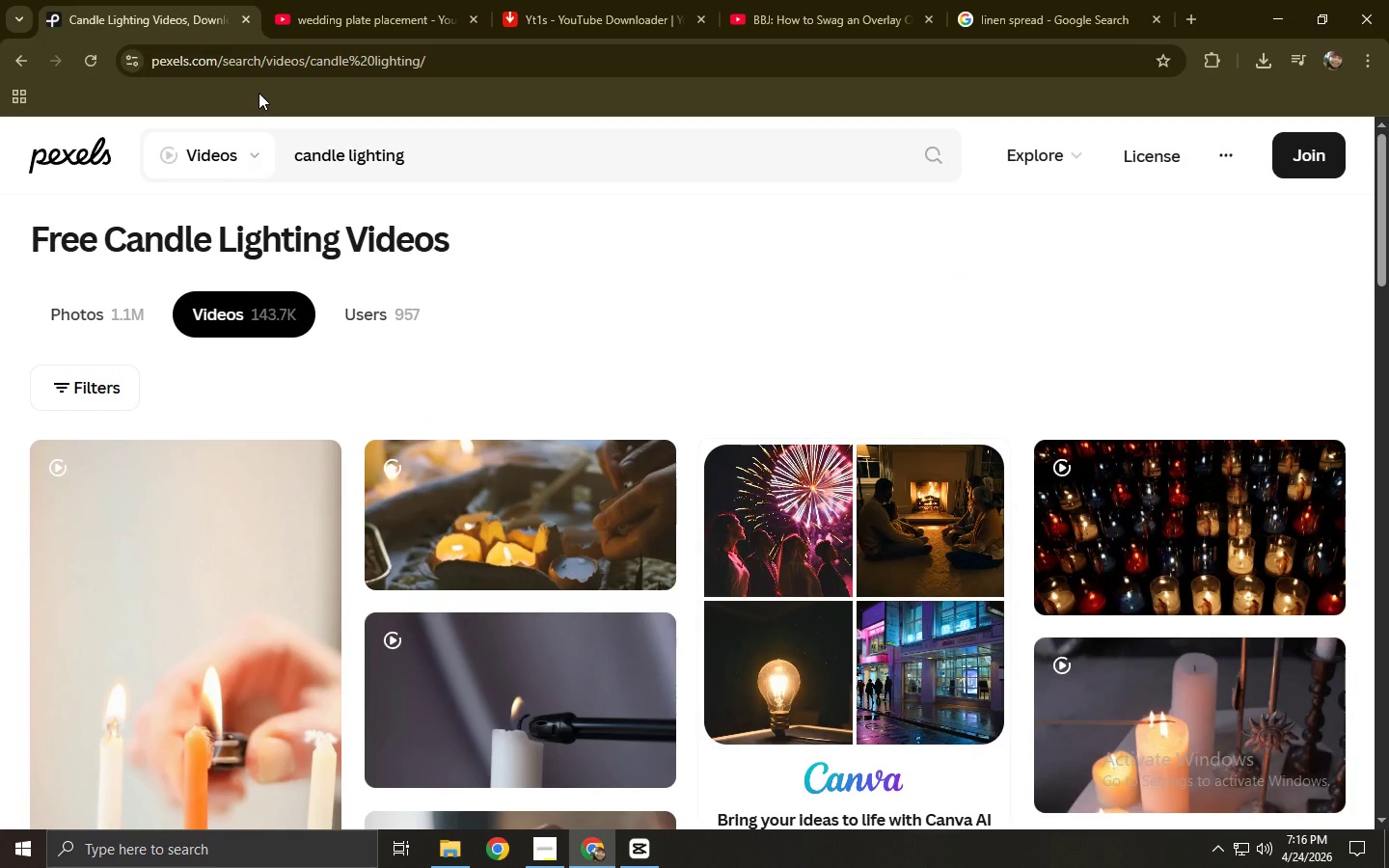 
scroll: coordinate [648, 269], scroll_direction: down, amount: 14.0
 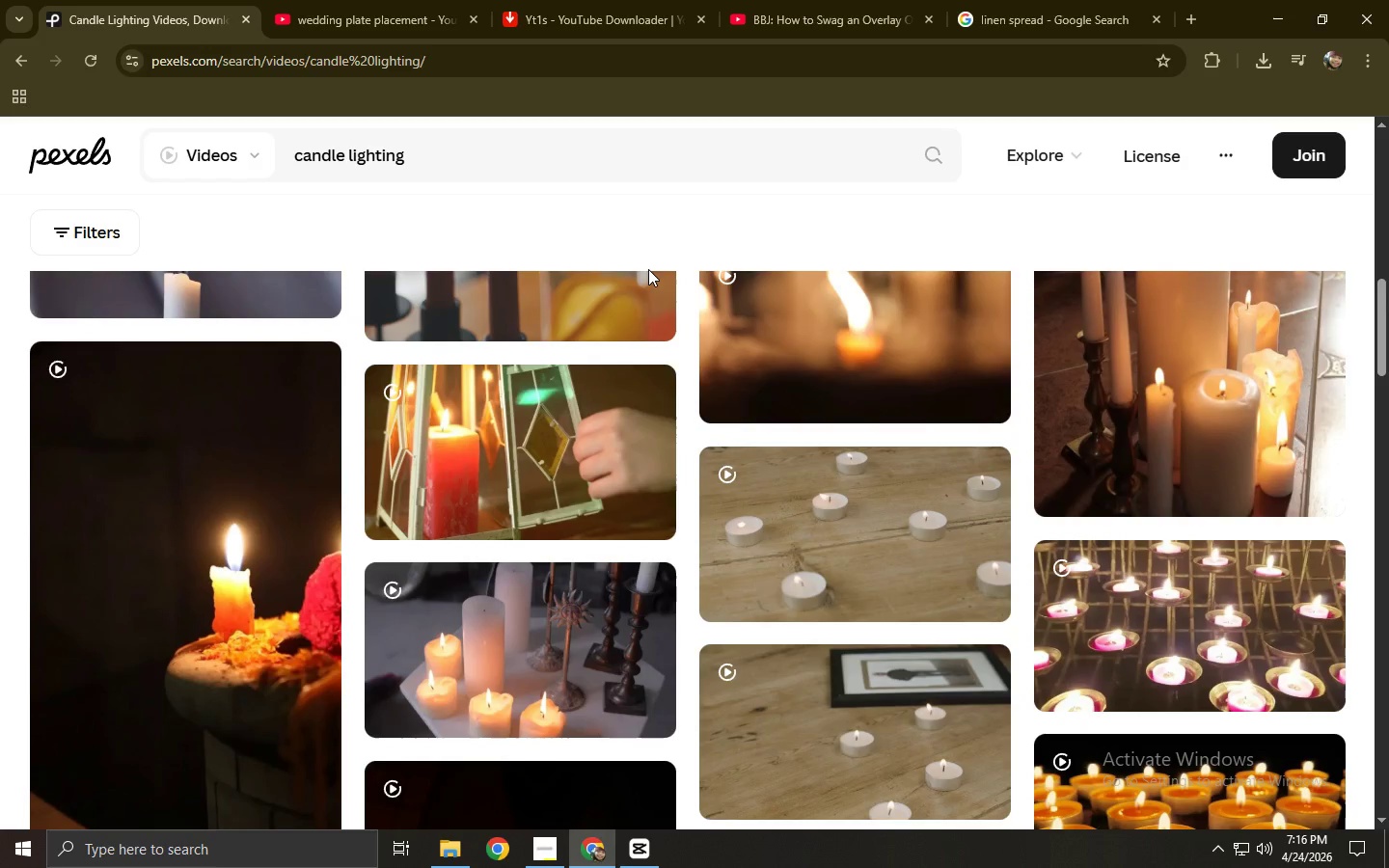 
left_click([516, 165])
 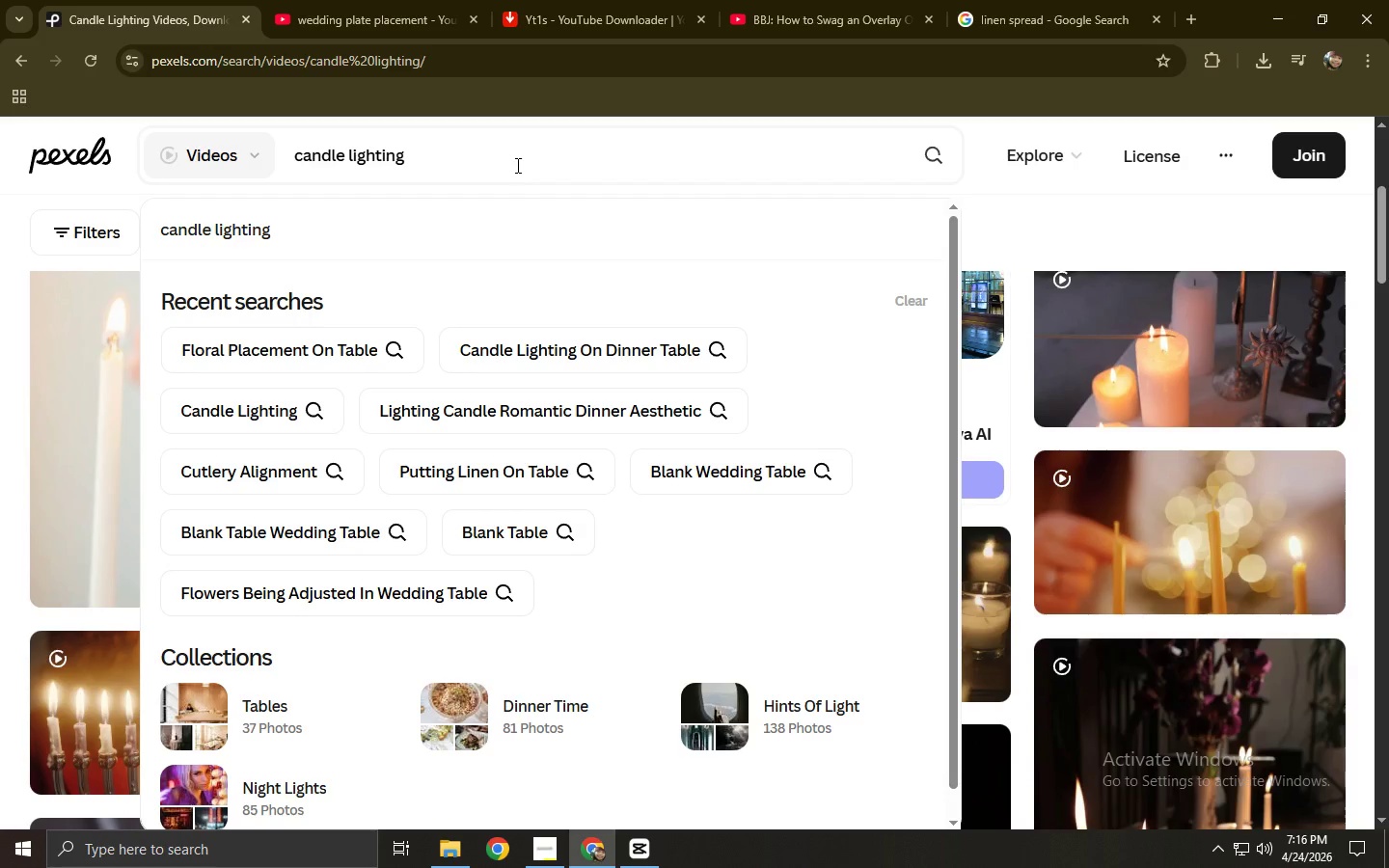 
scroll: coordinate [648, 269], scroll_direction: up, amount: 7.0
 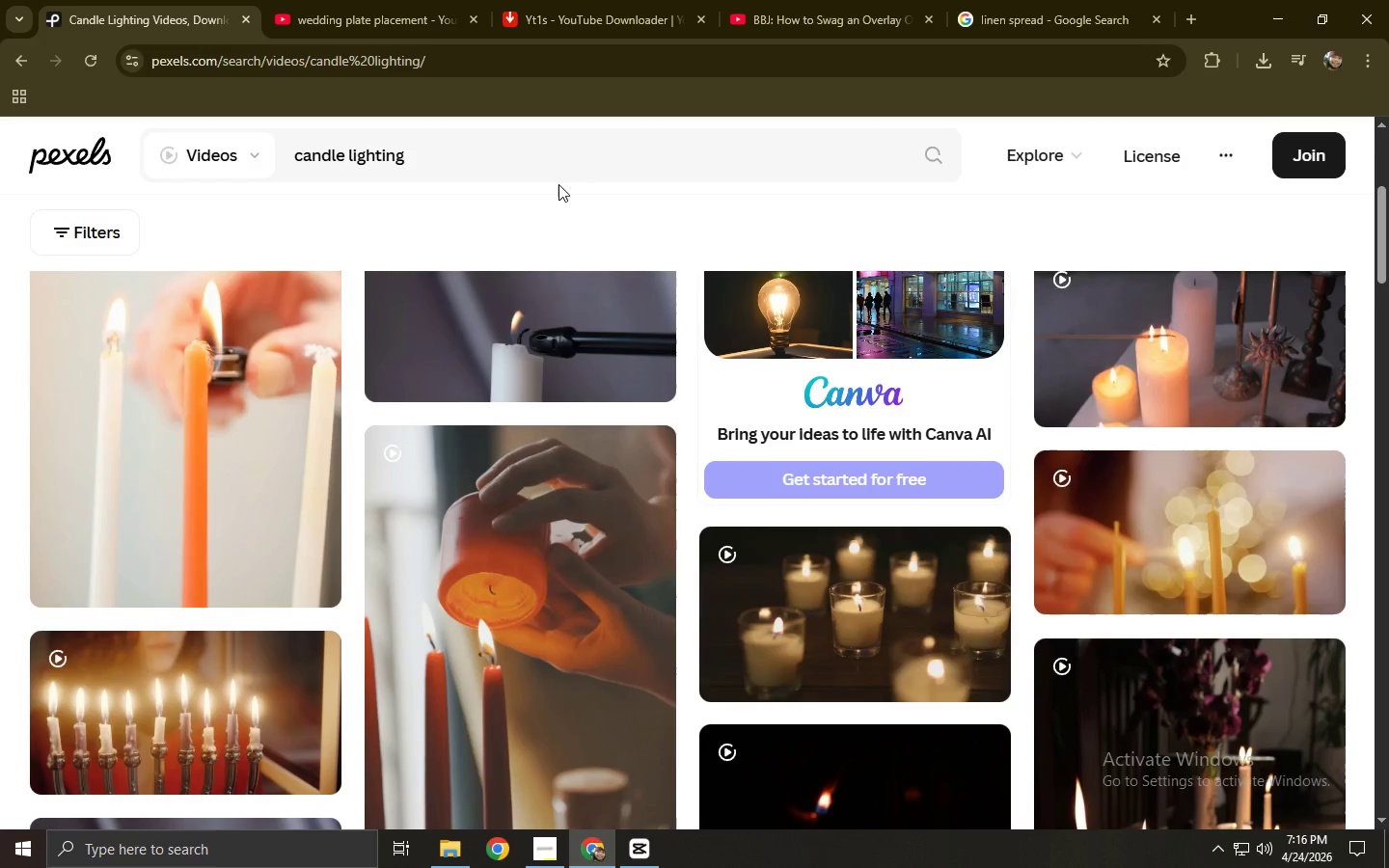 
type( on table)
 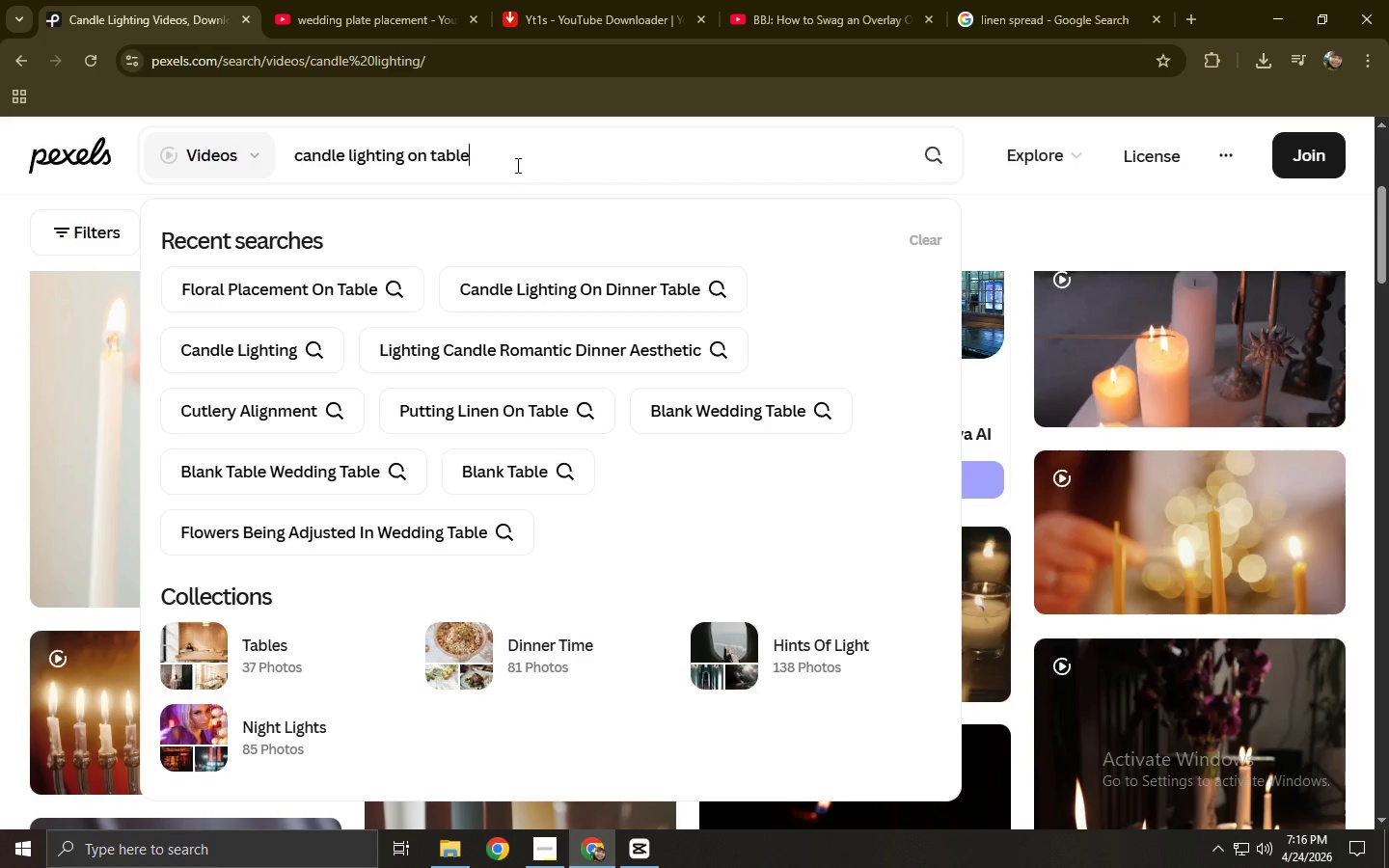 
key(Enter)
 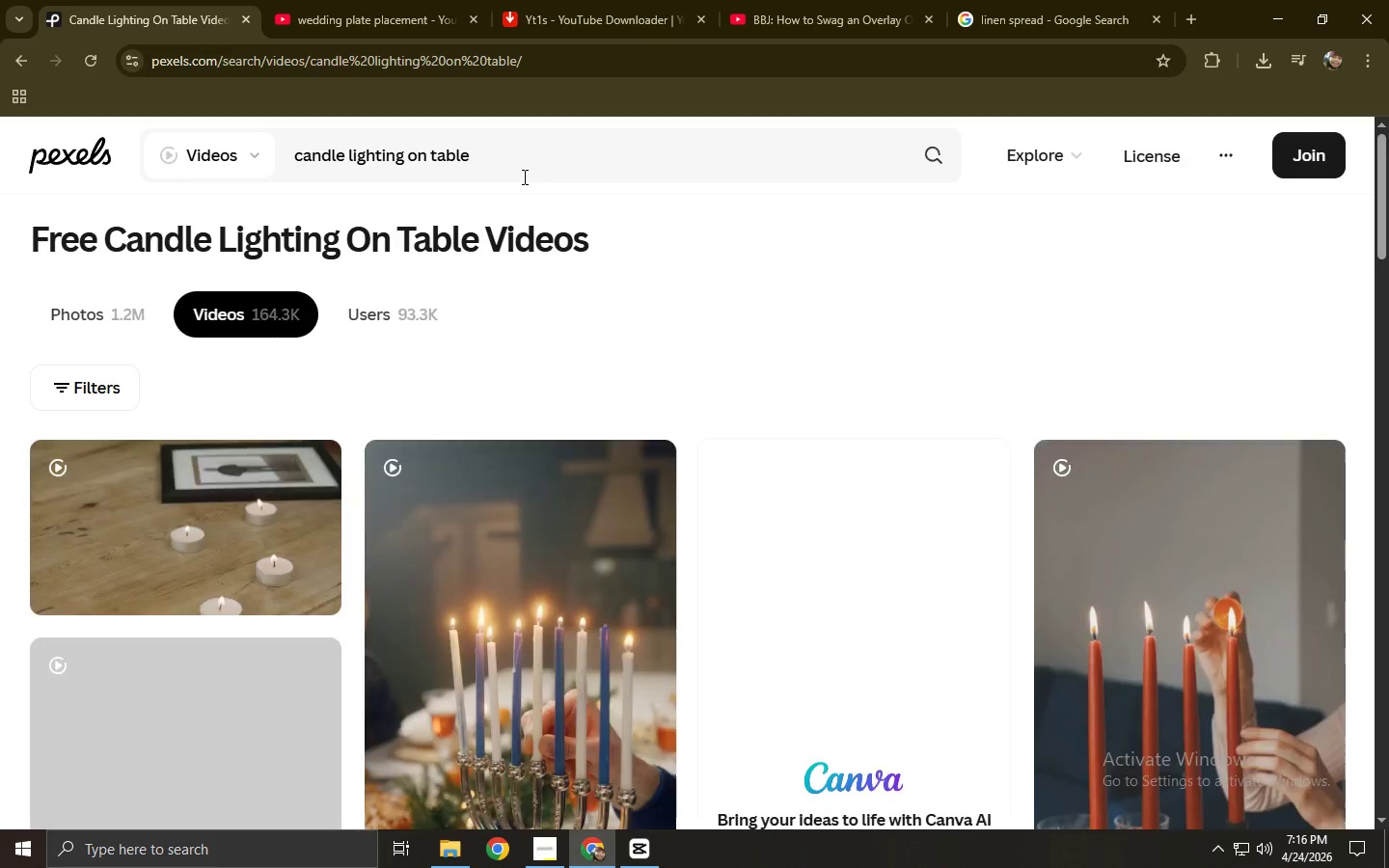 
scroll: coordinate [523, 176], scroll_direction: down, amount: 4.0
 